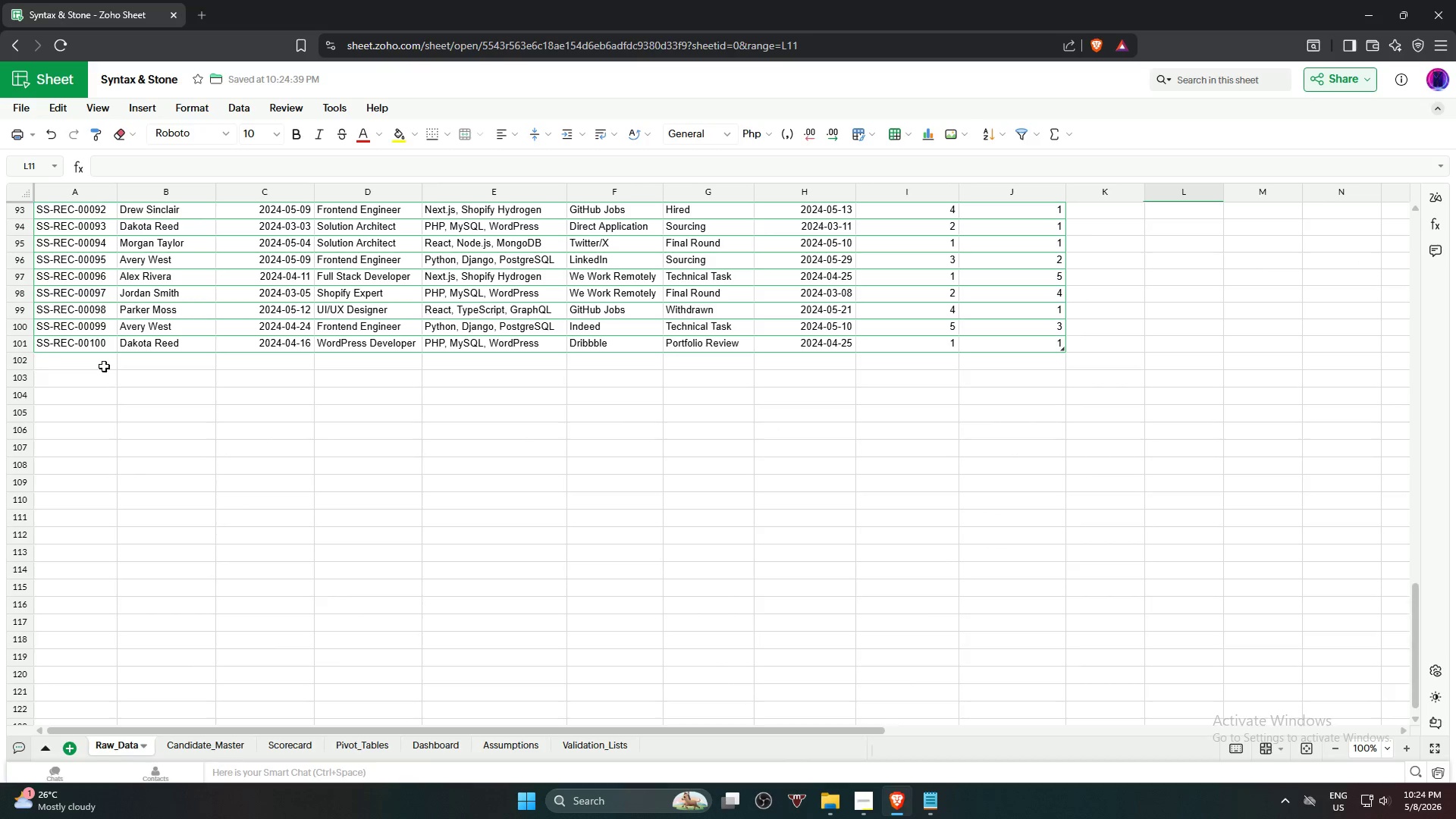 
scroll: coordinate [170, 382], scroll_direction: up, amount: 25.0
 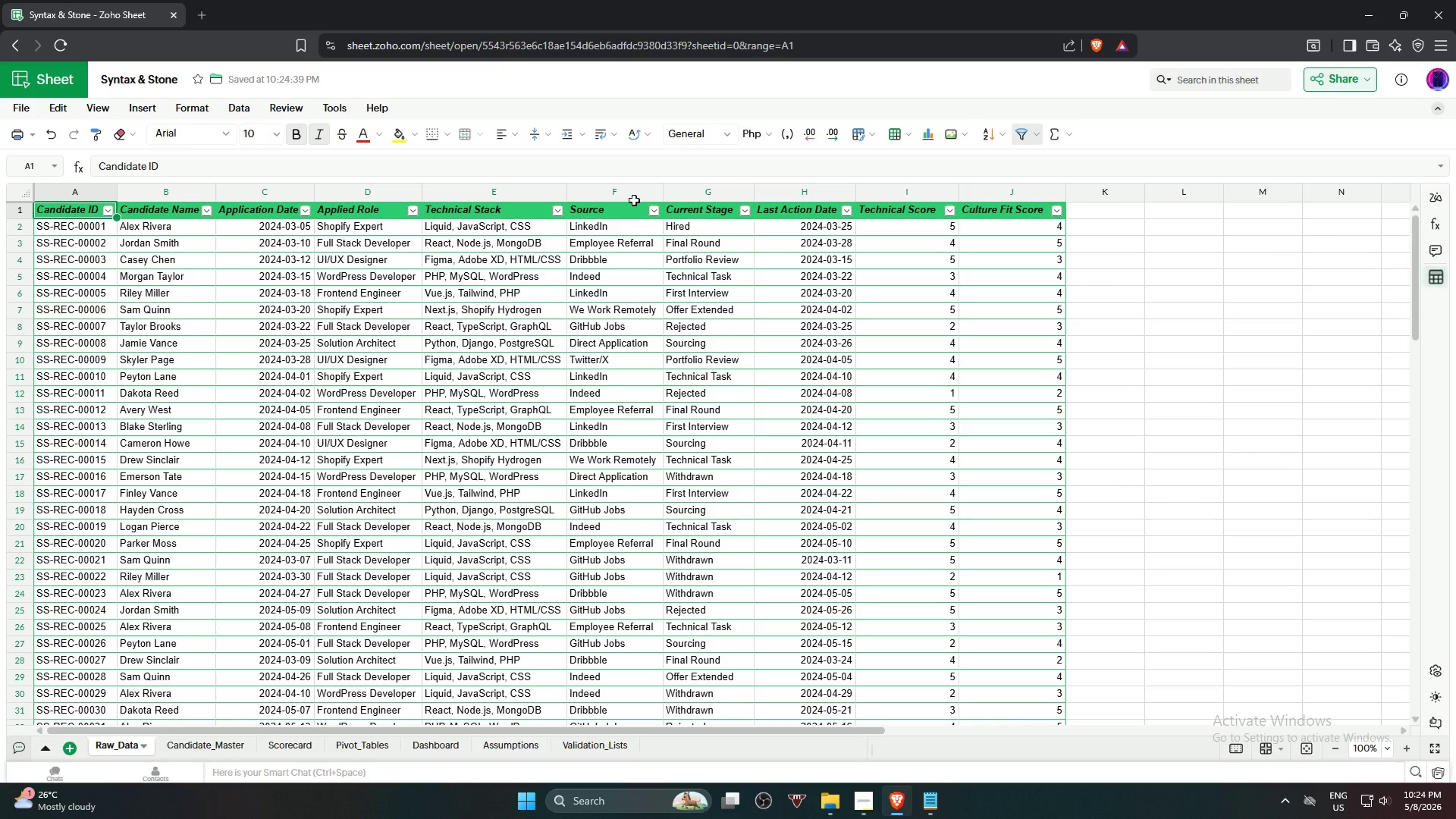 
hold_key(key=ShiftLeft, duration=0.73)
left_click([992, 212])
 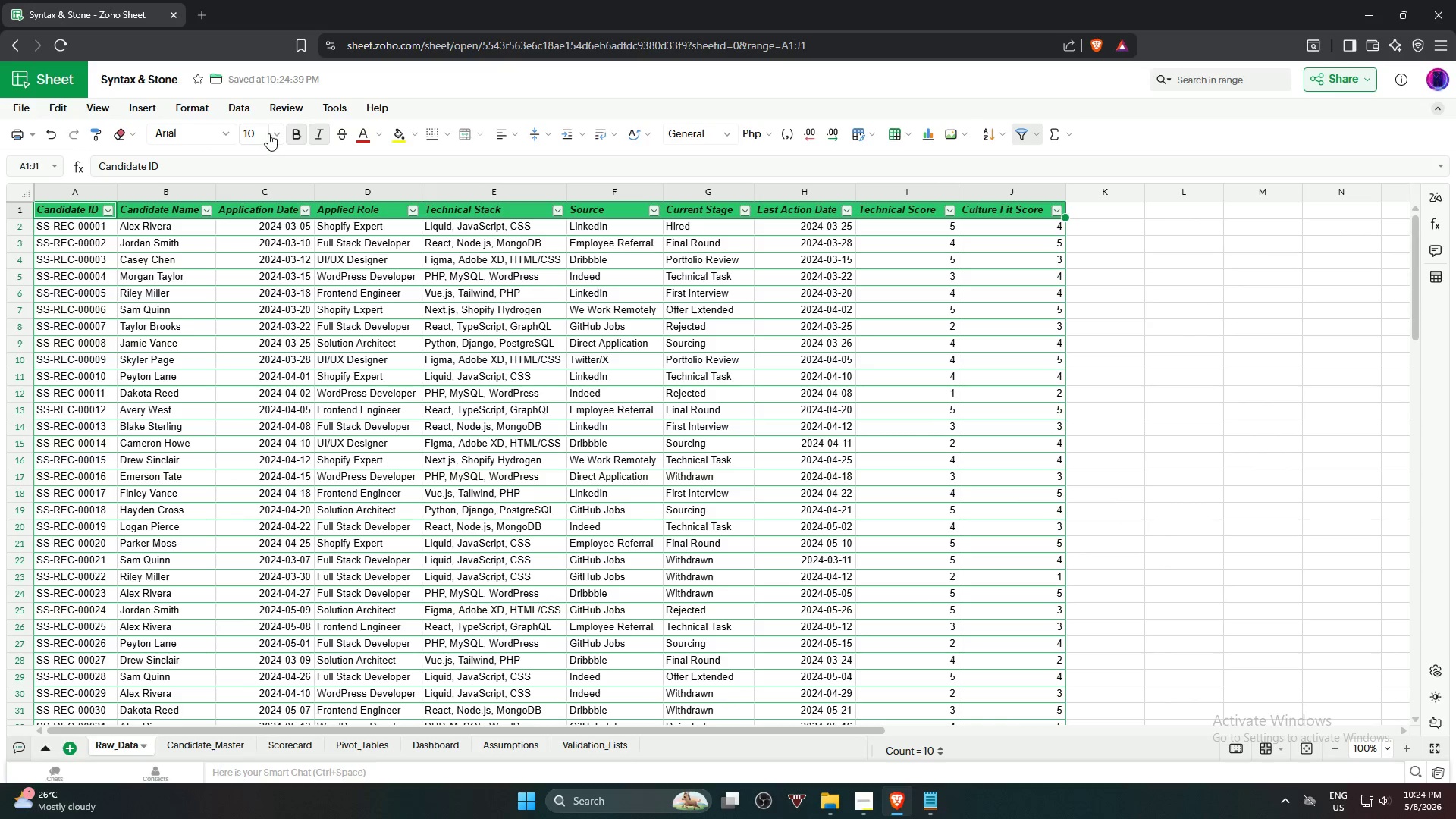 
left_click([279, 133])
 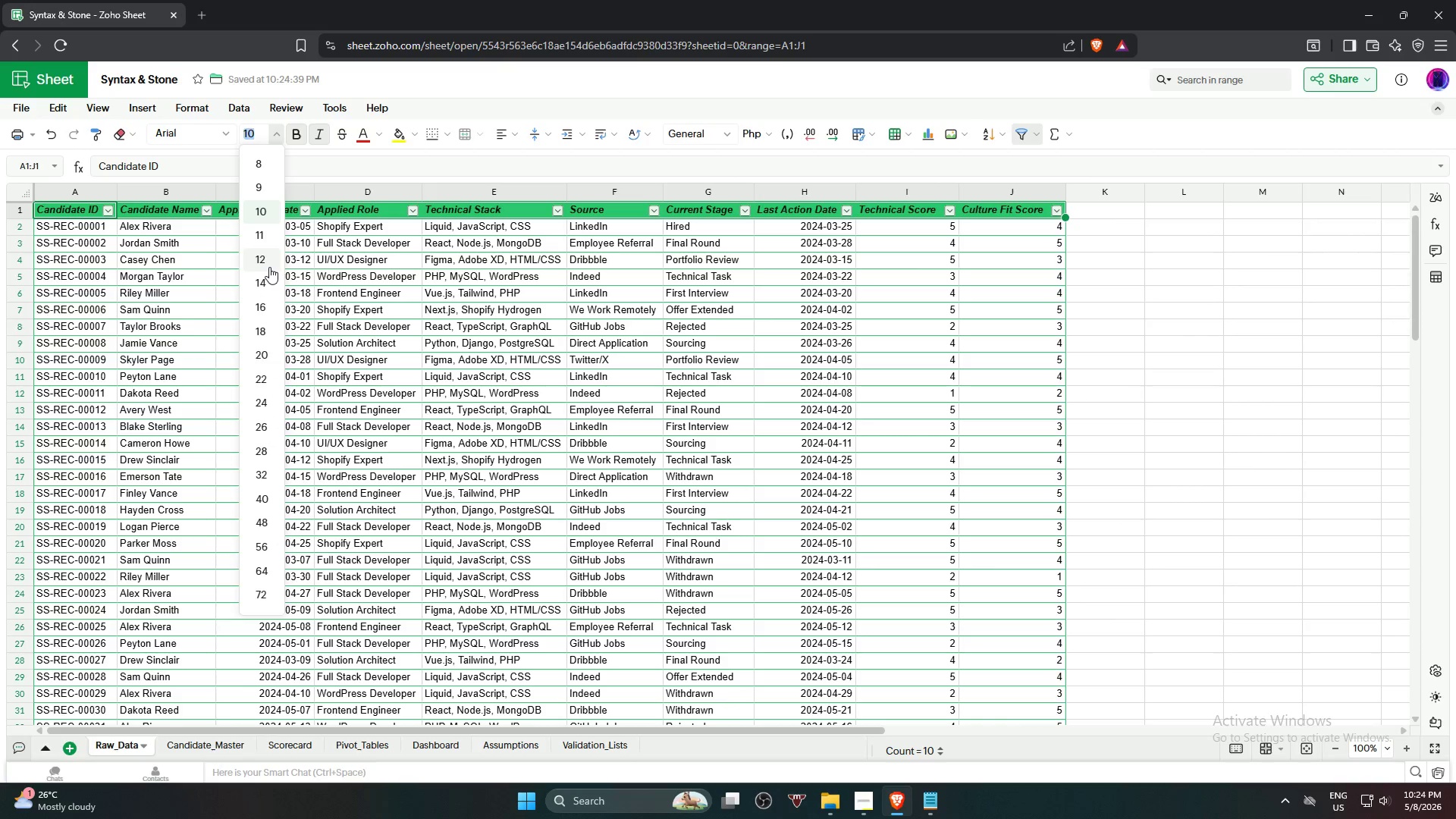 
left_click([268, 265])
 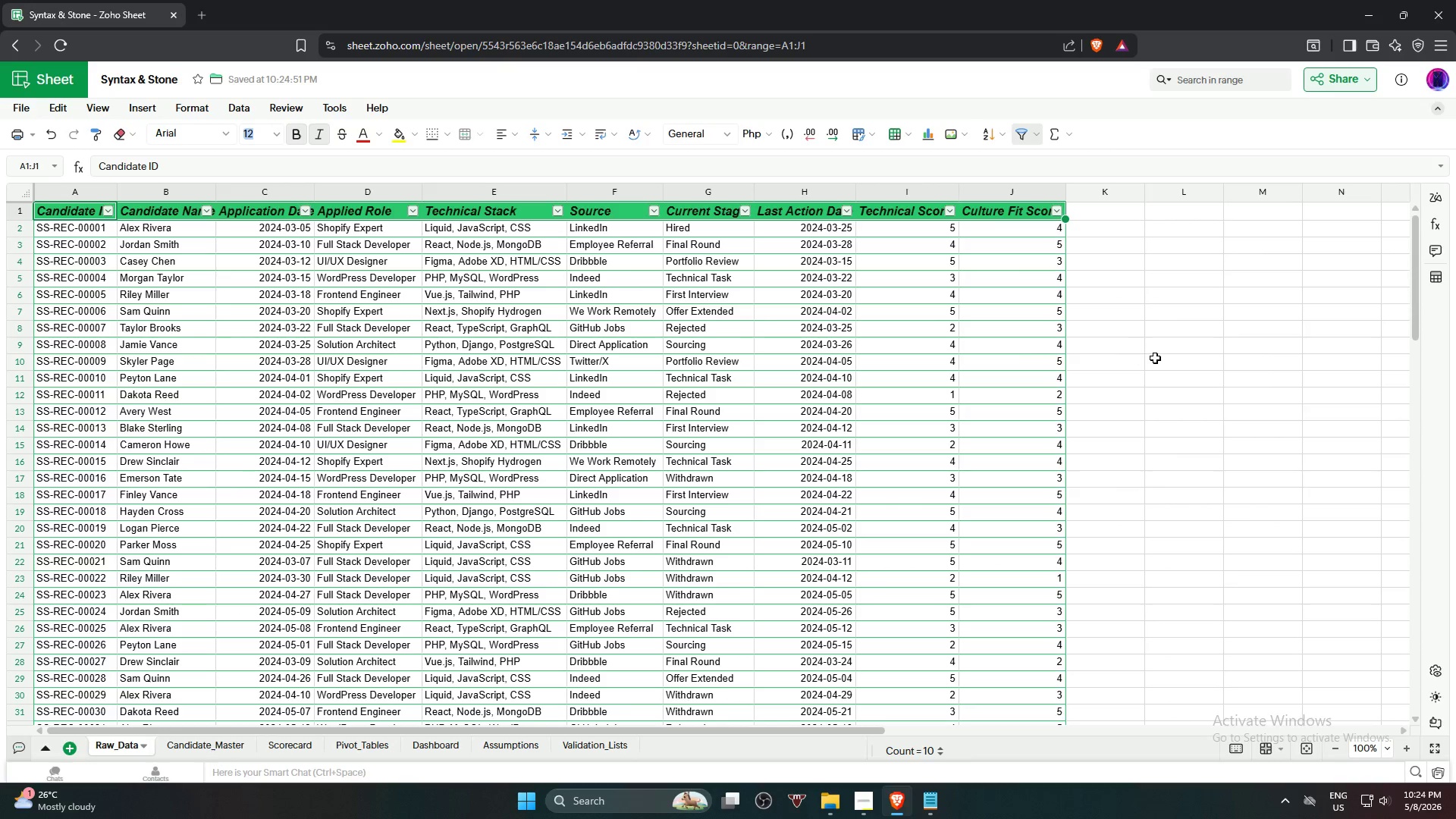 
left_click([1155, 358])
 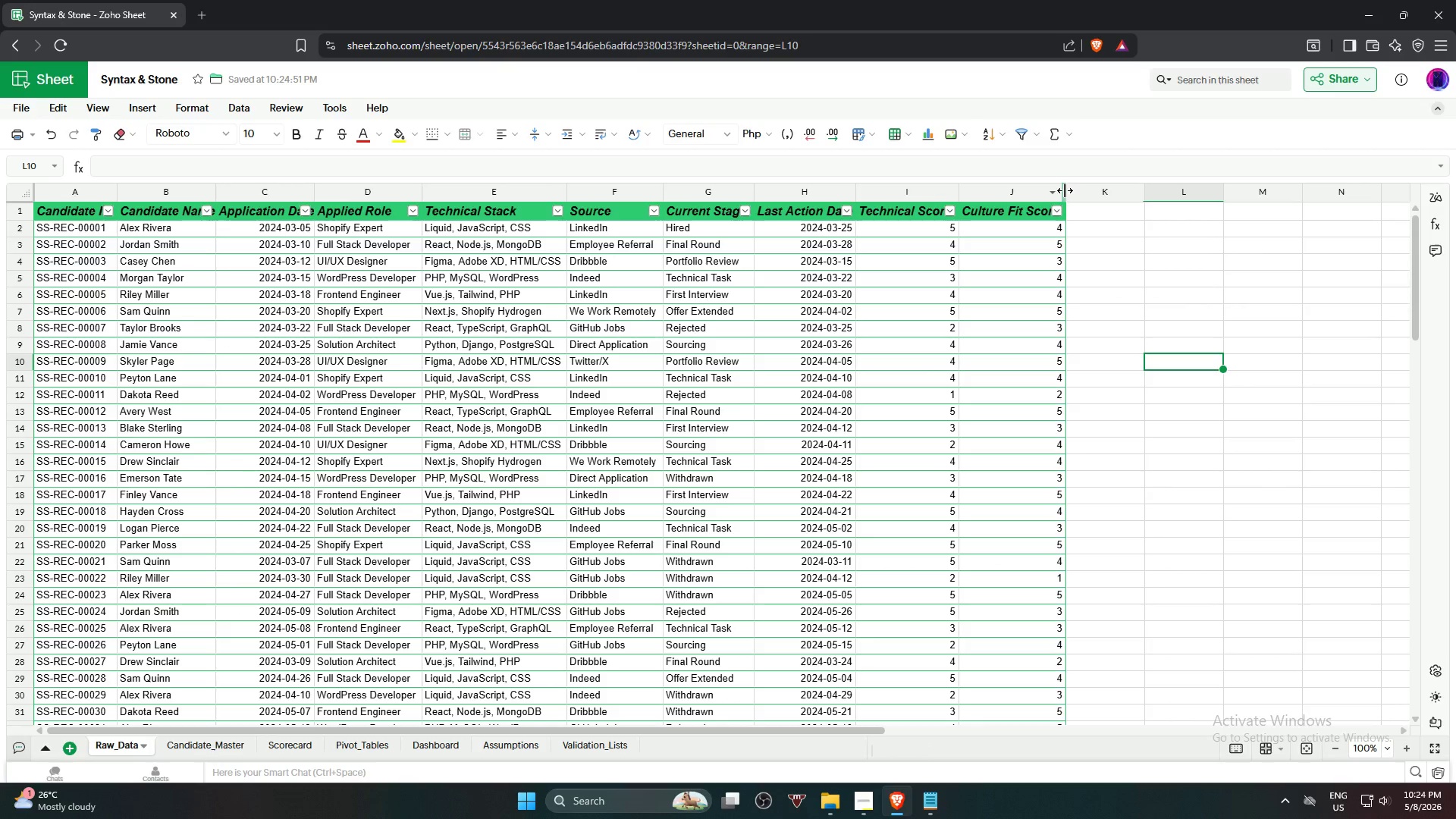 
left_click_drag(start_coordinate=[1065, 190], to_coordinate=[1072, 193])
 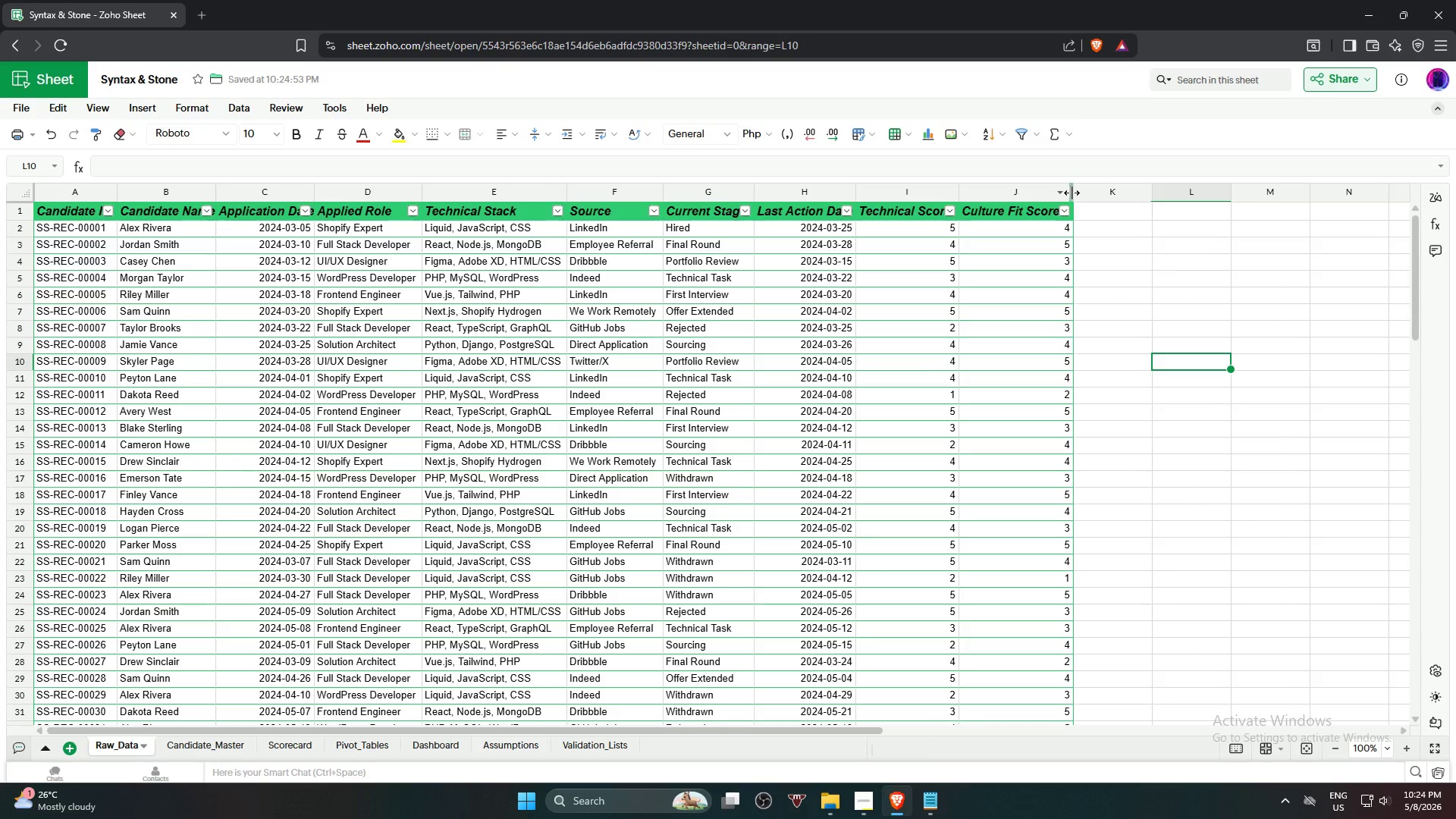 
left_click_drag(start_coordinate=[1073, 193], to_coordinate=[1081, 196])
 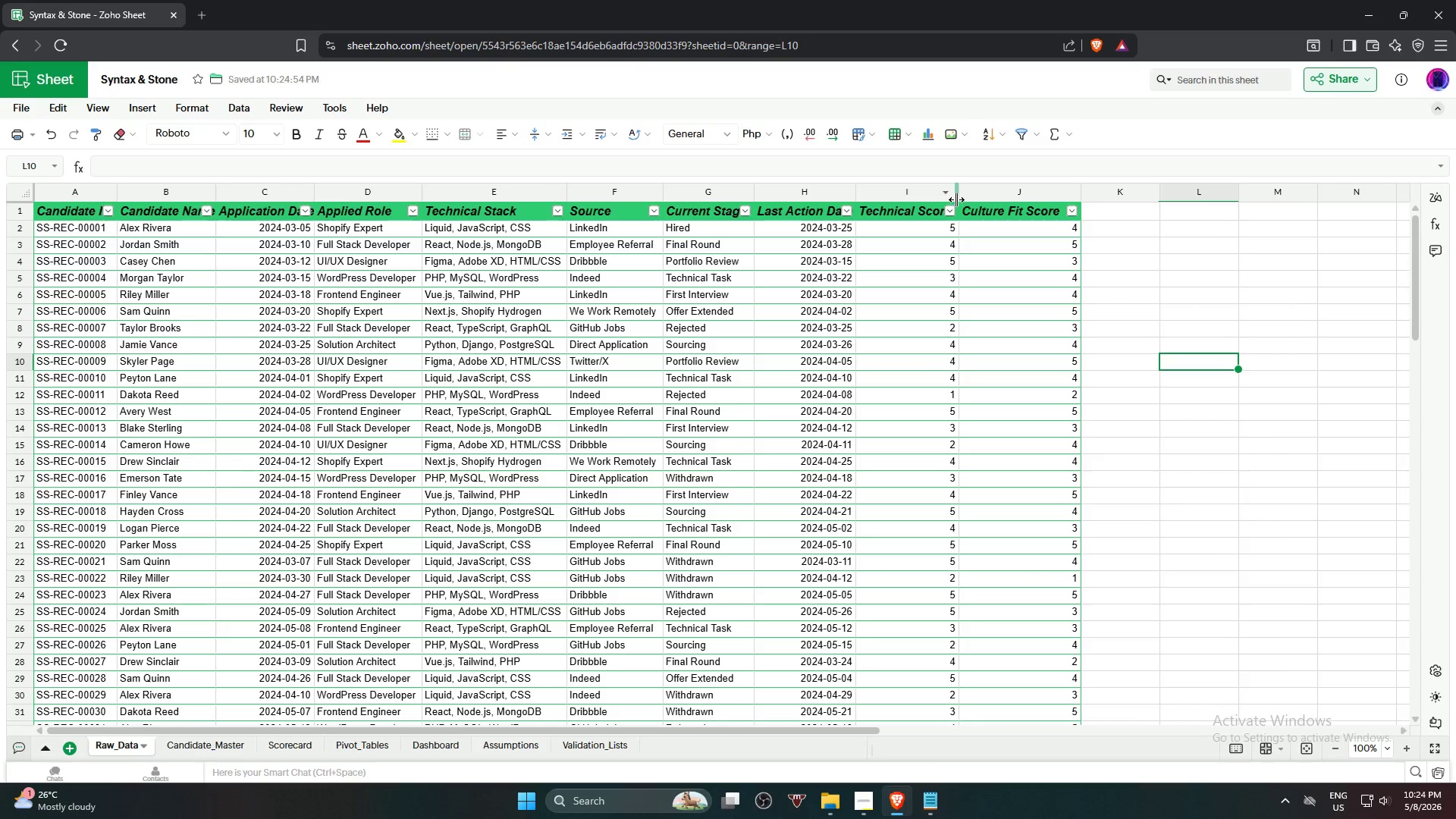 
left_click_drag(start_coordinate=[956, 199], to_coordinate=[970, 199])
 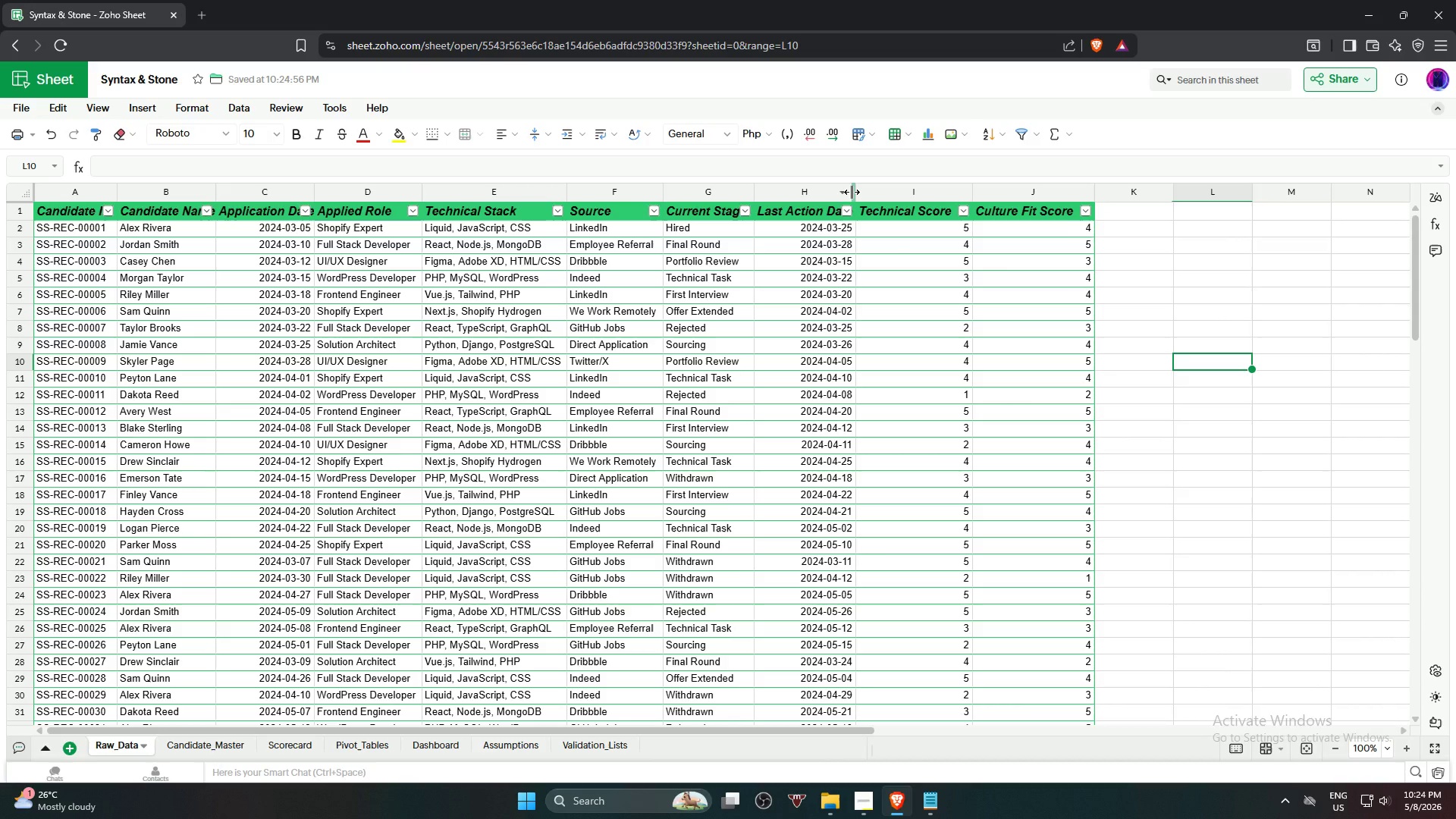 
left_click_drag(start_coordinate=[852, 192], to_coordinate=[858, 194])
 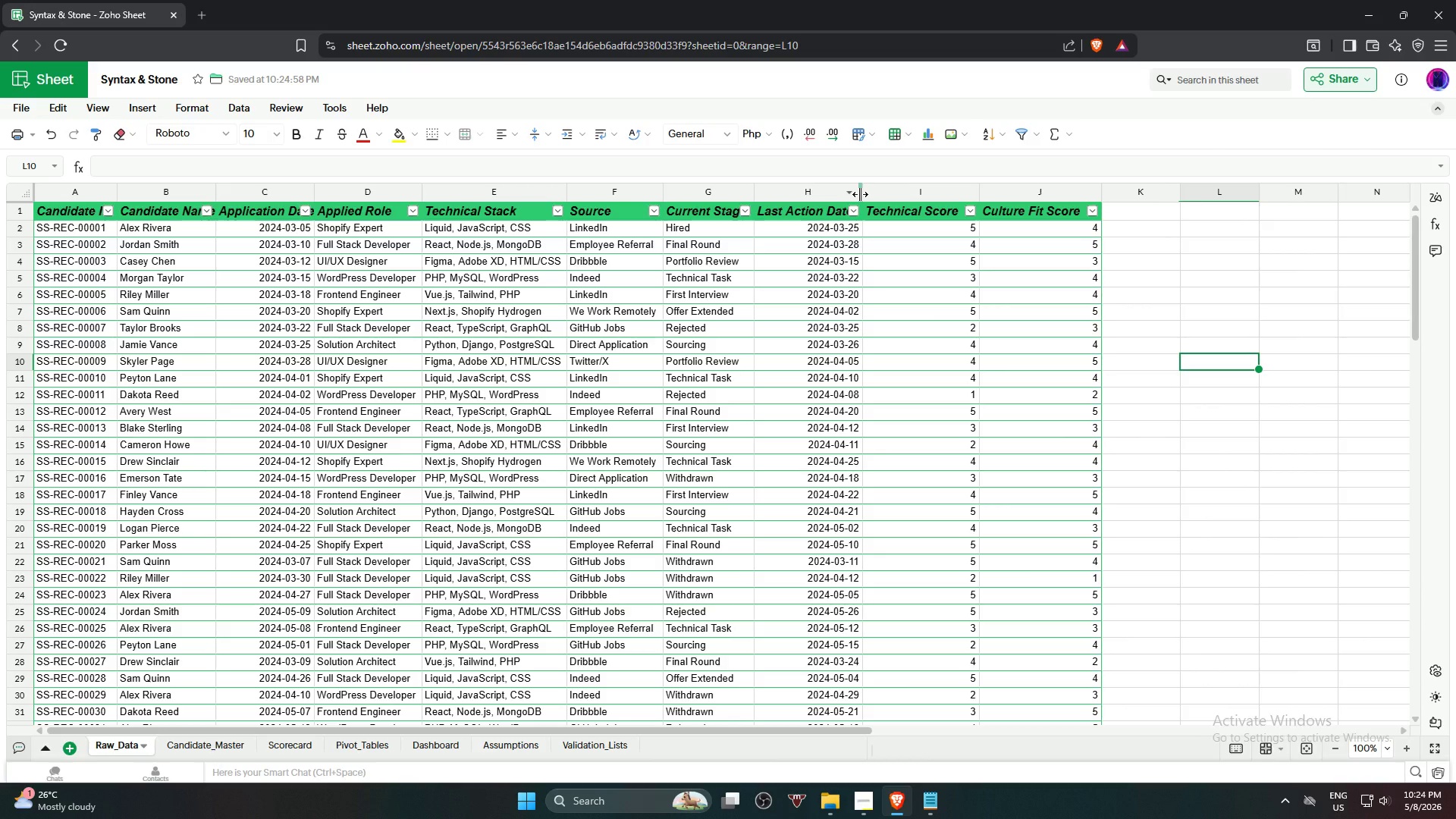 
left_click_drag(start_coordinate=[860, 194], to_coordinate=[868, 194])
 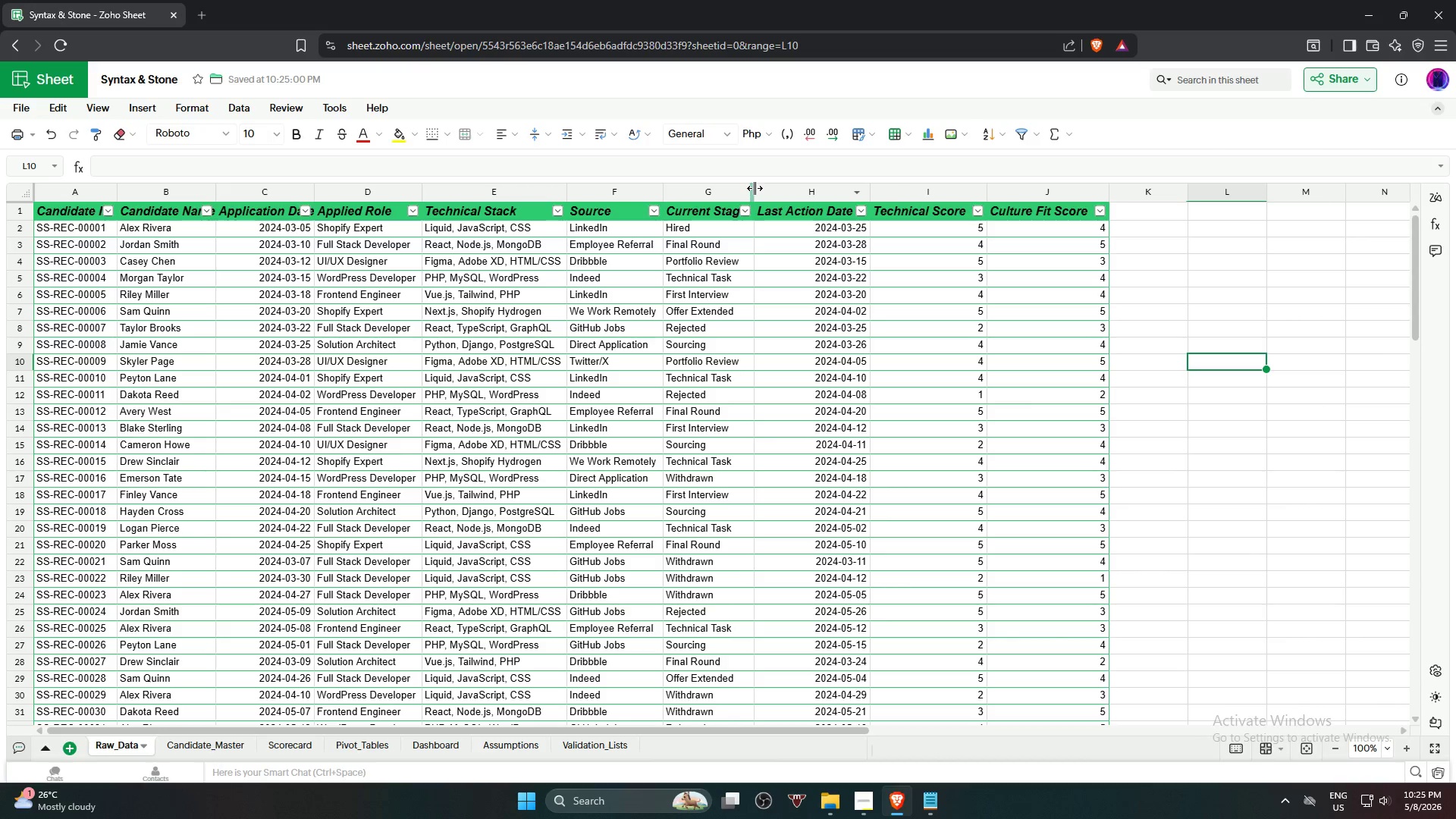 
left_click_drag(start_coordinate=[755, 188], to_coordinate=[763, 190])
 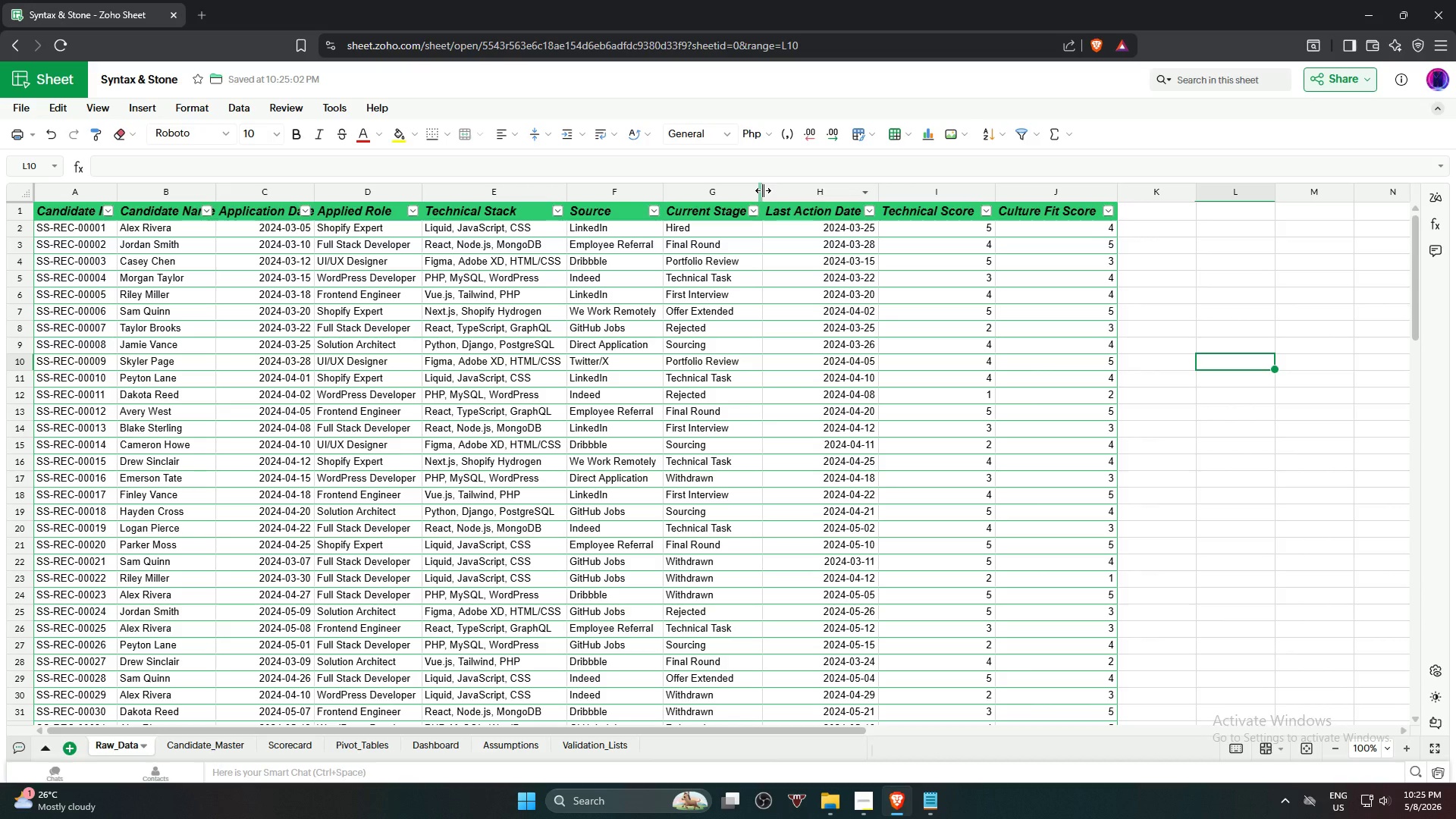 
left_click_drag(start_coordinate=[763, 190], to_coordinate=[767, 193])
 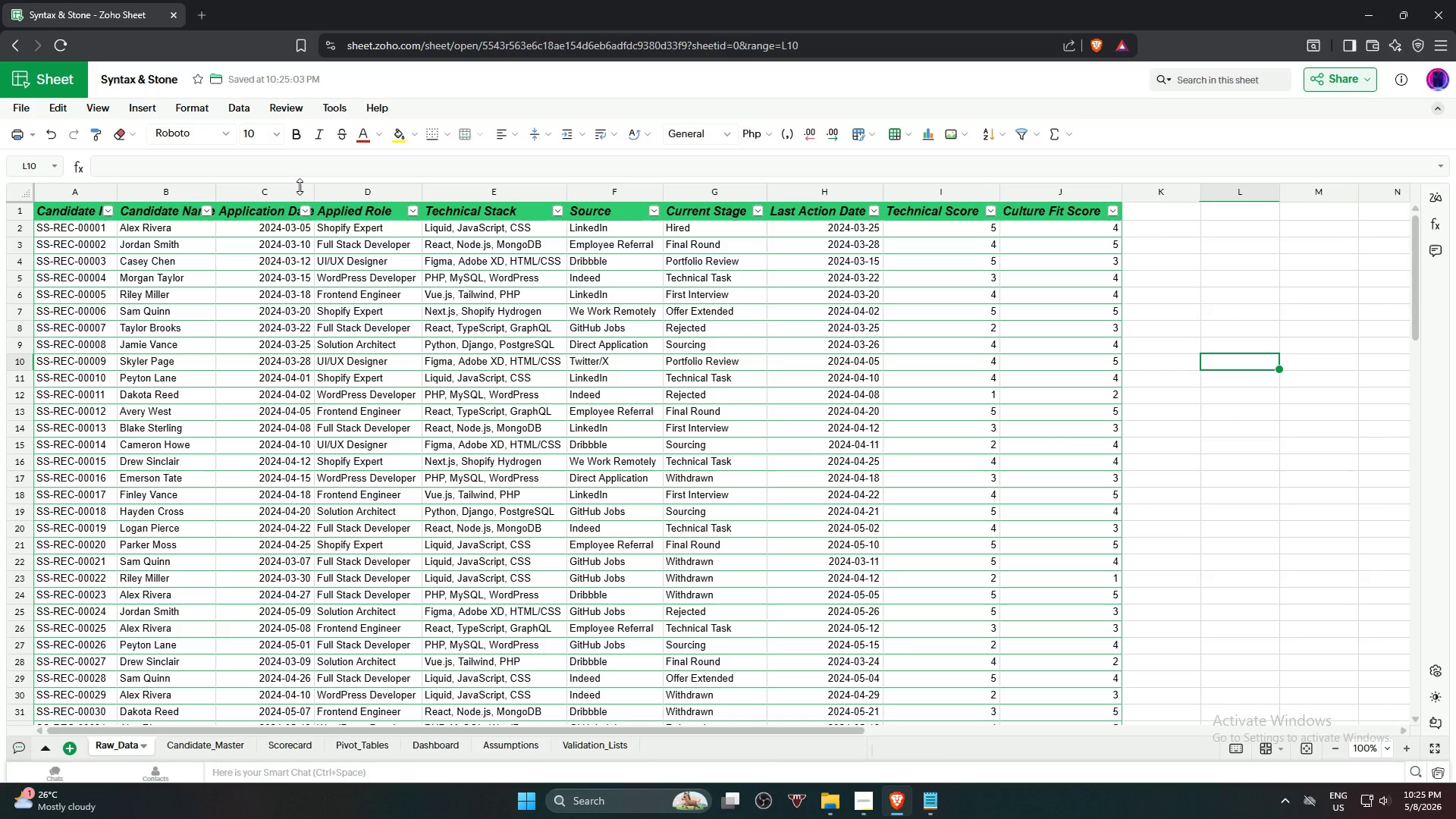 
left_click_drag(start_coordinate=[312, 194], to_coordinate=[331, 193])
 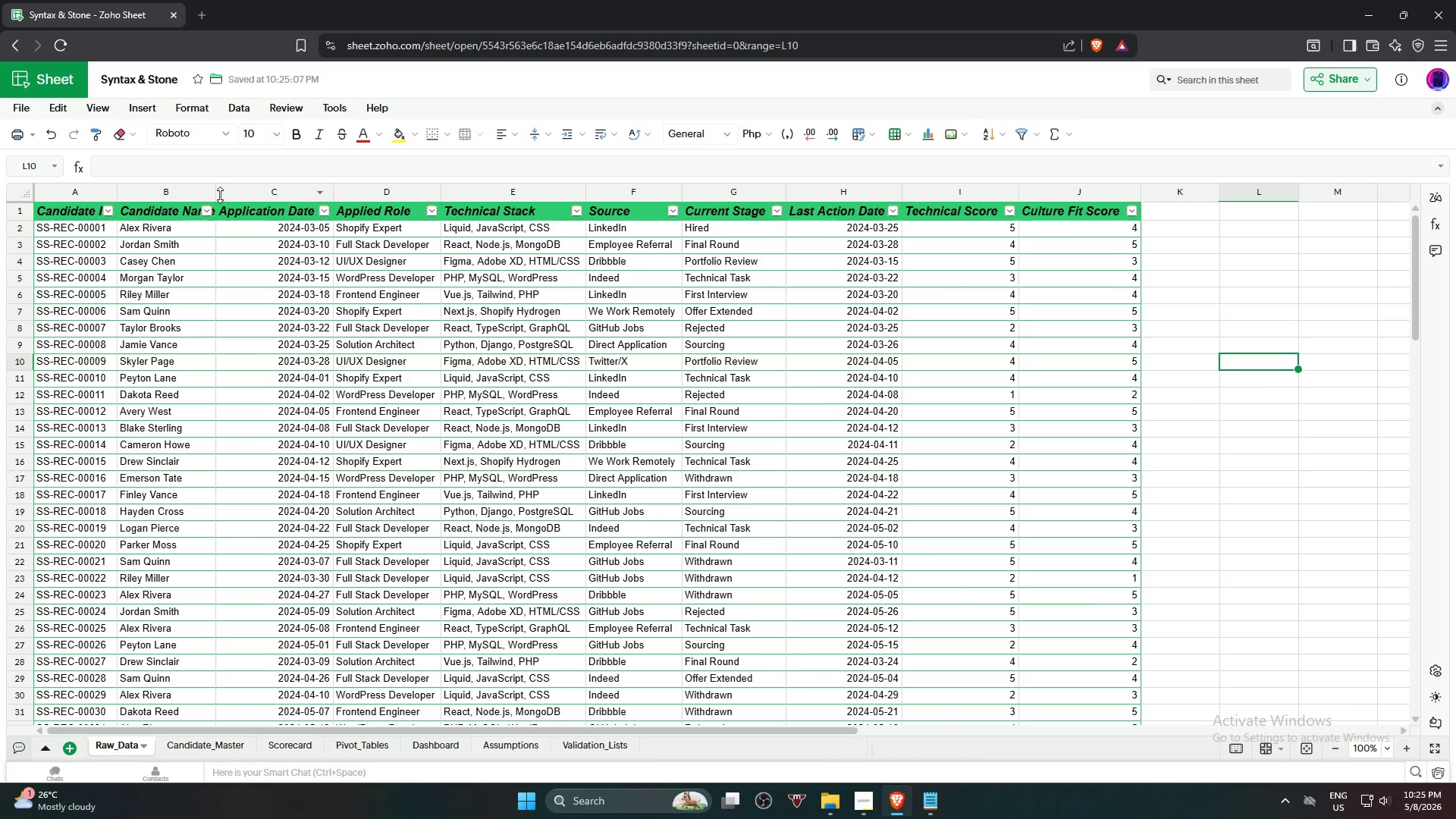 
left_click_drag(start_coordinate=[214, 193], to_coordinate=[234, 198])
 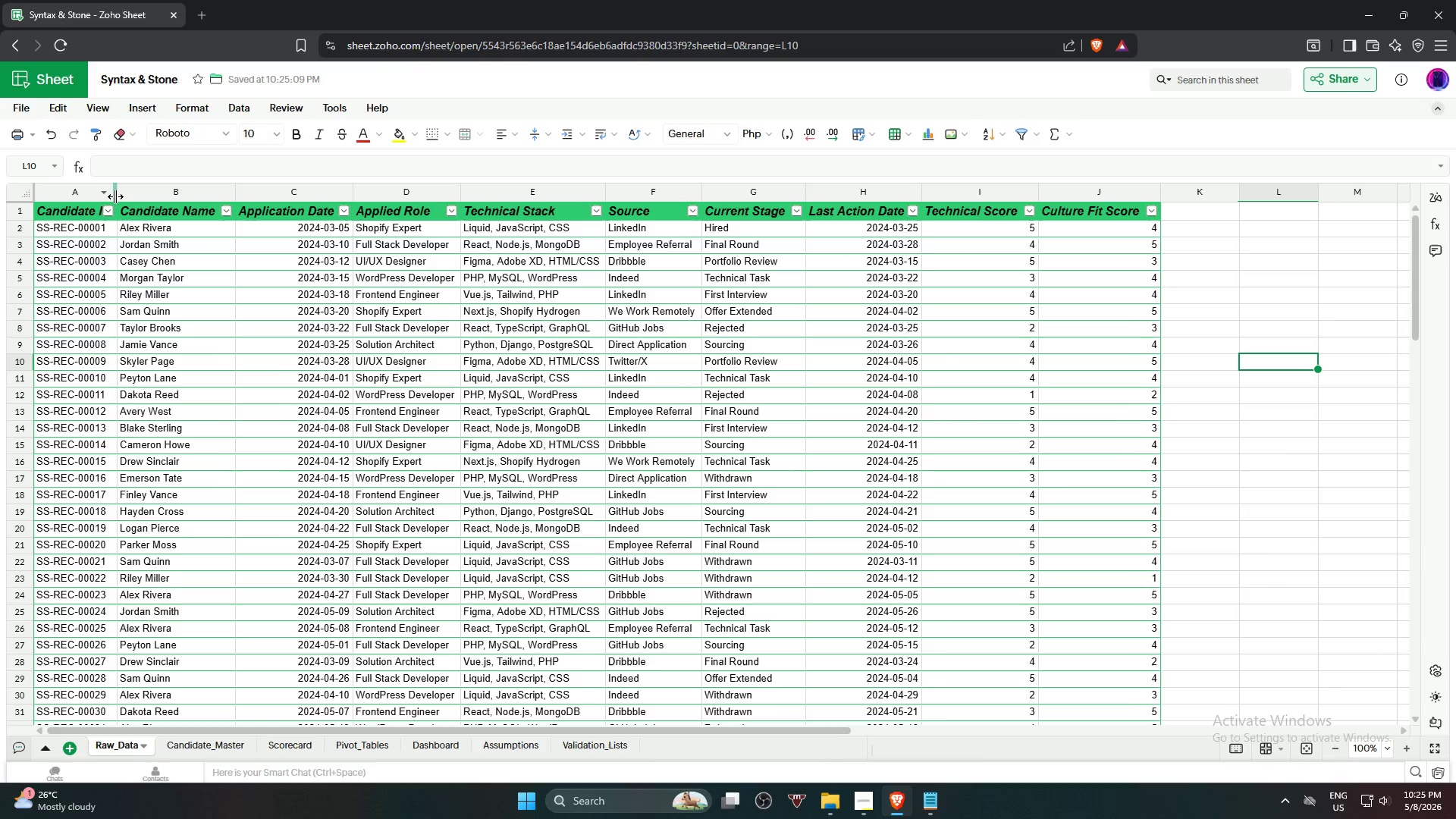 
left_click_drag(start_coordinate=[115, 196], to_coordinate=[134, 198])
 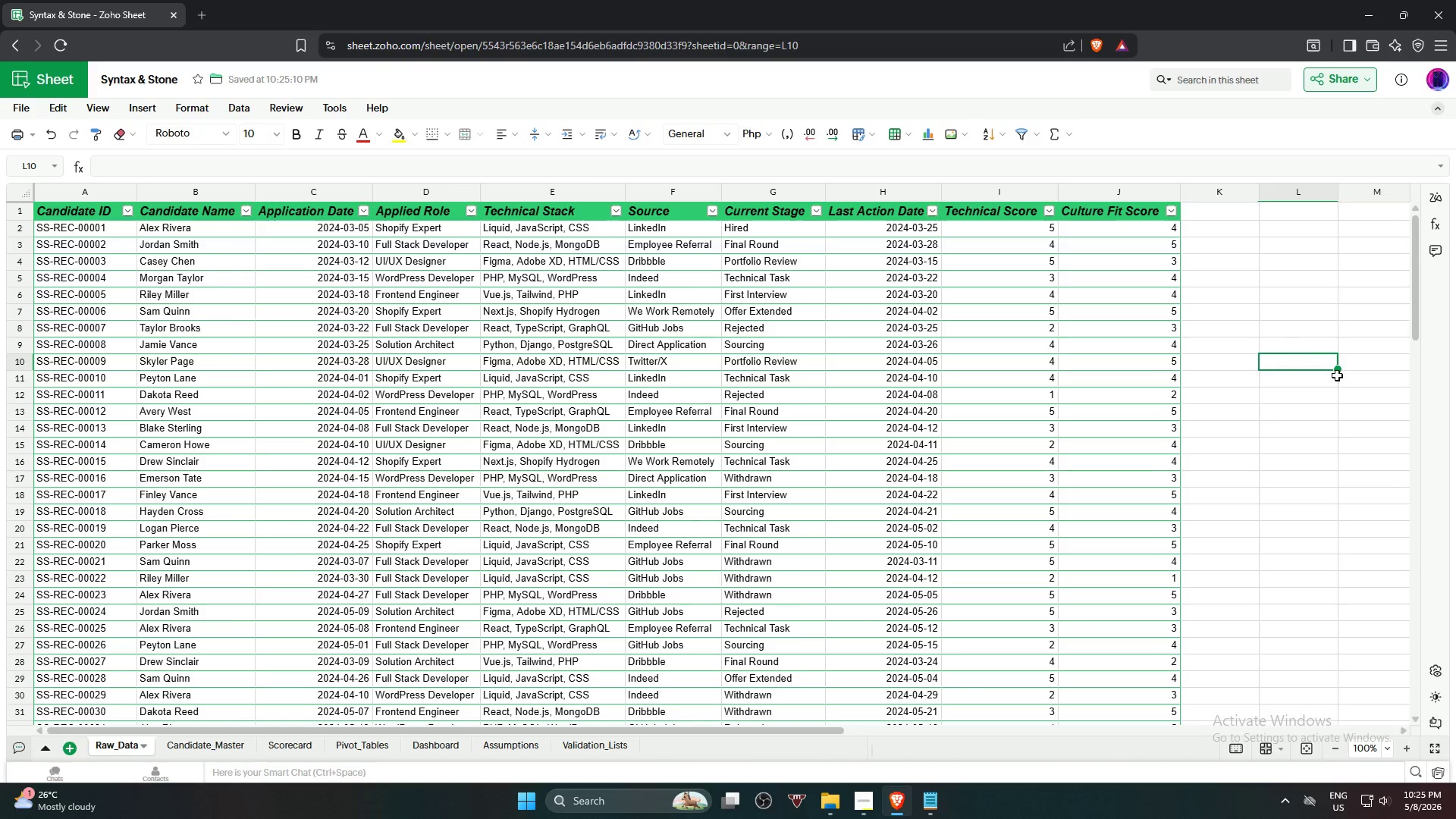 
left_click([1335, 425])
 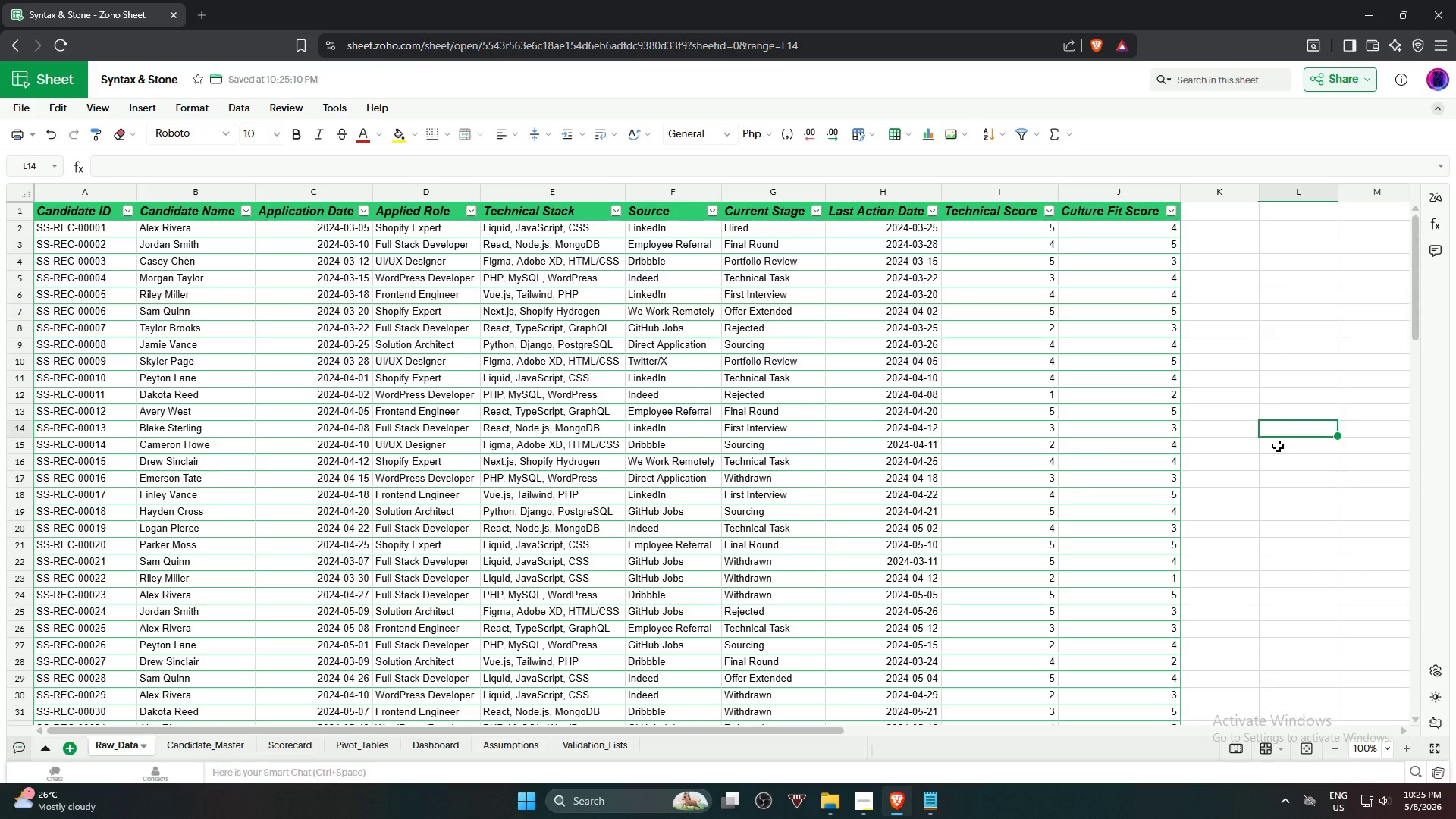 
wait(22.44)
 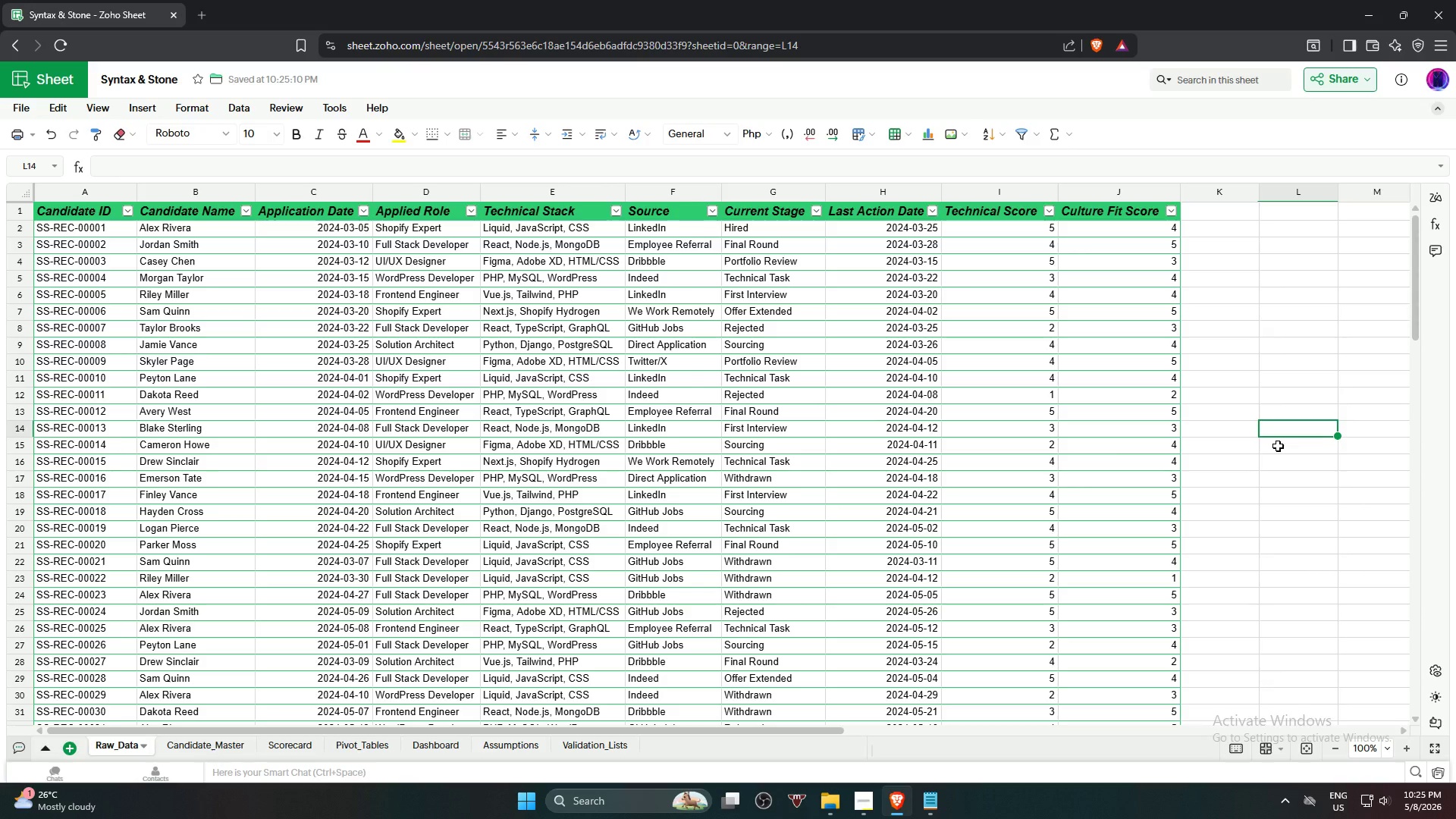 
left_click([1262, 359])
 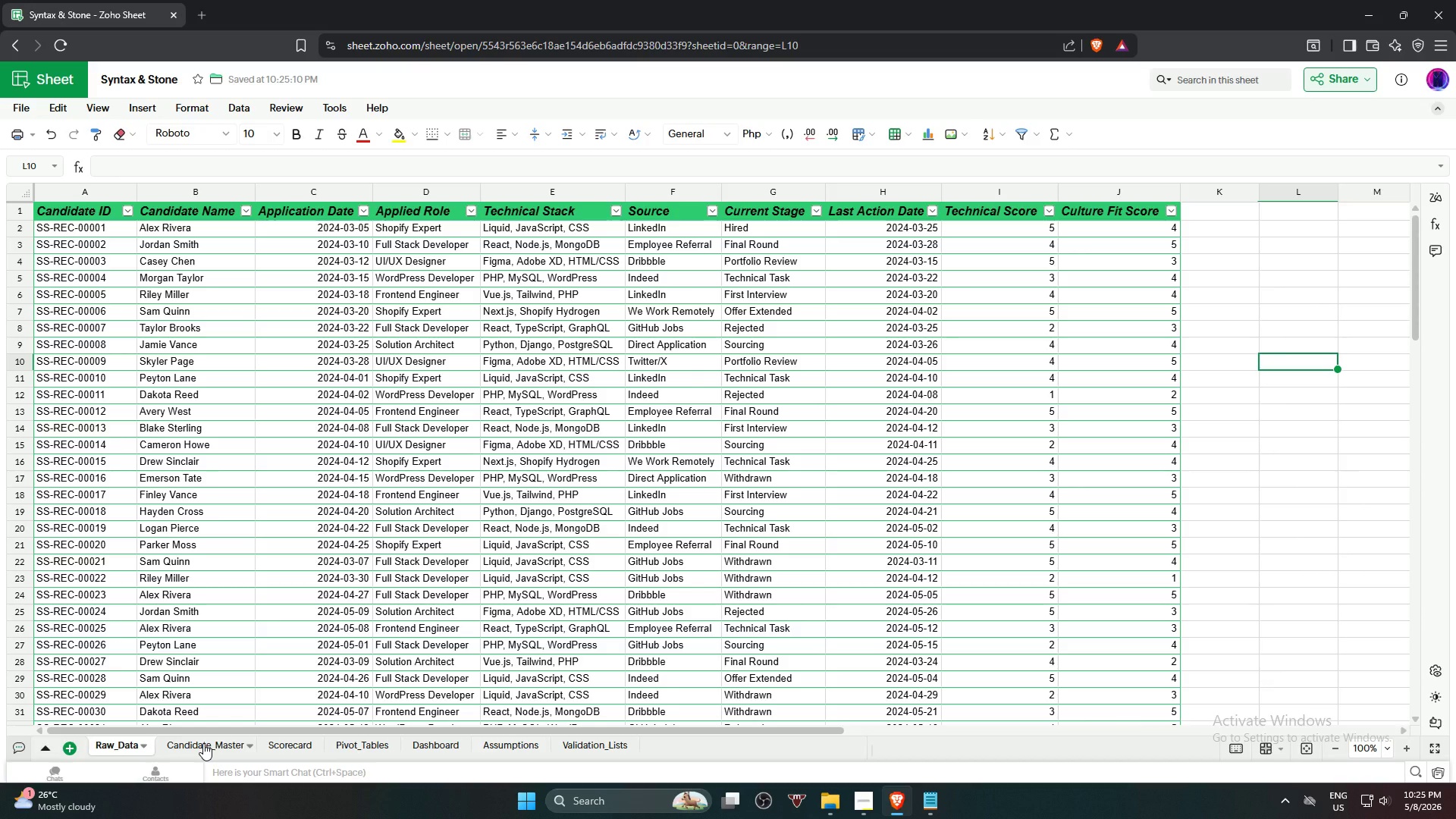 
wait(5.7)
 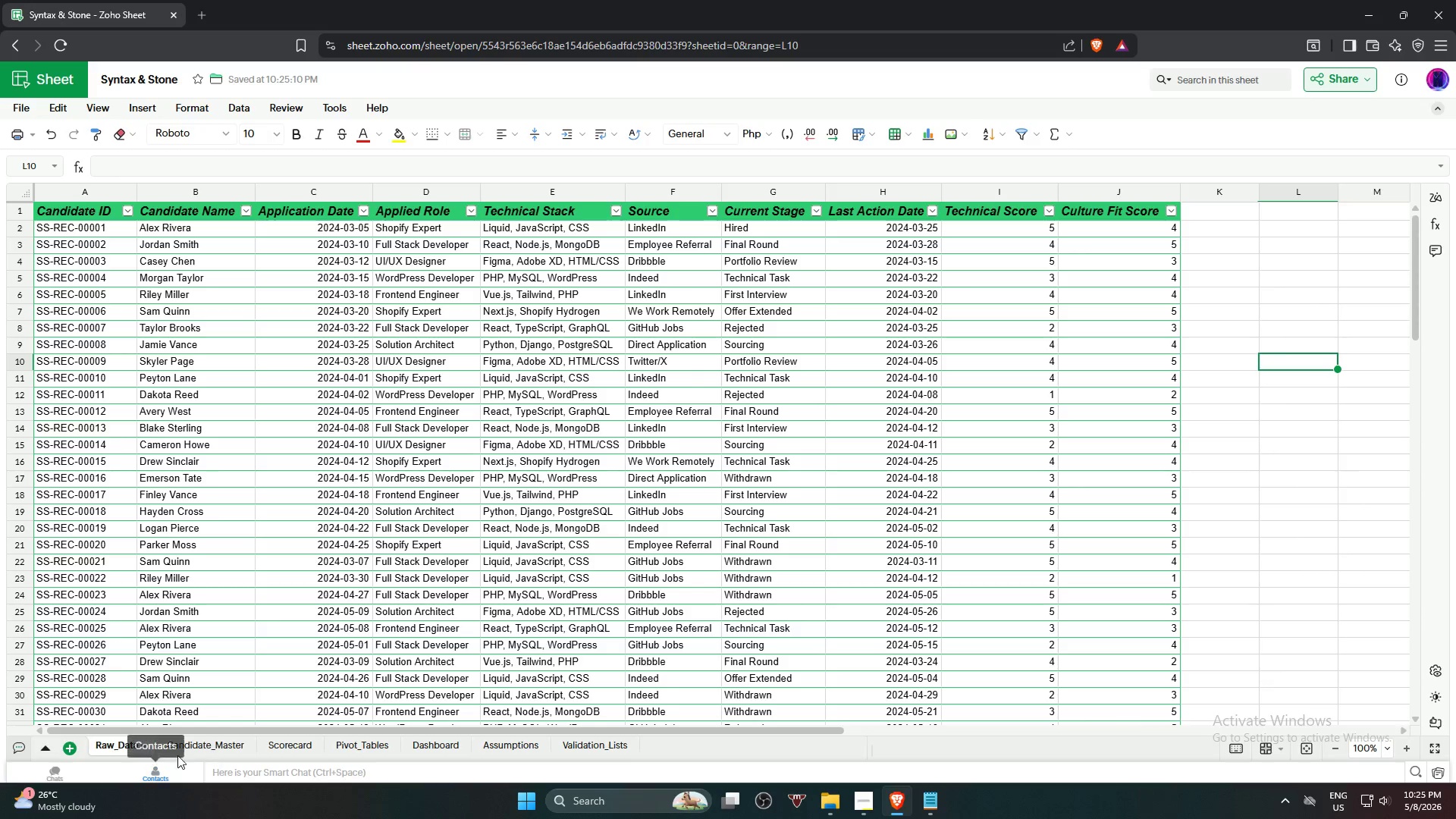 
left_click([203, 743])
 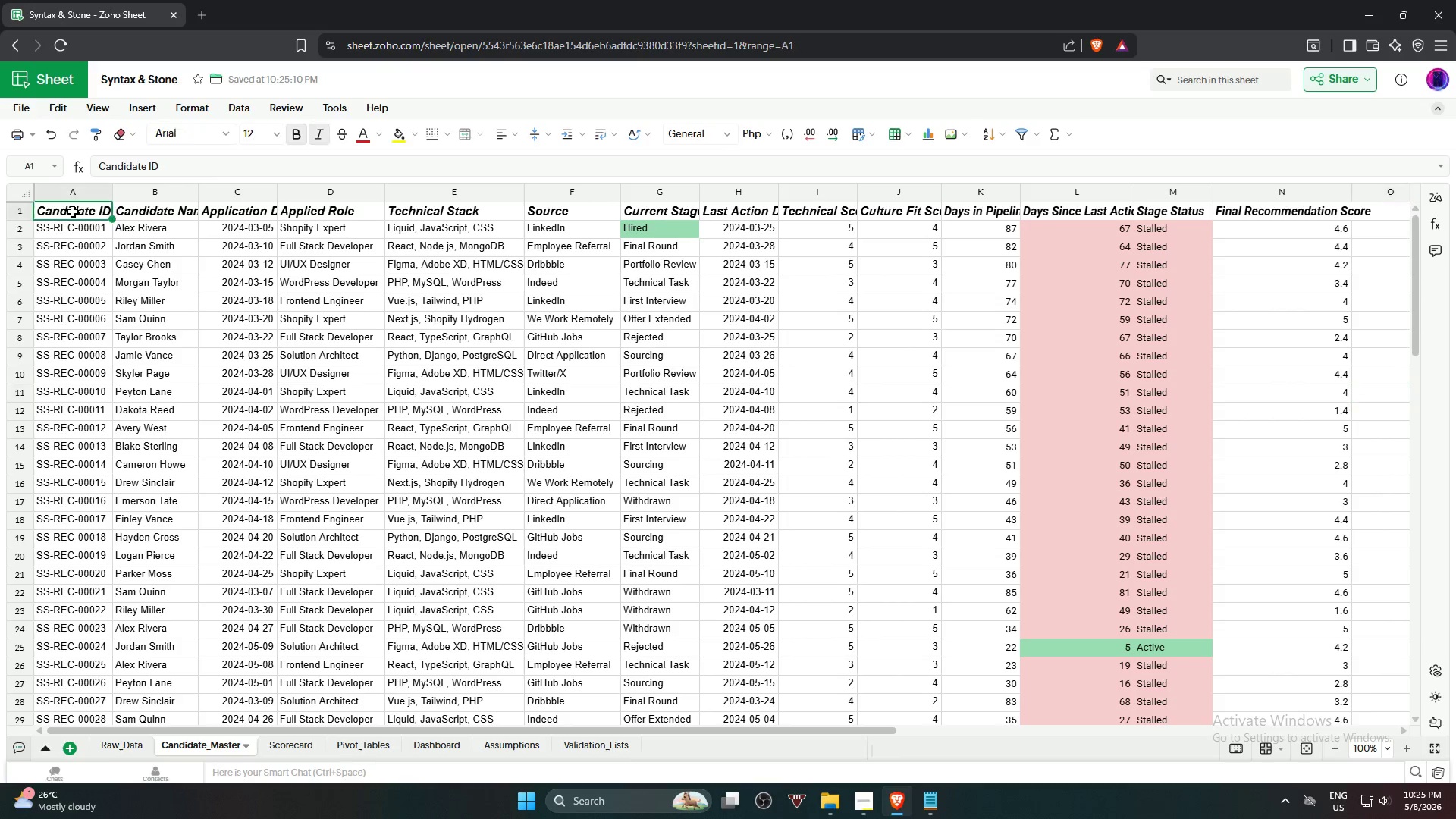 
hold_key(key=ShiftLeft, duration=0.94)
 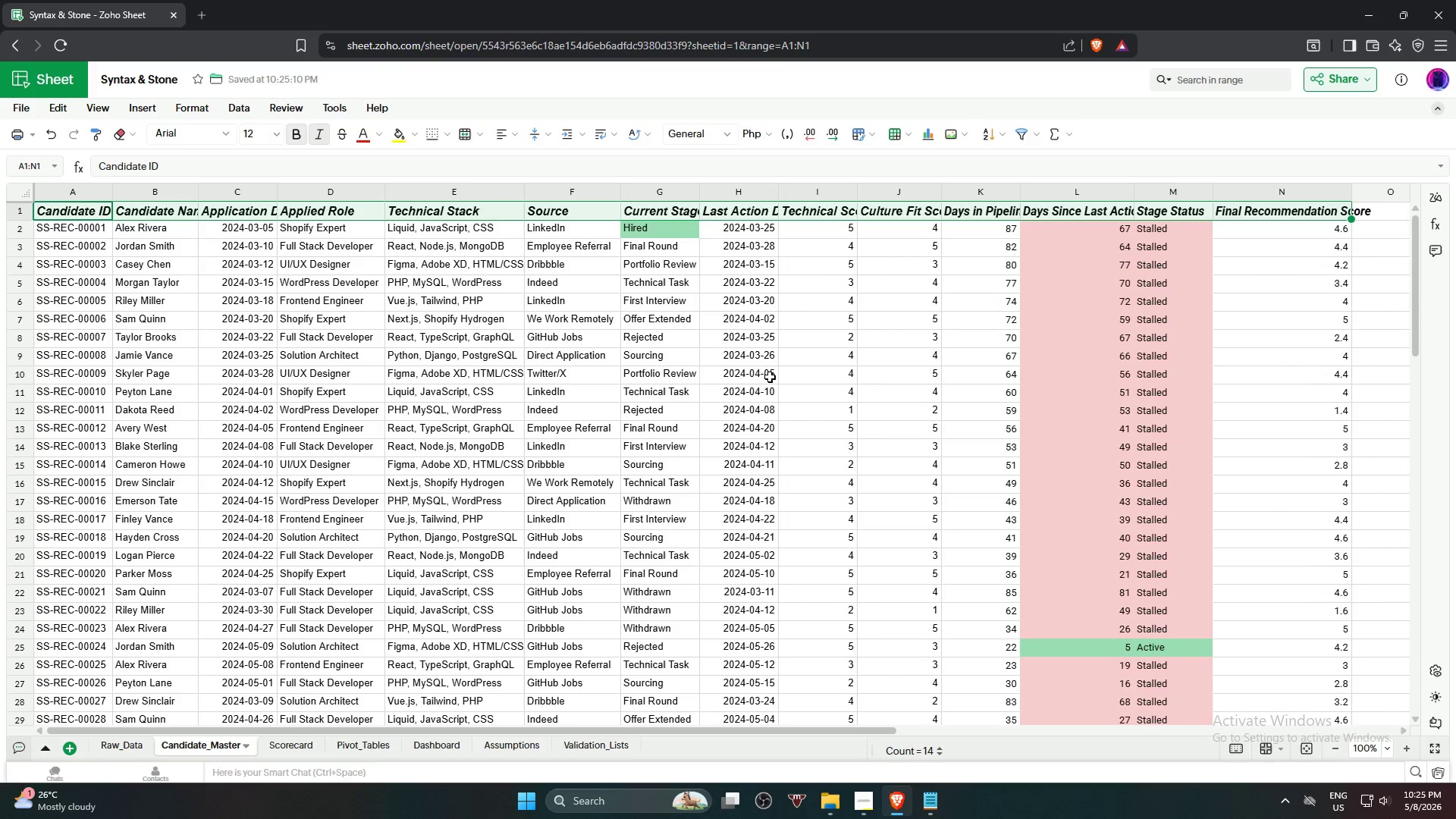 
left_click([76, 206])
 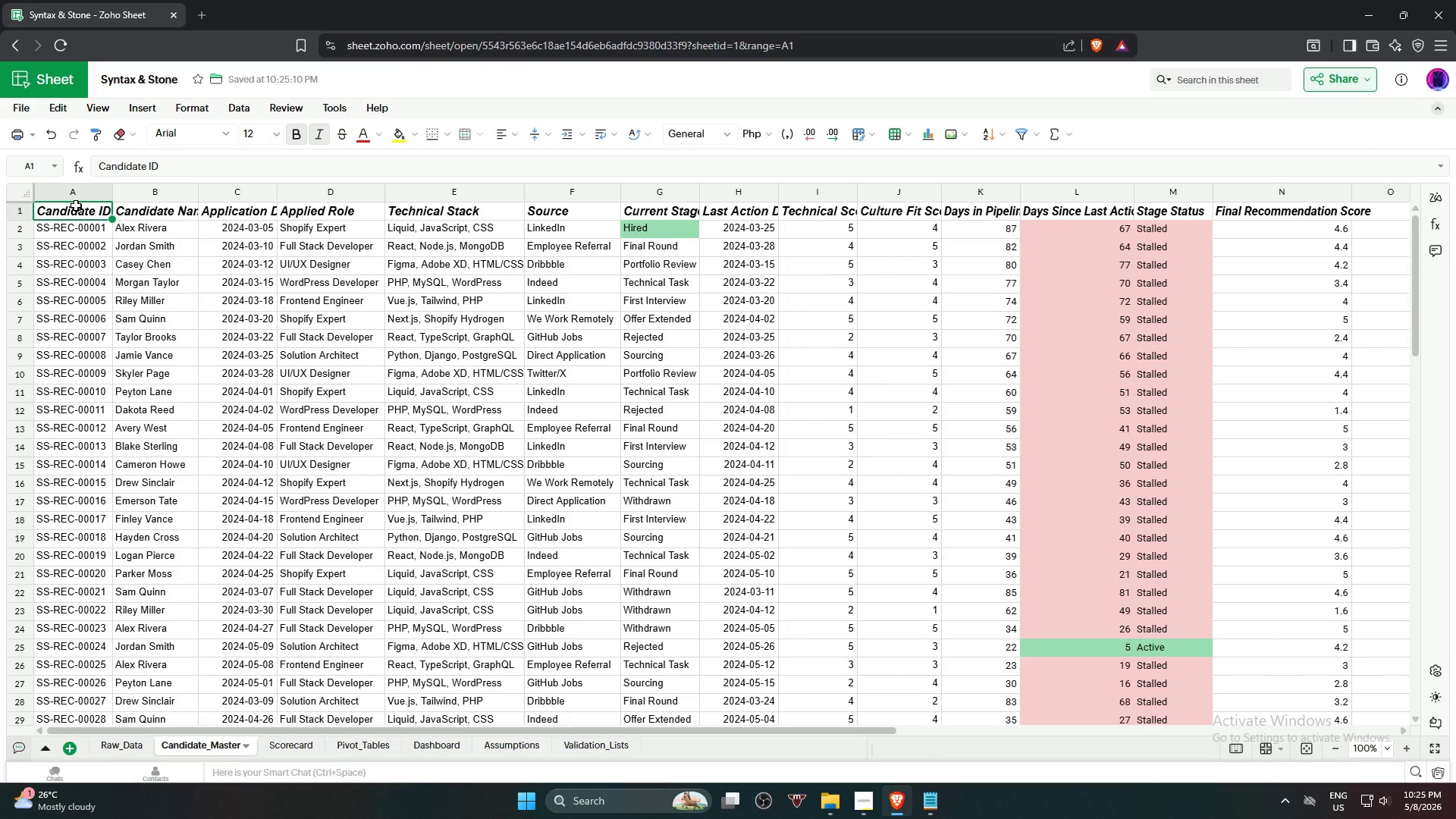 
key(Control+A)
 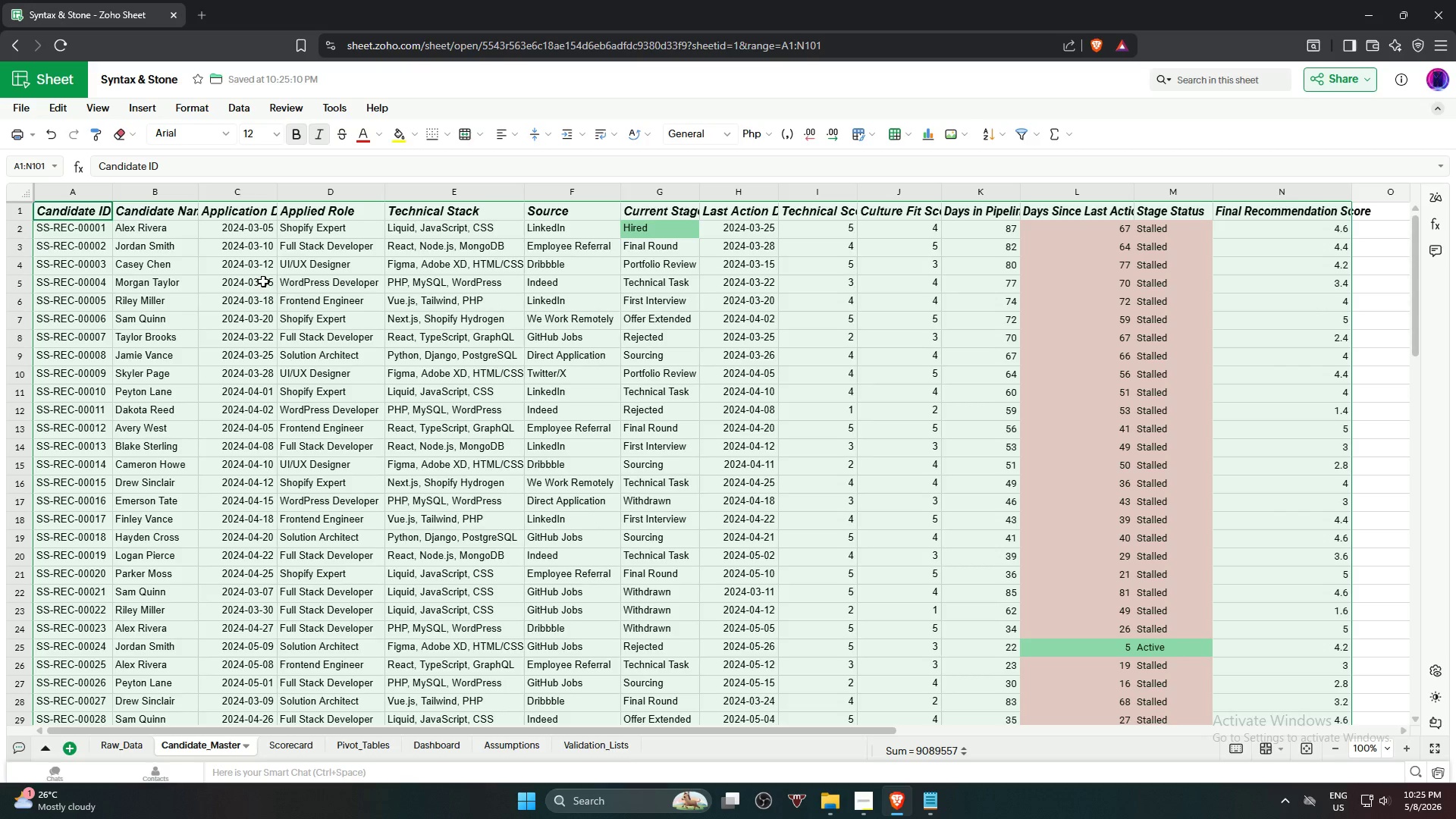 
key(Alt+Control+T)
 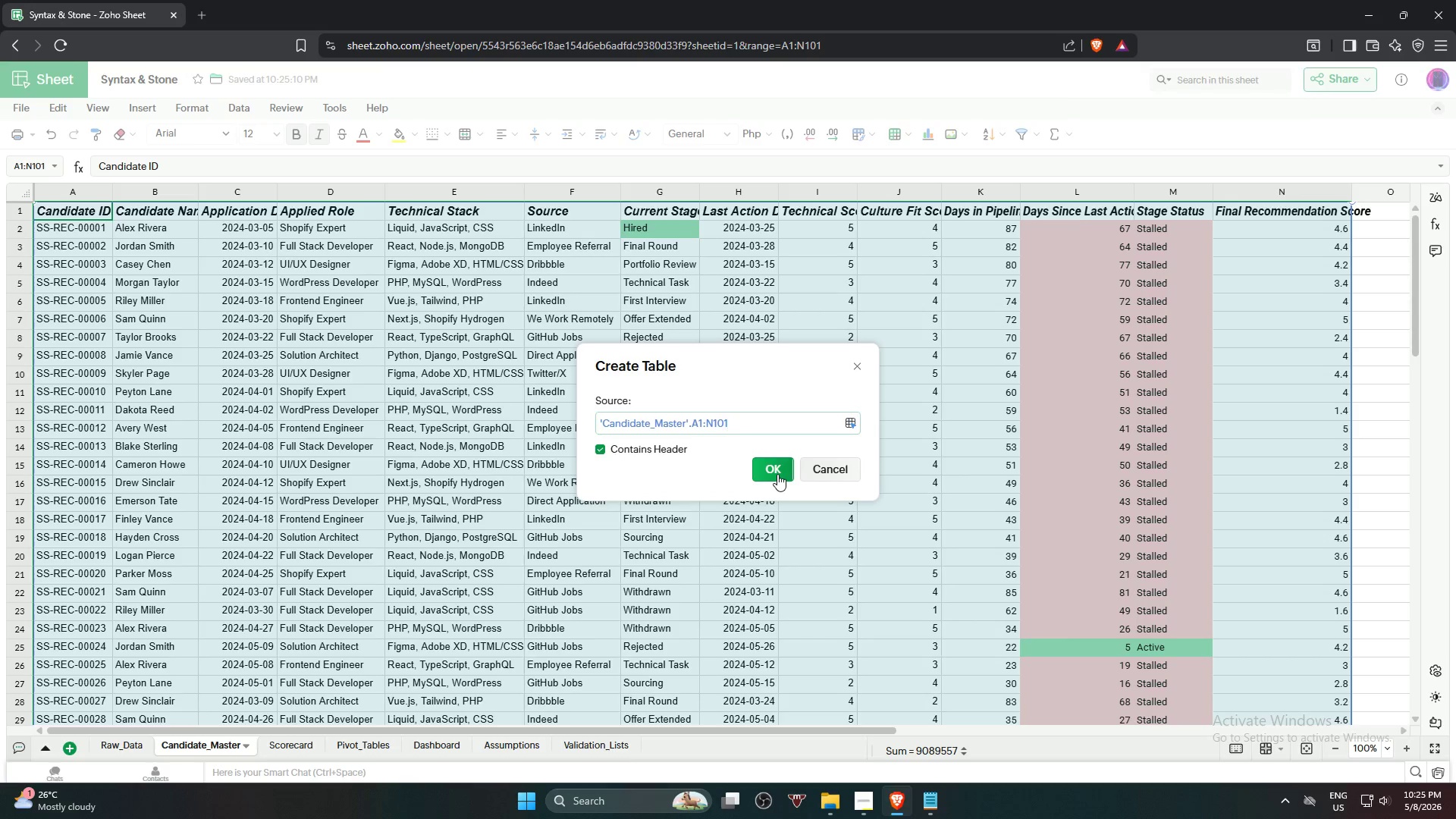 
wait(5.25)
 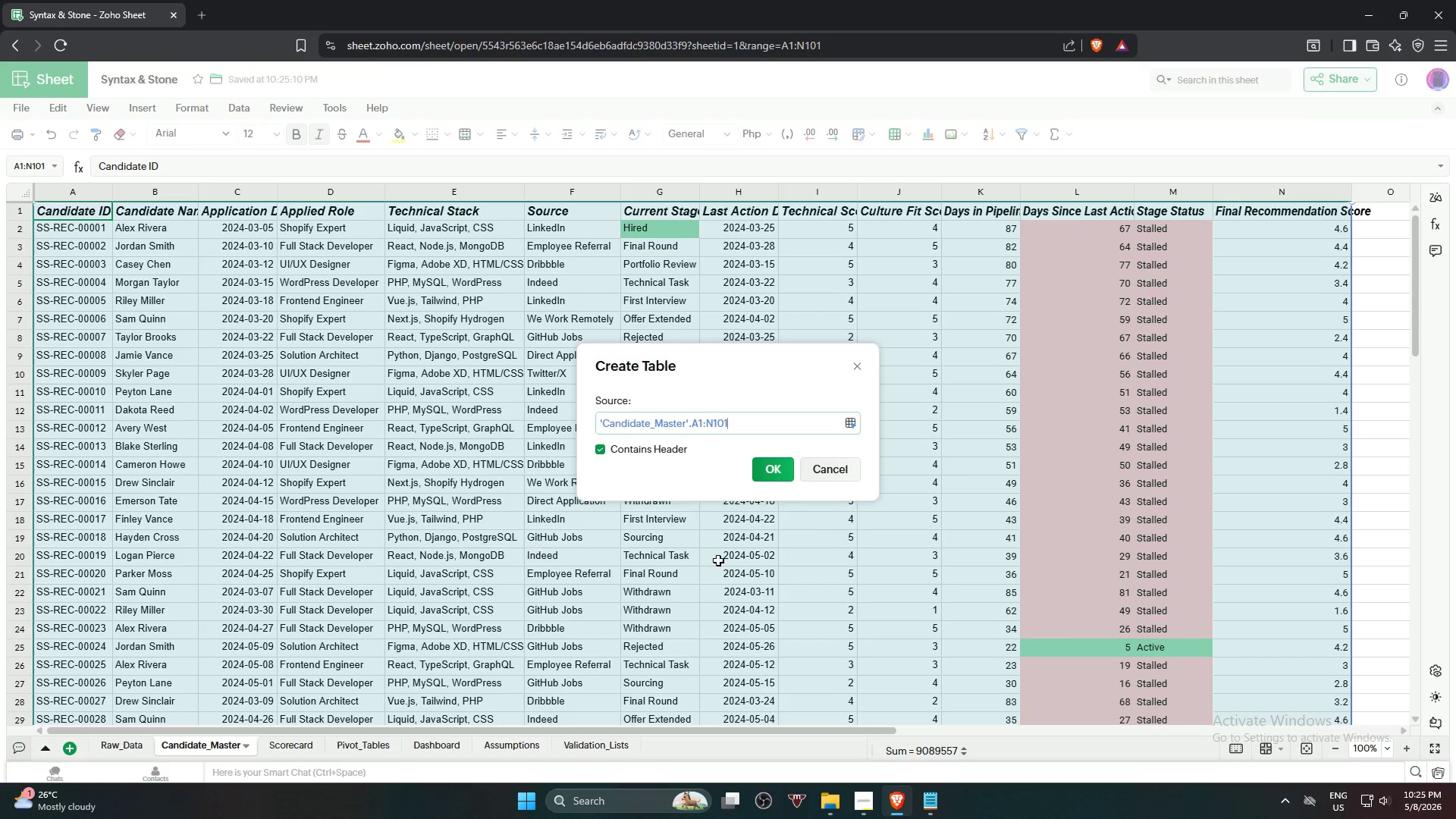 
left_click([777, 474])
 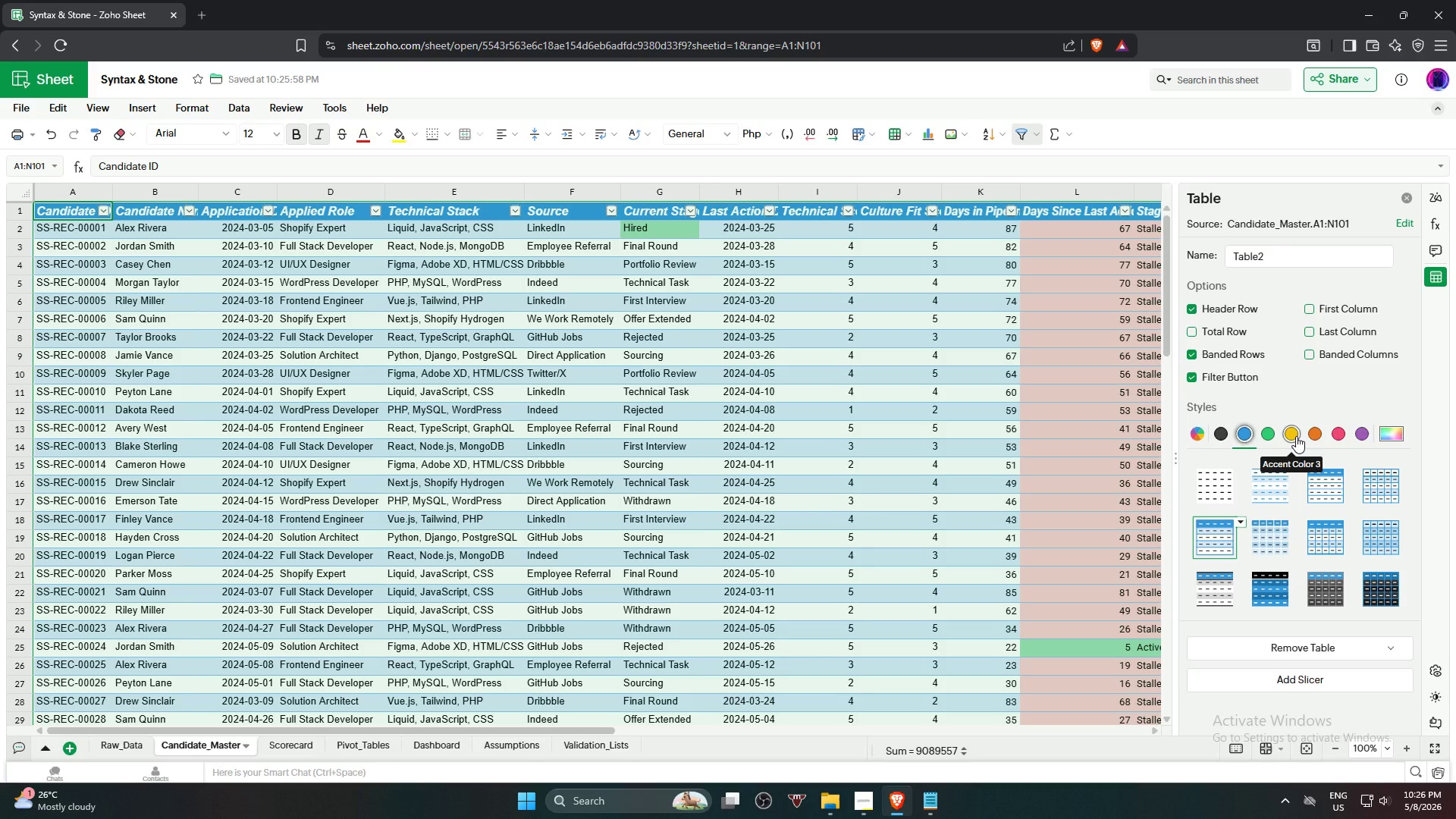 
left_click([1296, 436])
 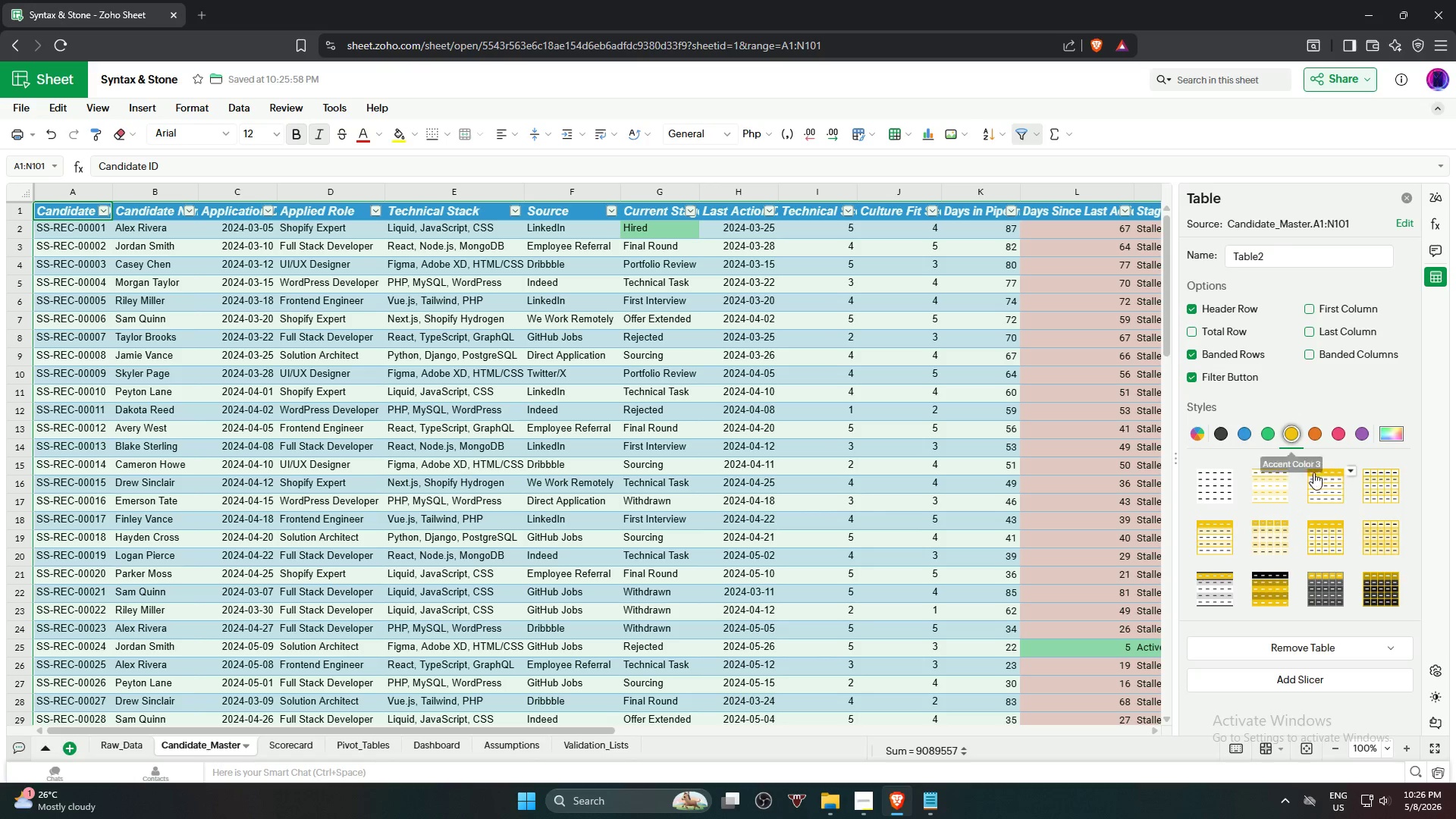 
left_click([1332, 486])
 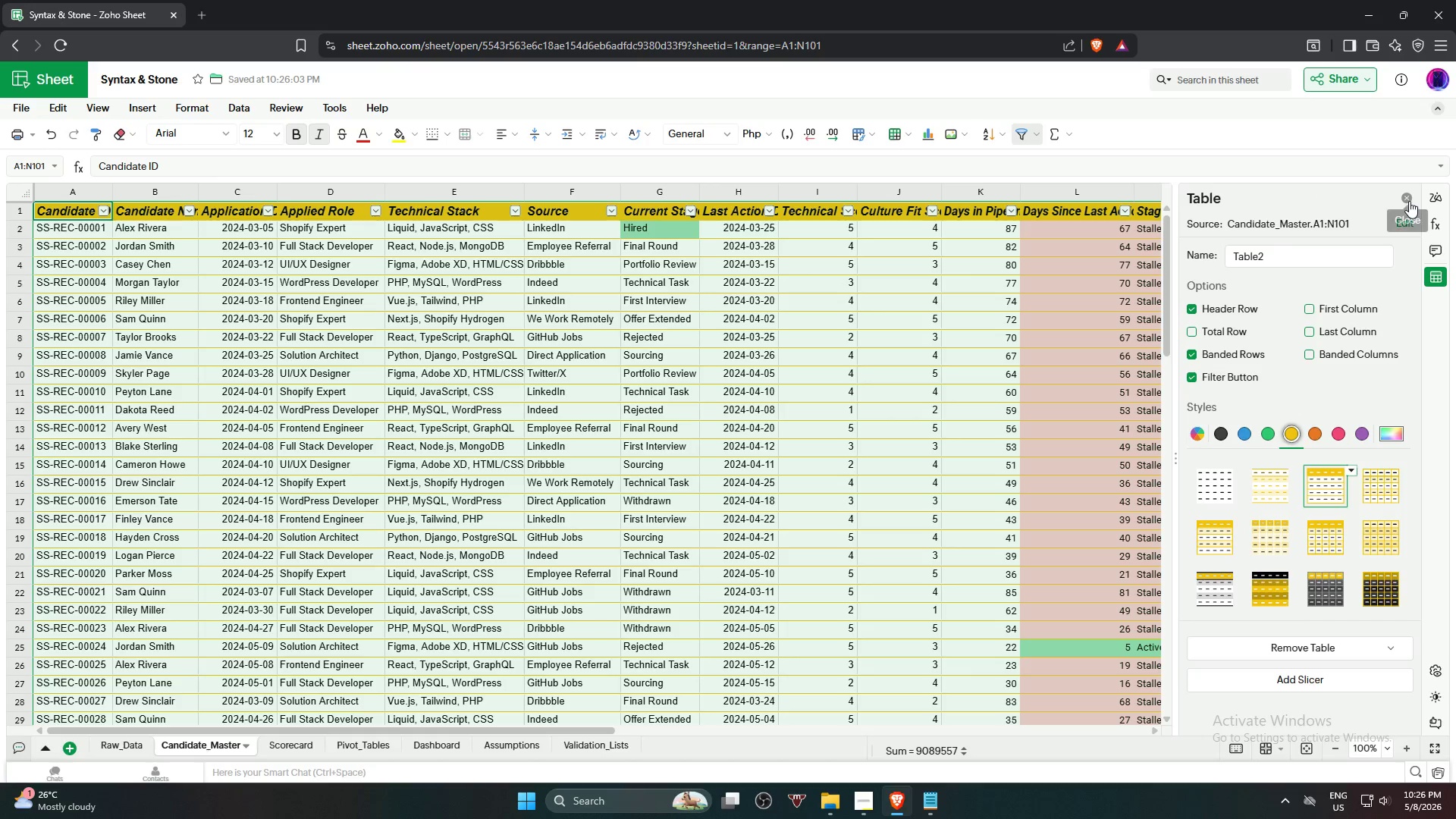 
wait(5.52)
 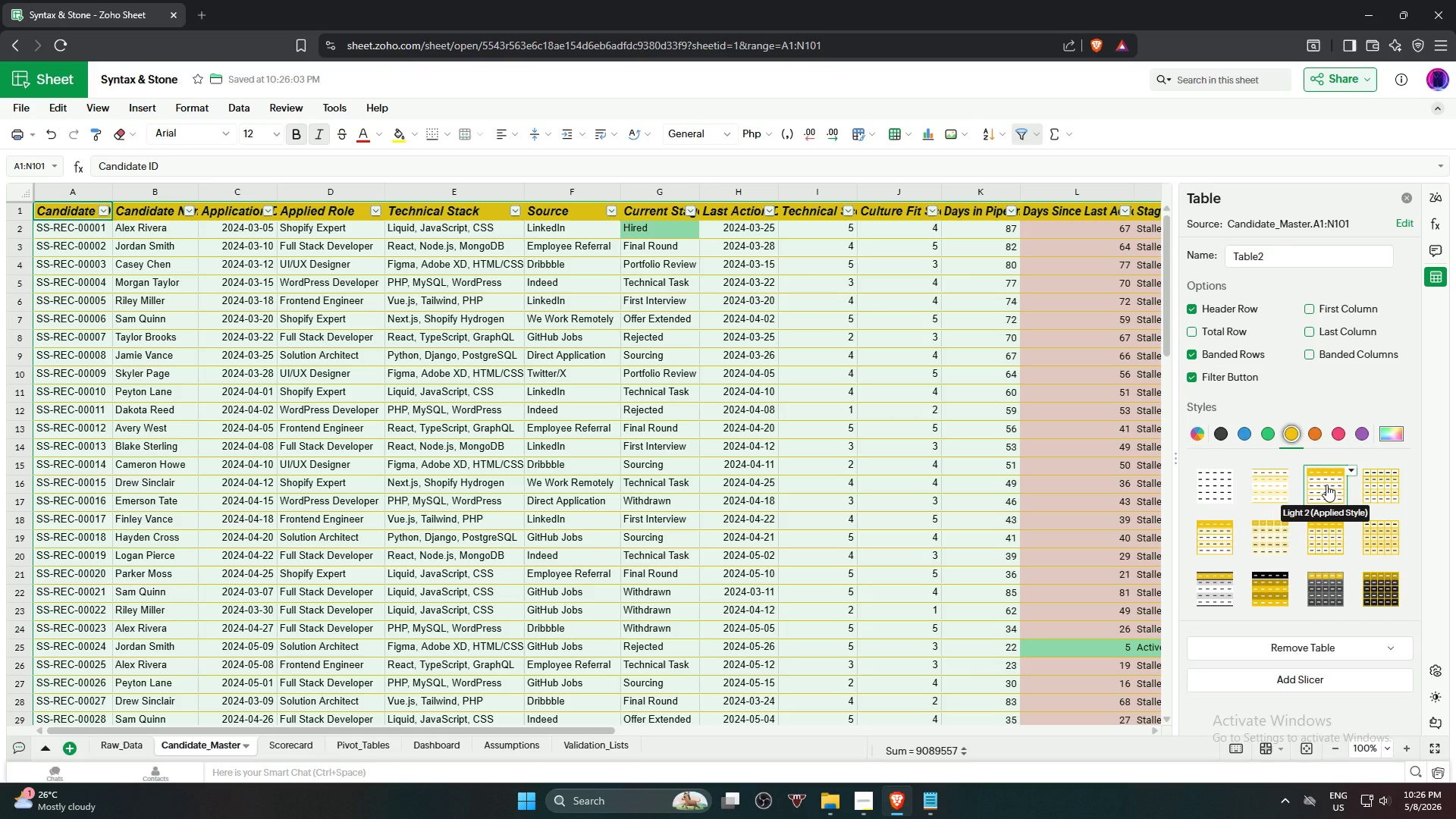 
left_click([128, 748])
 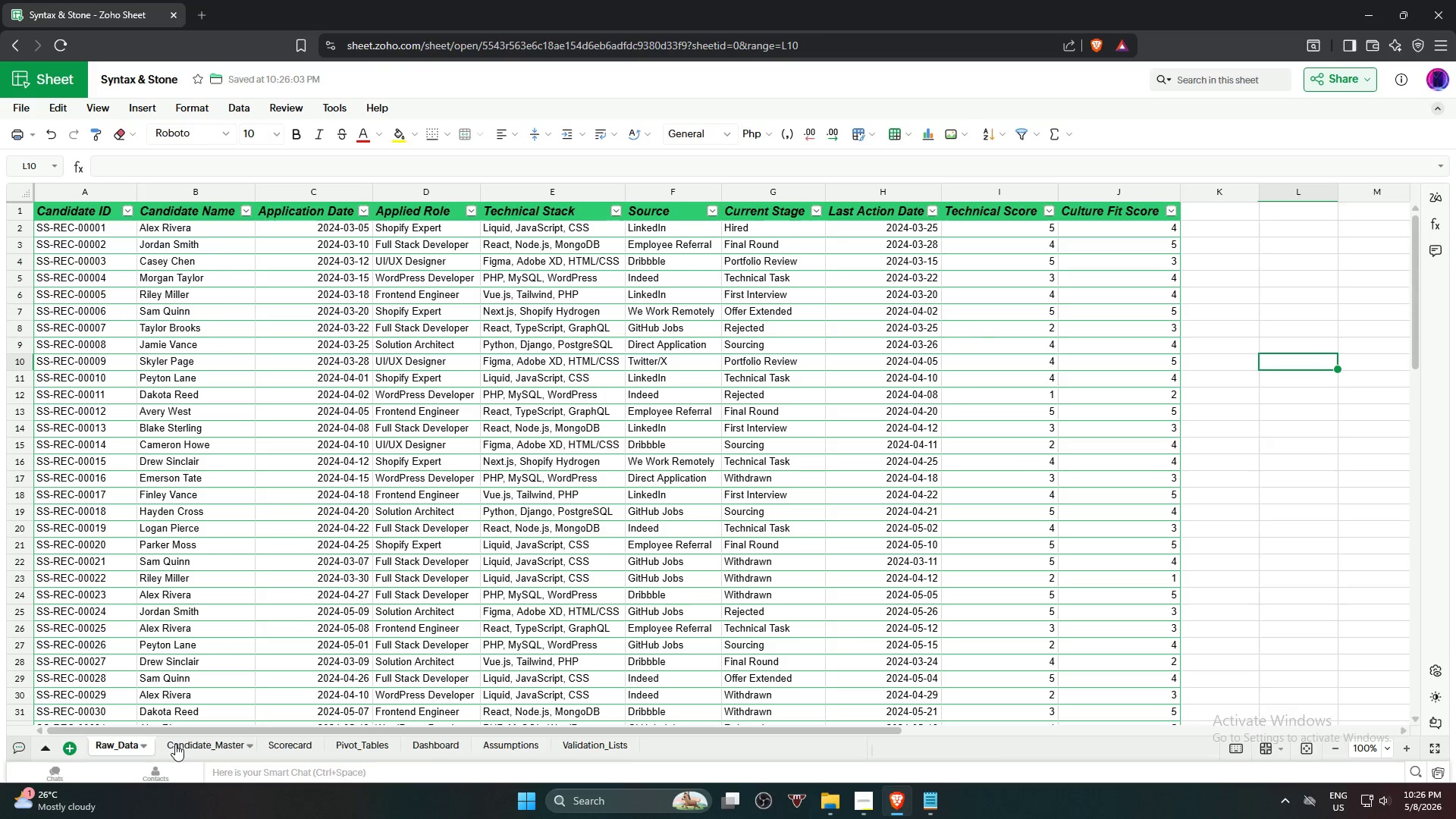 
left_click([179, 744])
 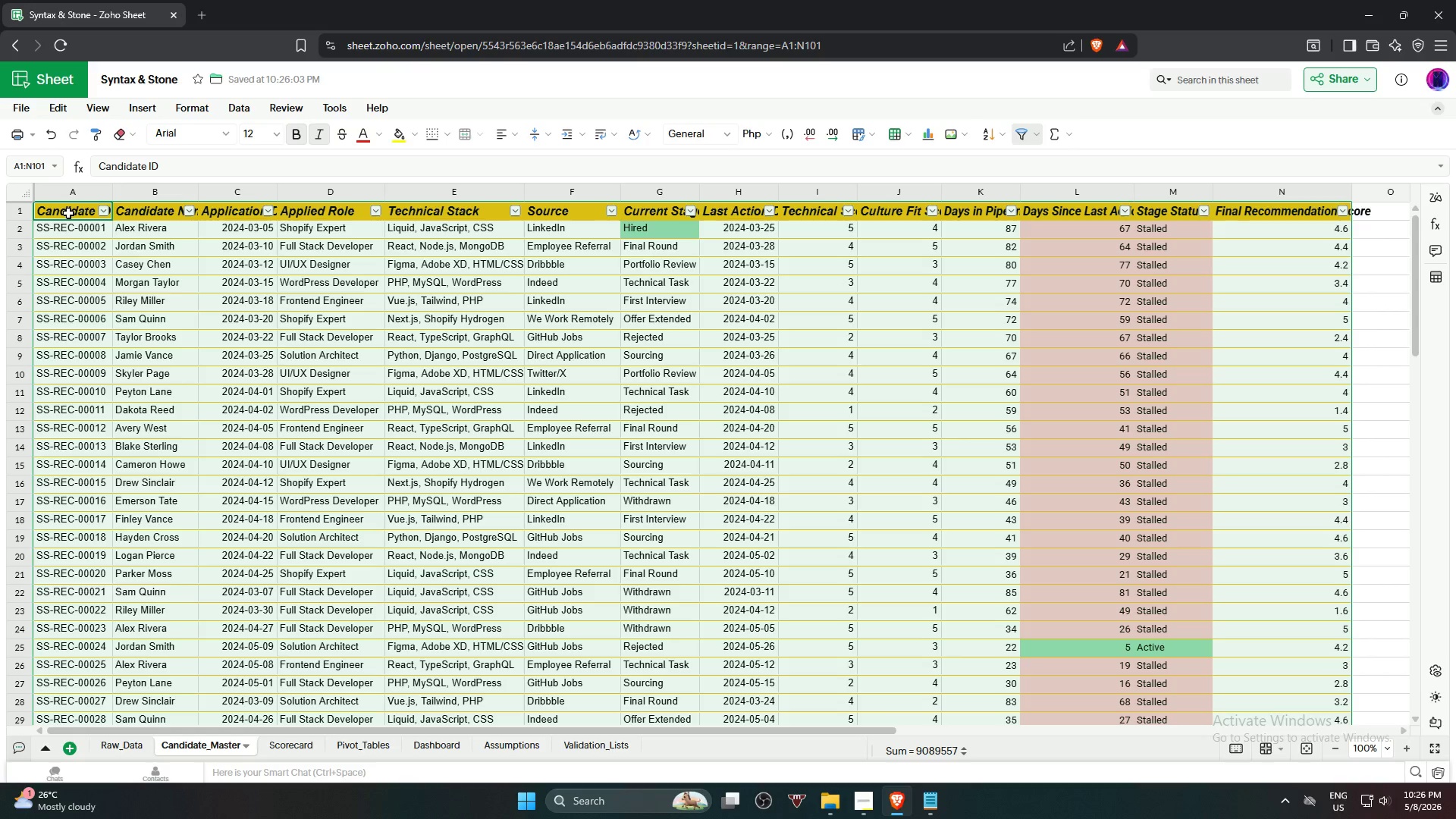 
key(Alt+Control+T)
 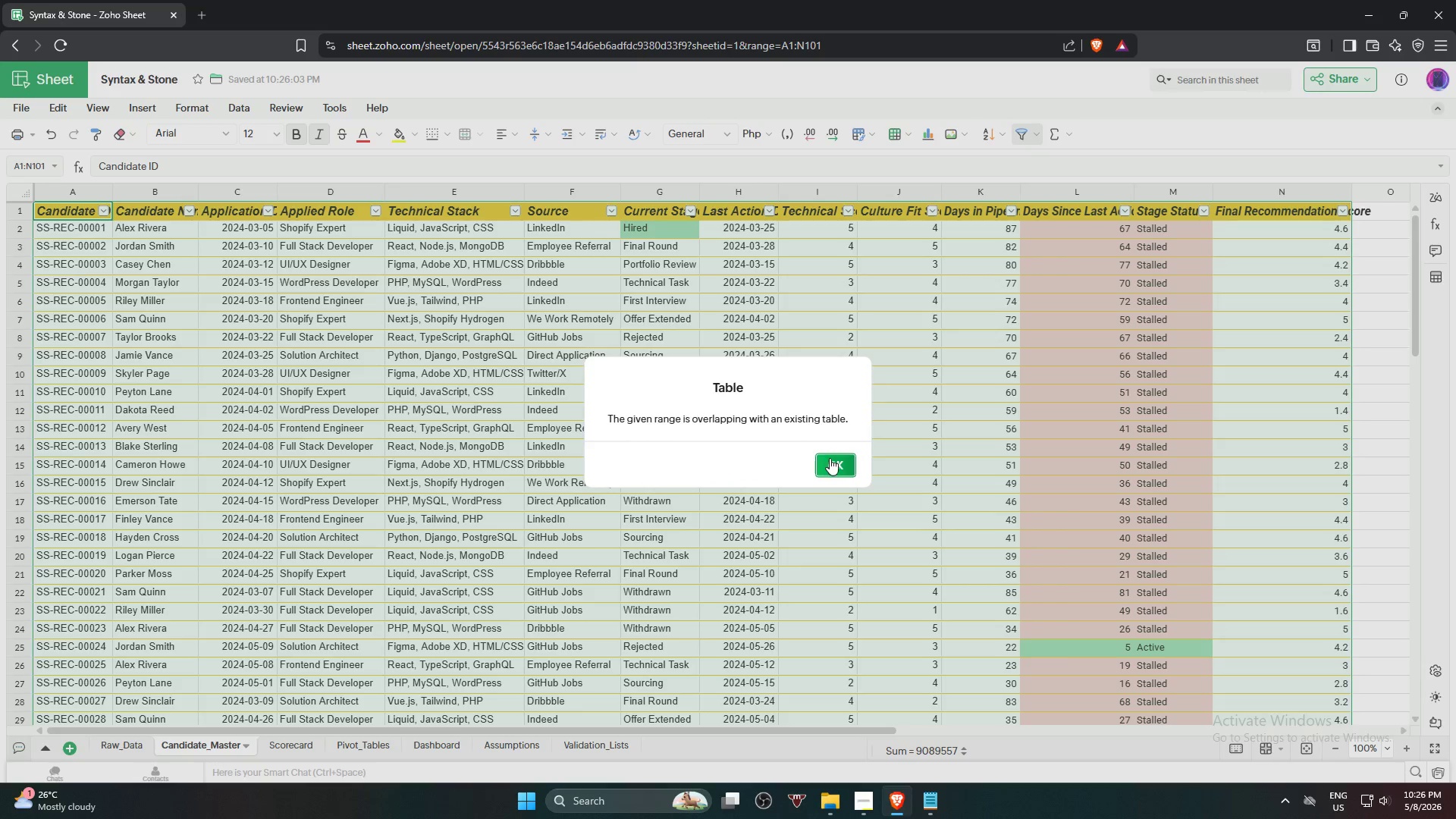 
key(Control+Z)
 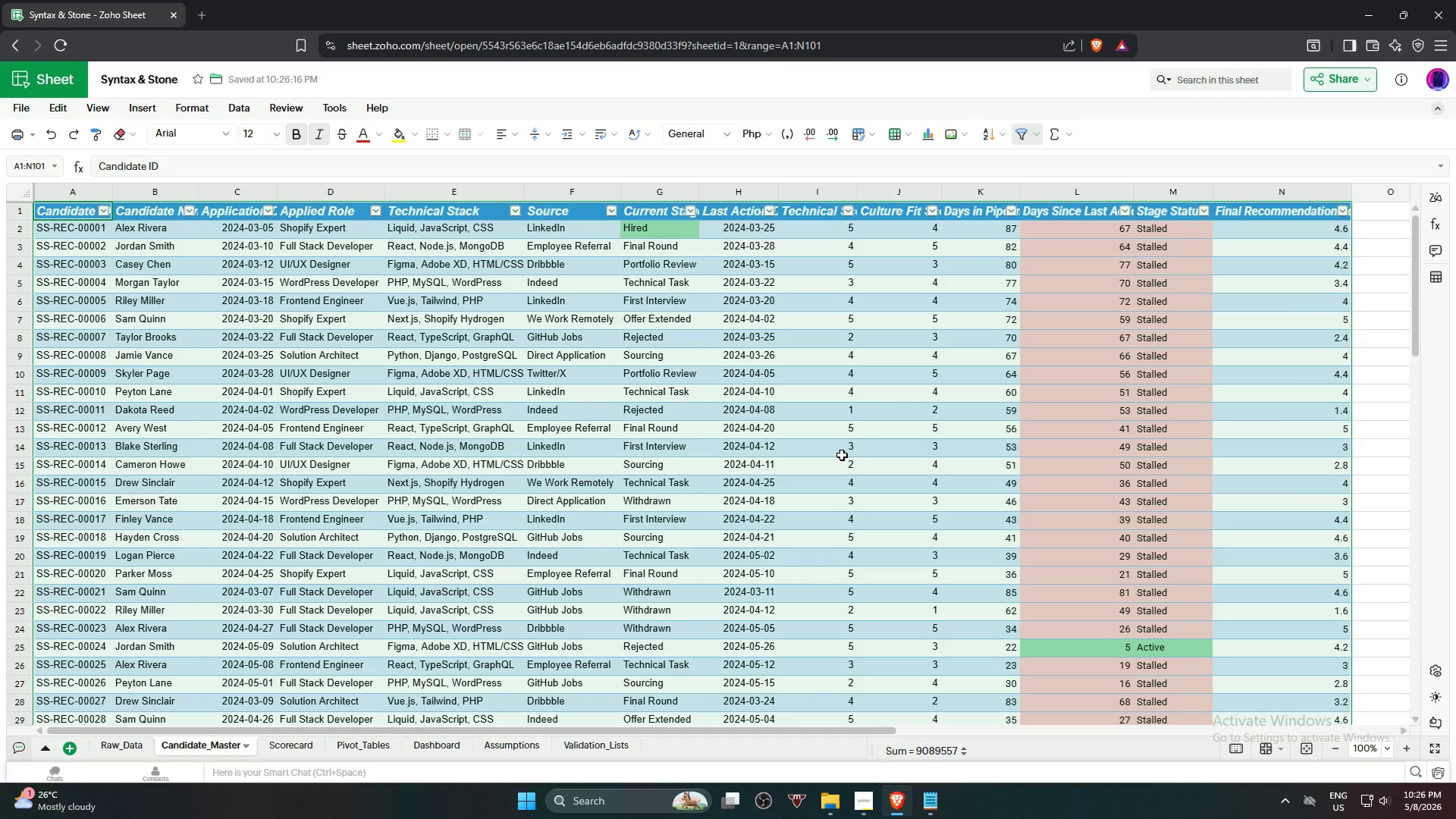 
key(Control+Z)
 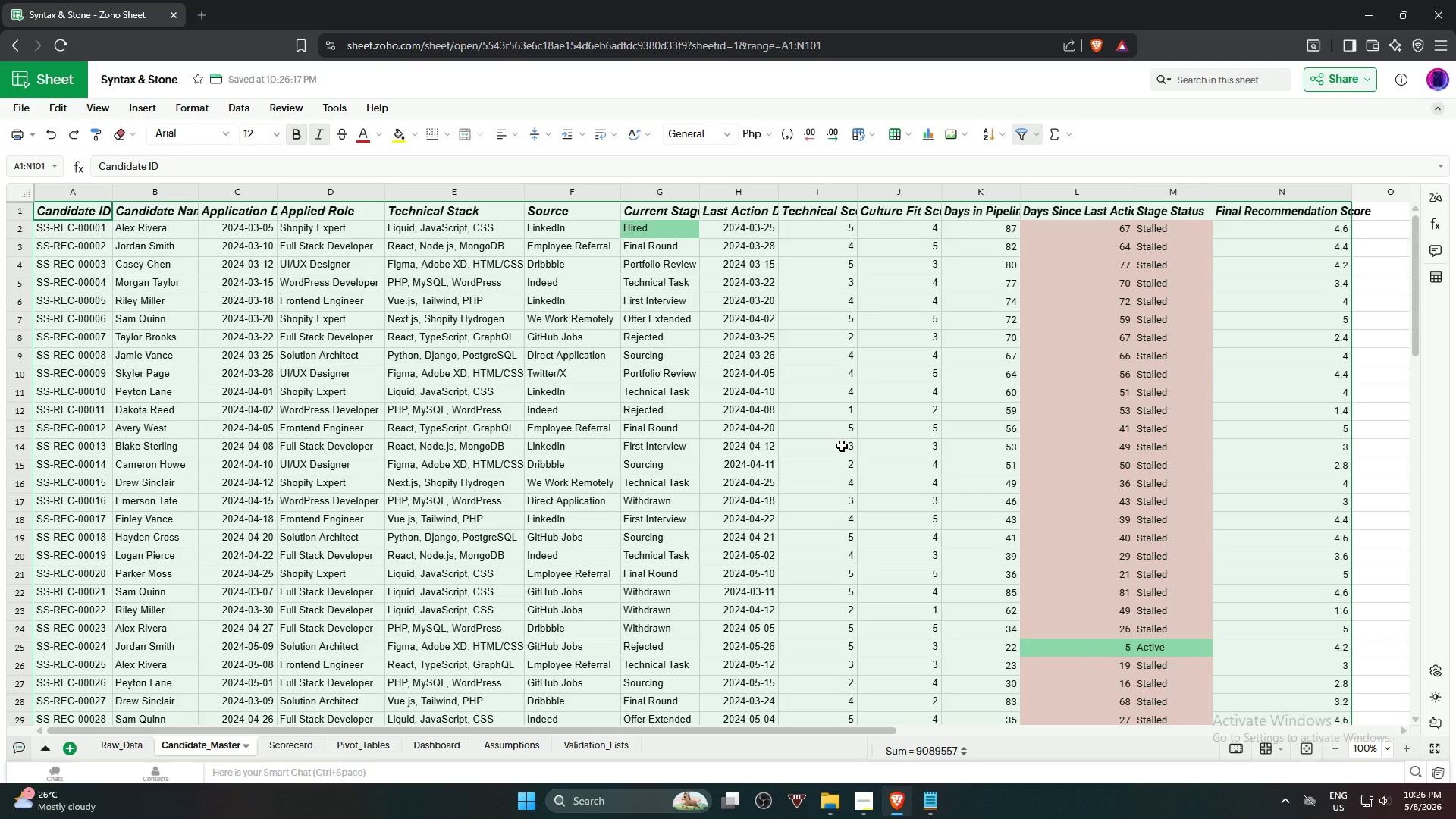 
key(Alt+Control+T)
 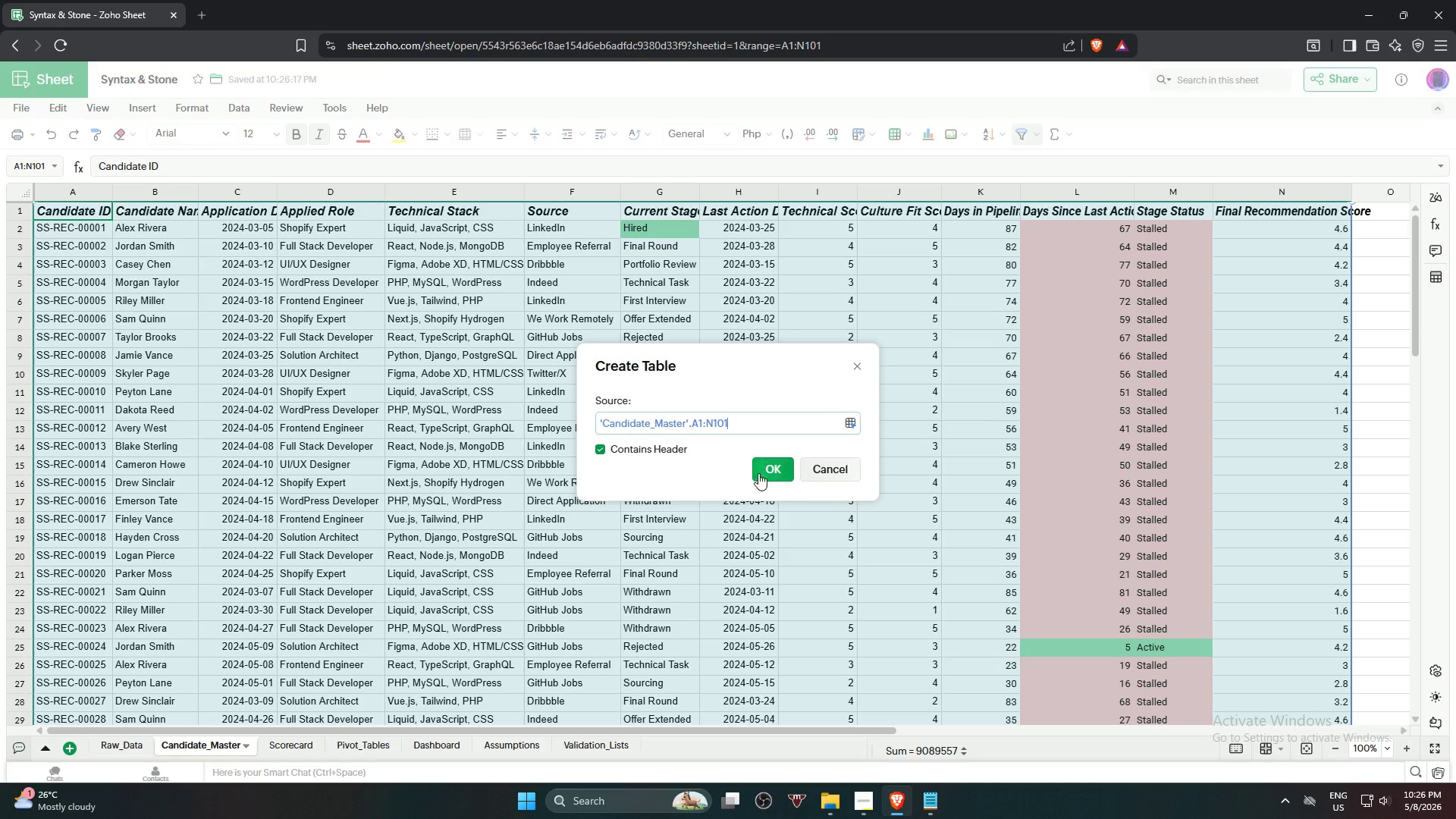 
left_click([762, 473])
 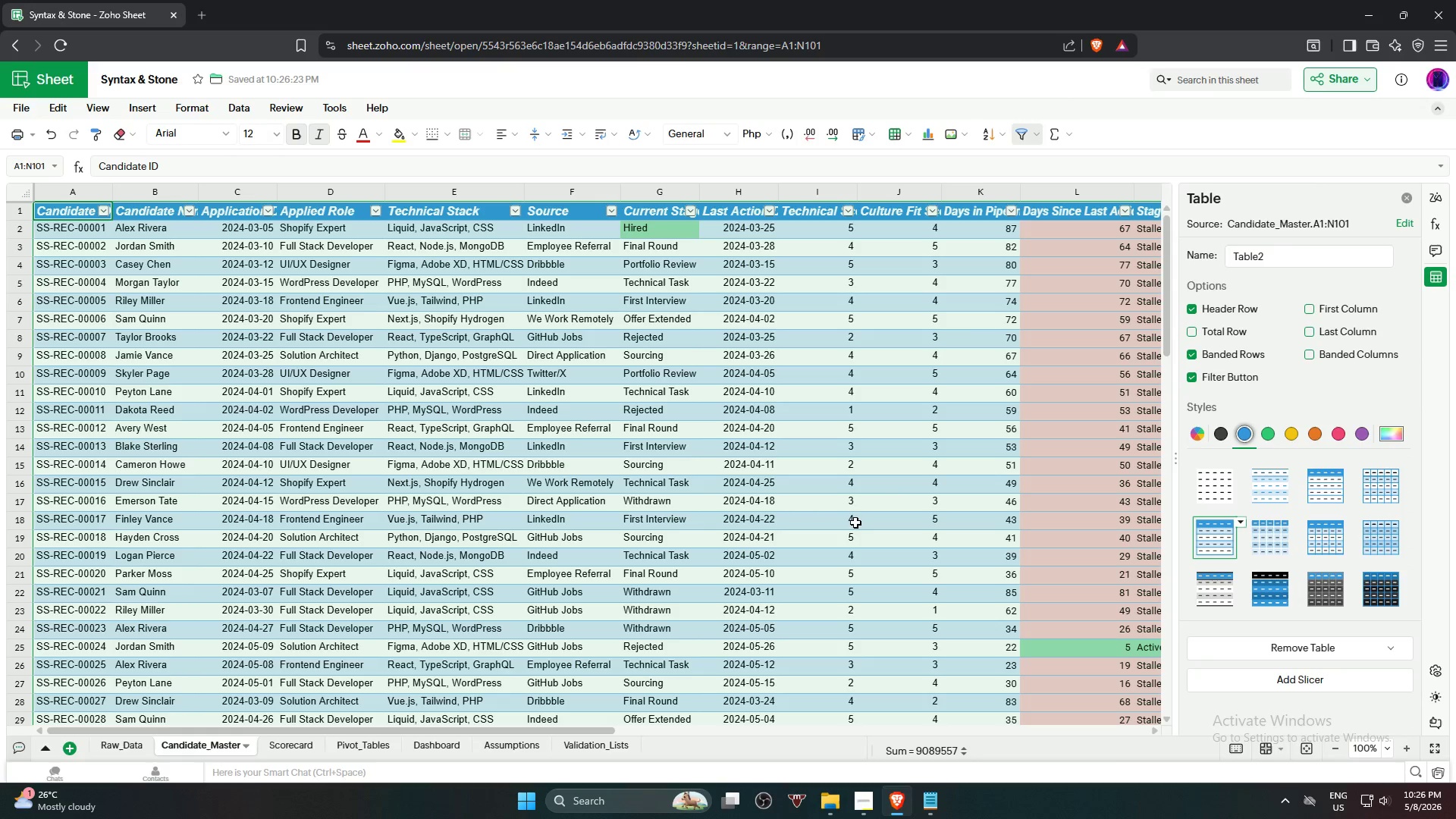 
mouse_move([1335, 491])
 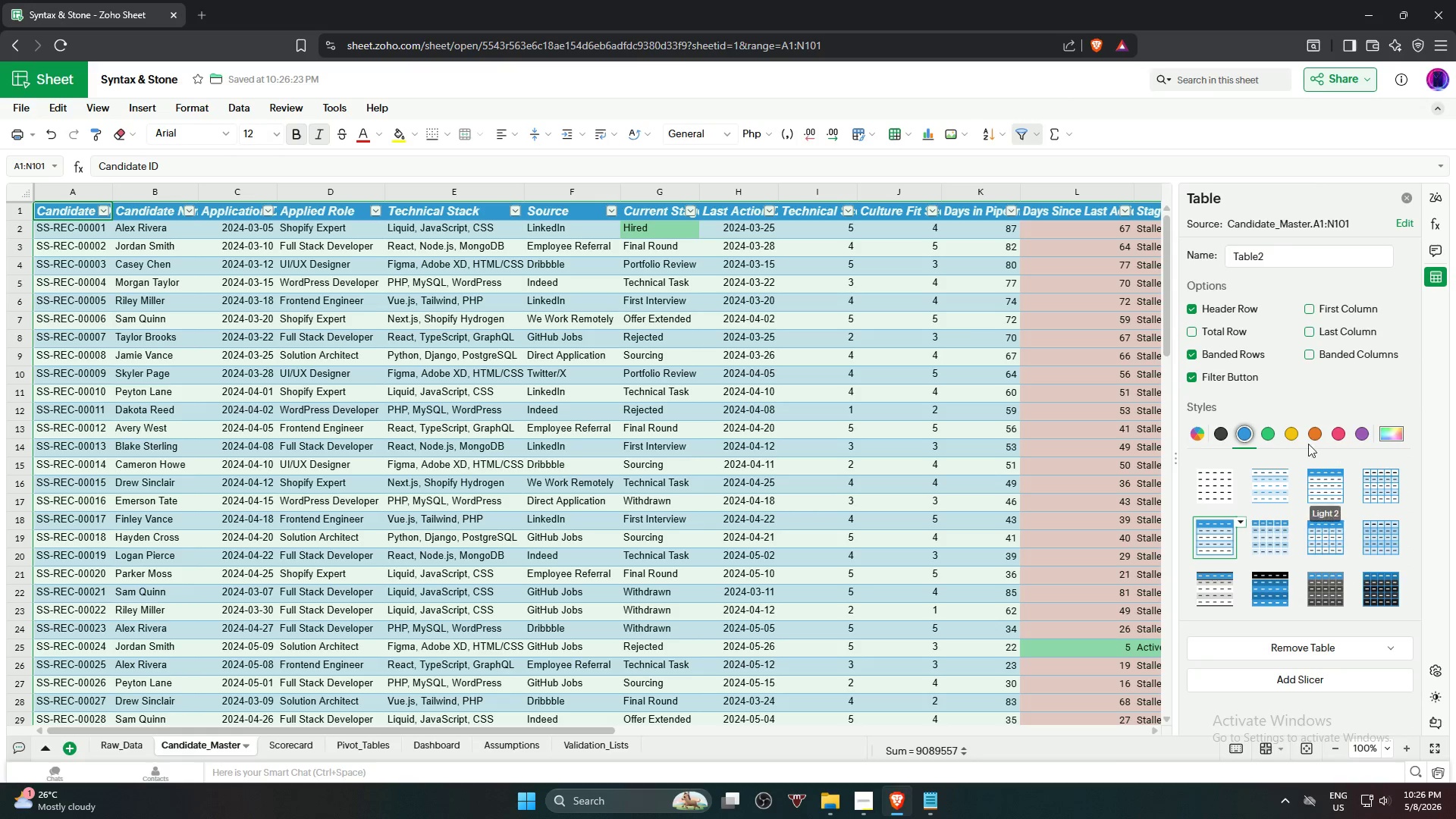 
left_click([1268, 436])
 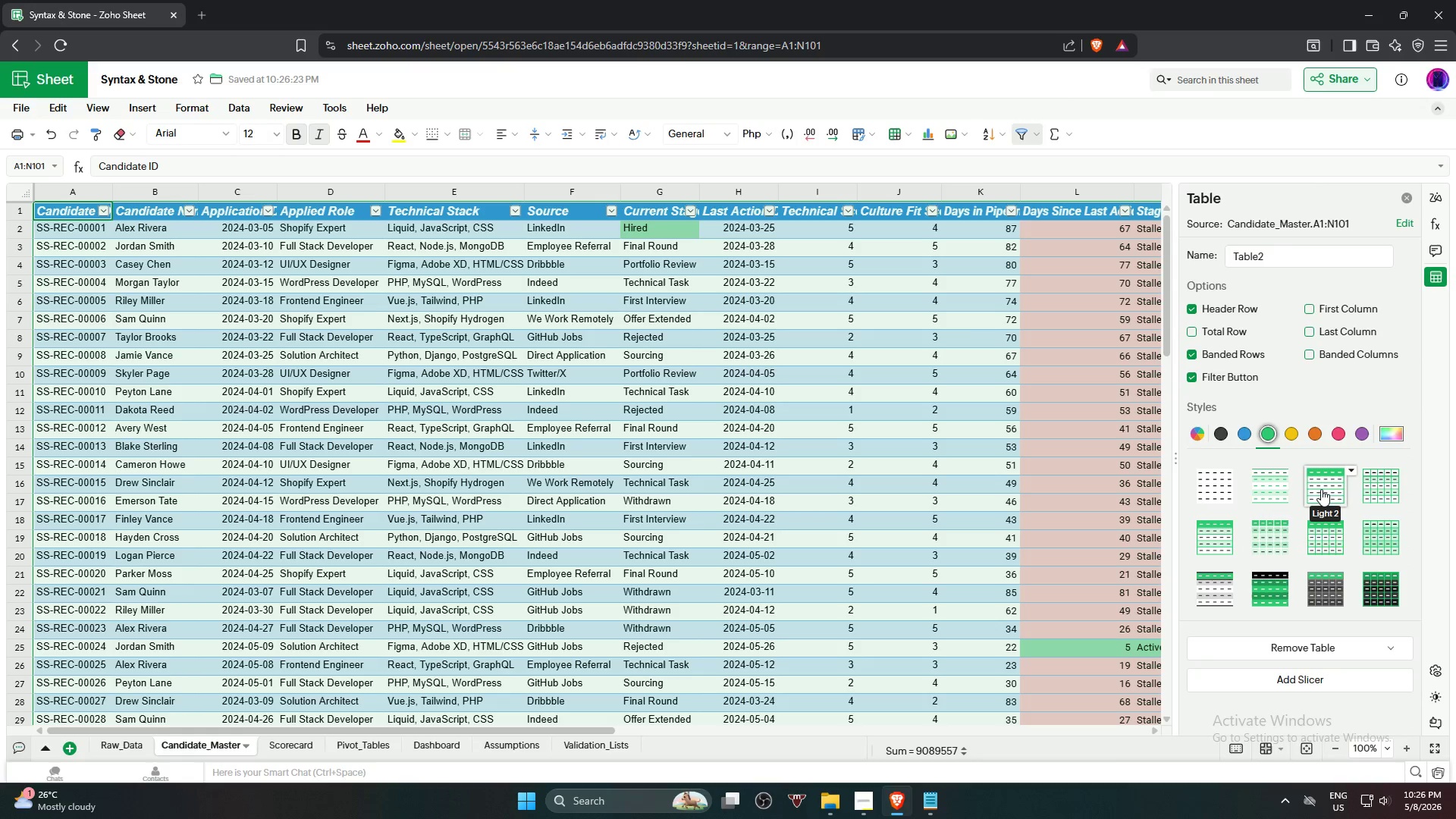 
left_click([1321, 489])
 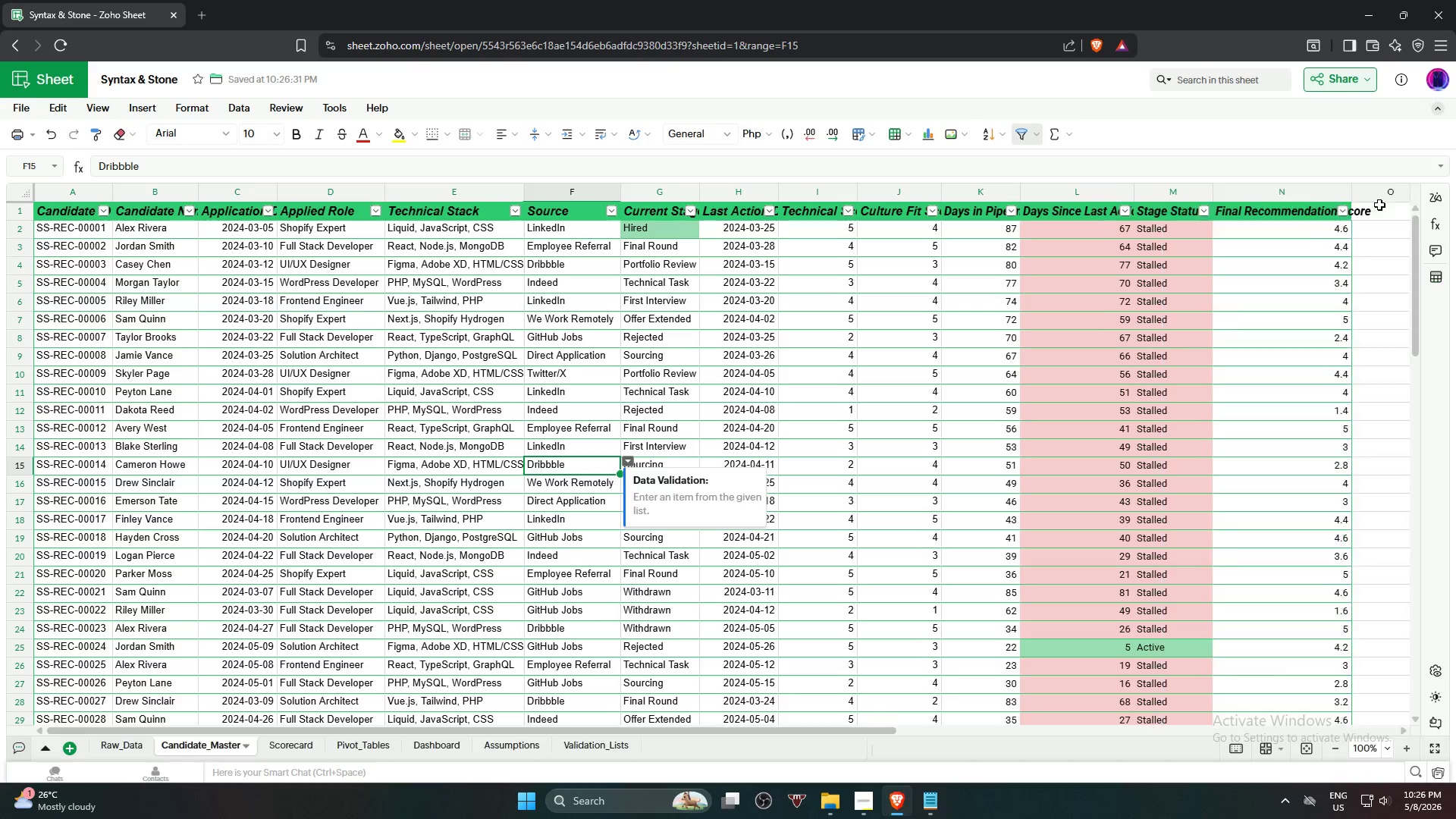 
wait(7.0)
 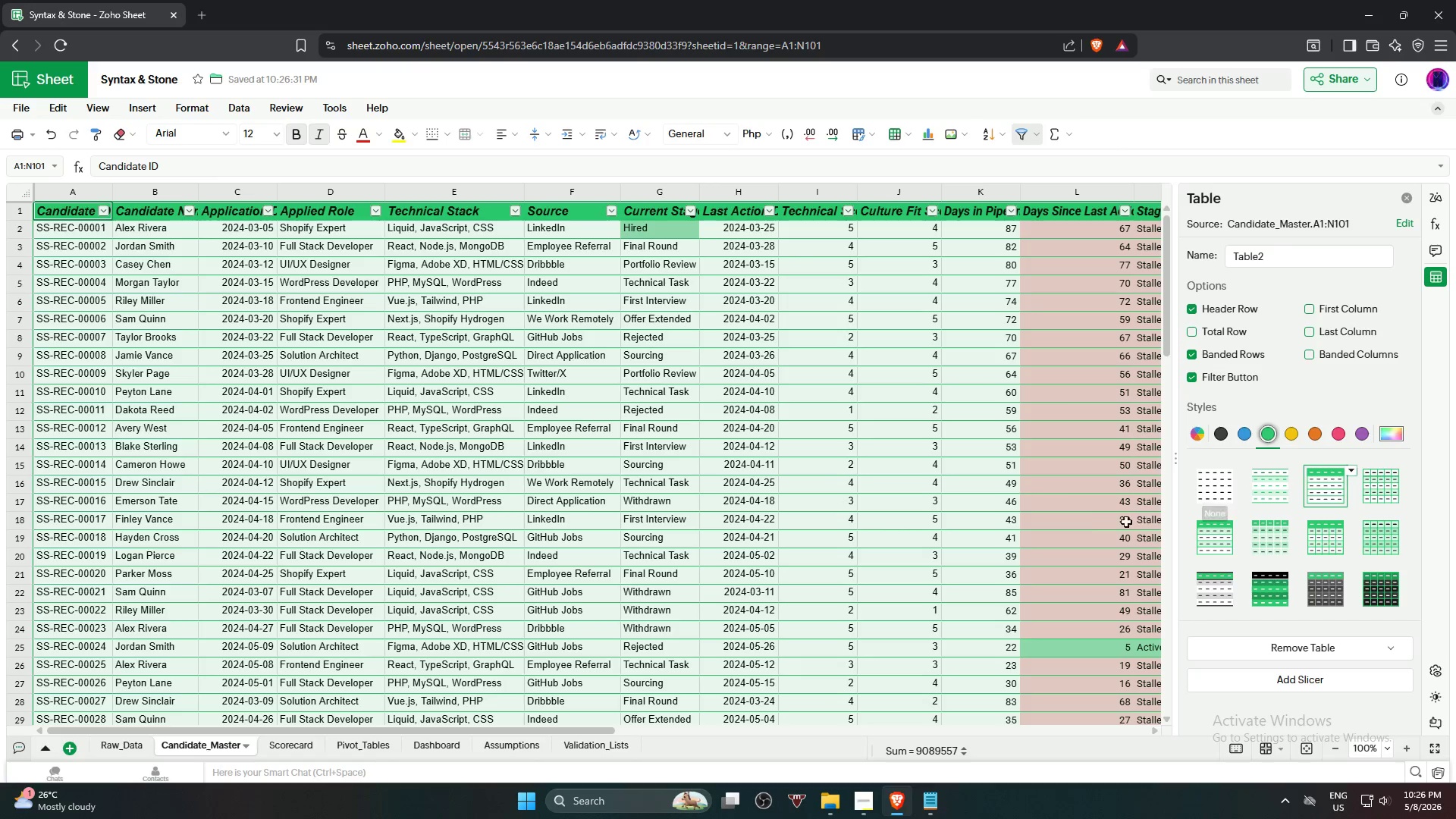 
left_click_drag(start_coordinate=[111, 191], to_coordinate=[122, 195])
 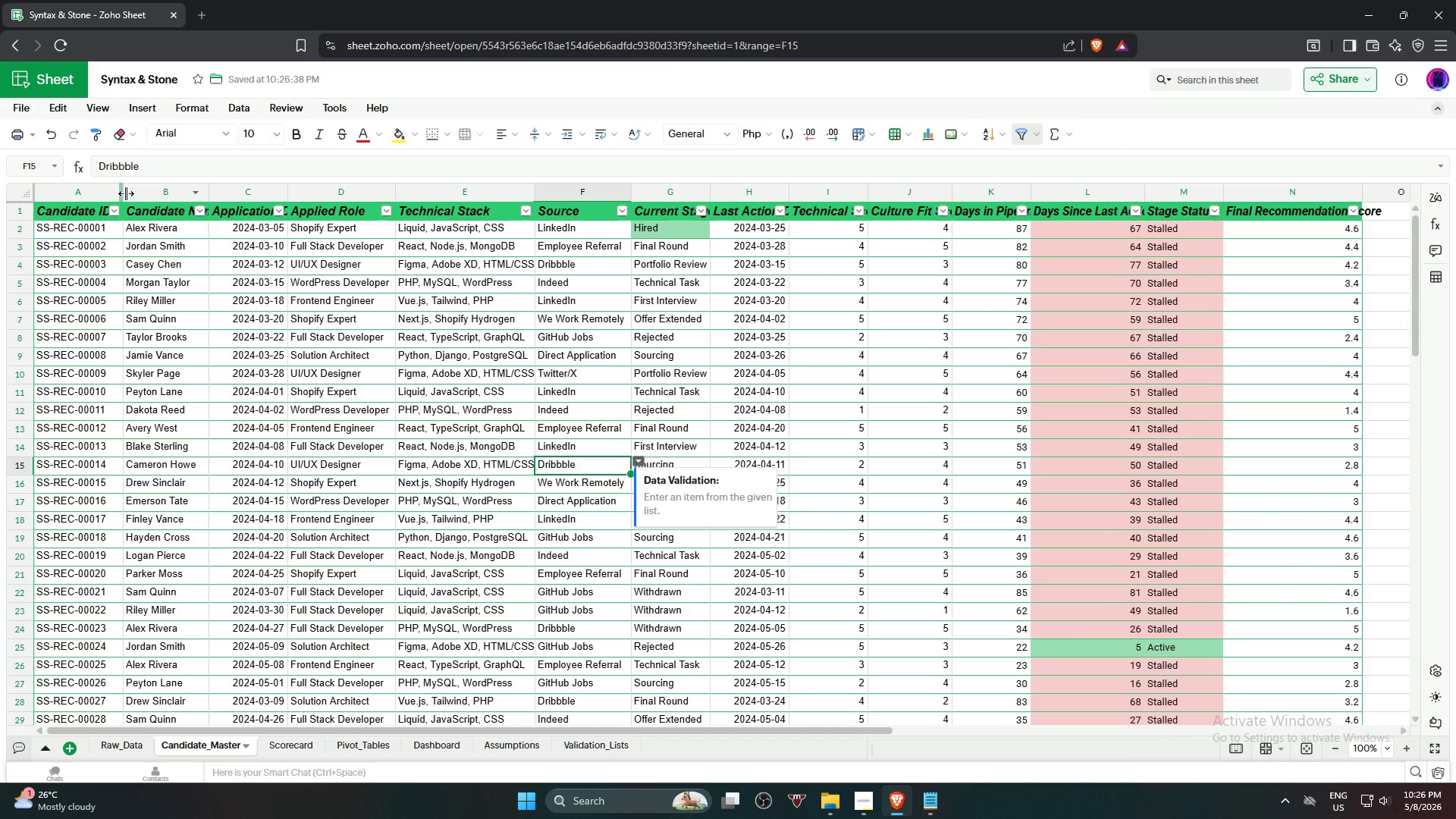 
left_click_drag(start_coordinate=[124, 191], to_coordinate=[132, 193])
 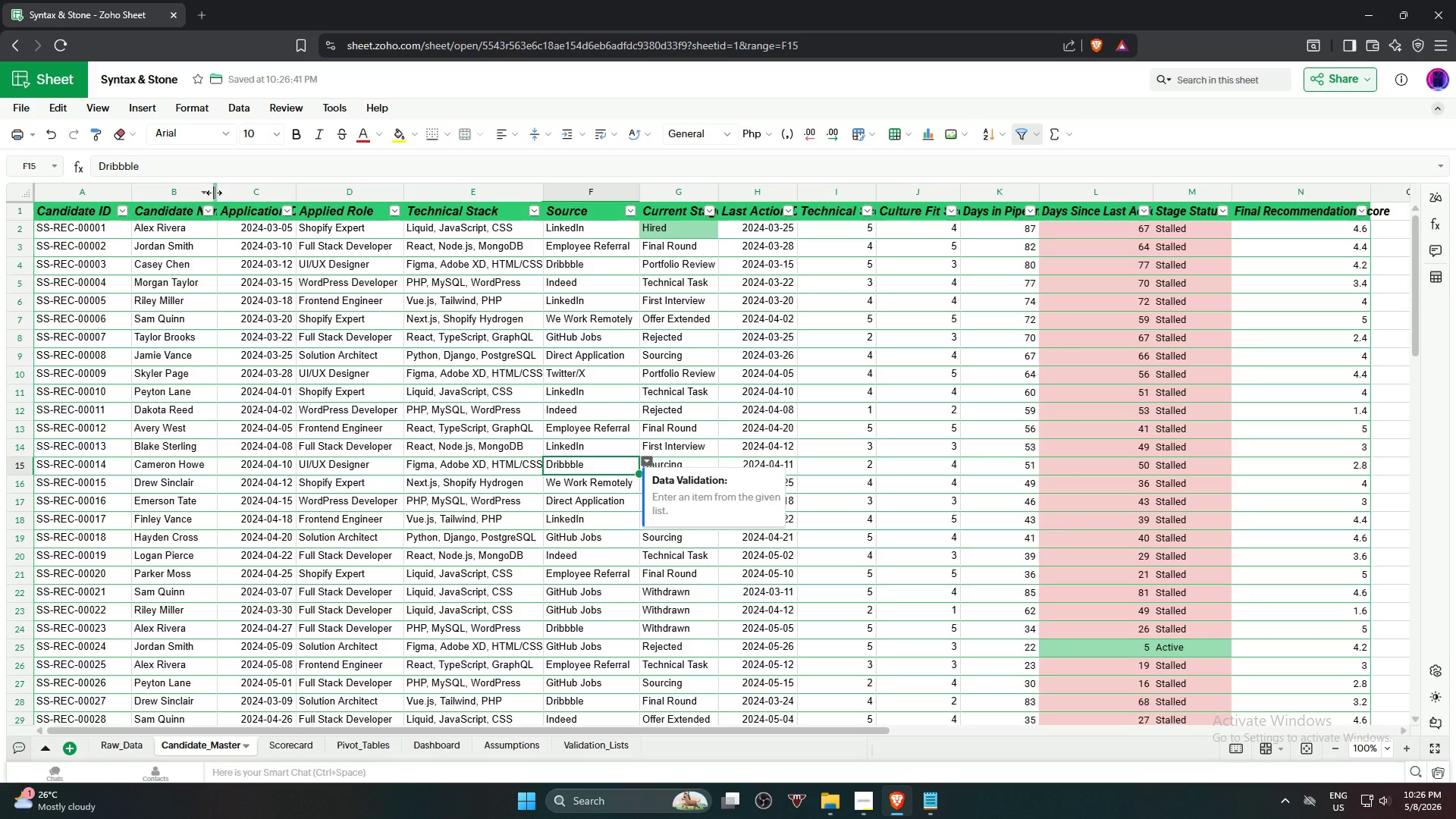 
left_click_drag(start_coordinate=[215, 193], to_coordinate=[236, 196])
 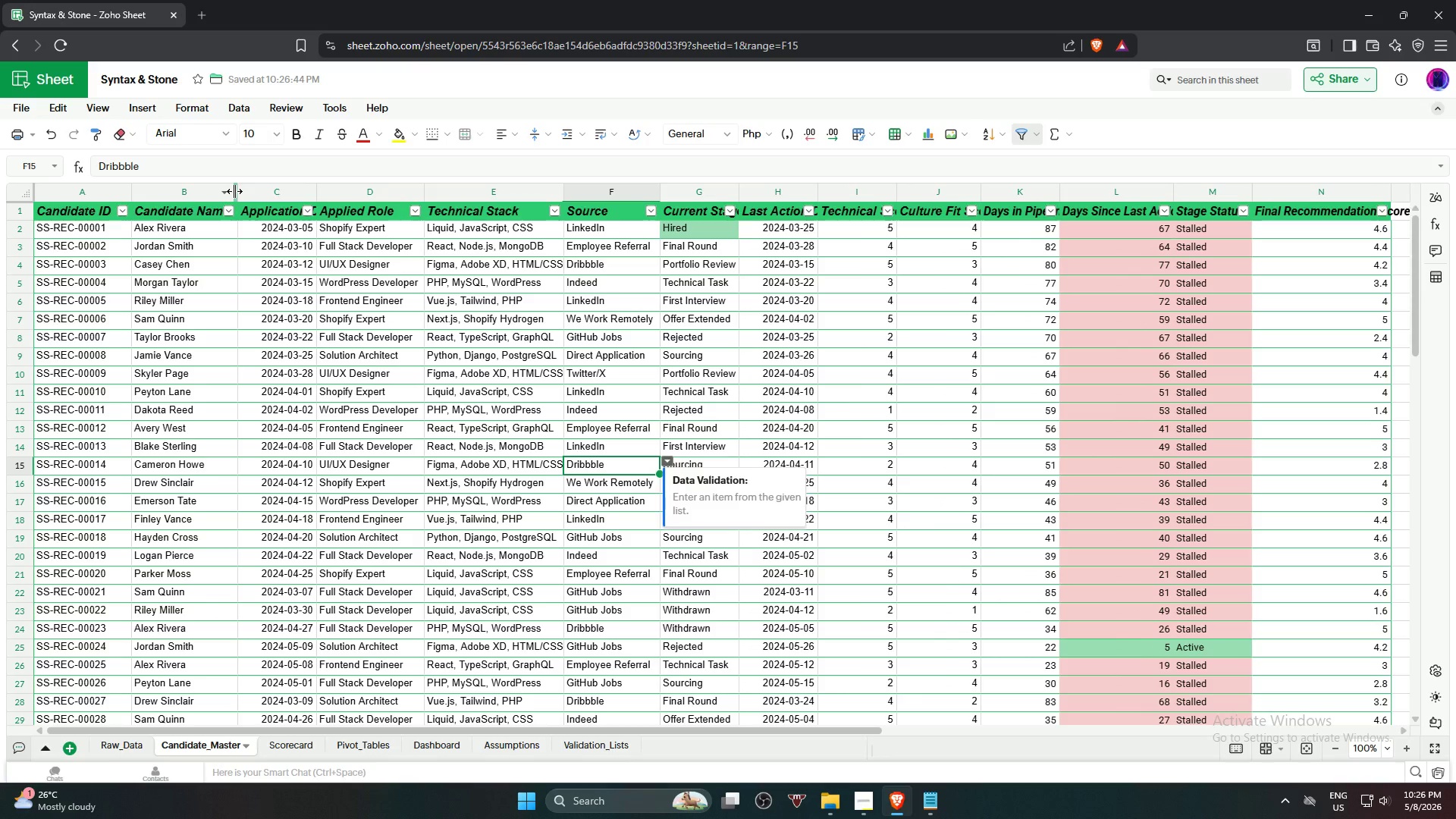 
left_click_drag(start_coordinate=[234, 191], to_coordinate=[247, 194])
 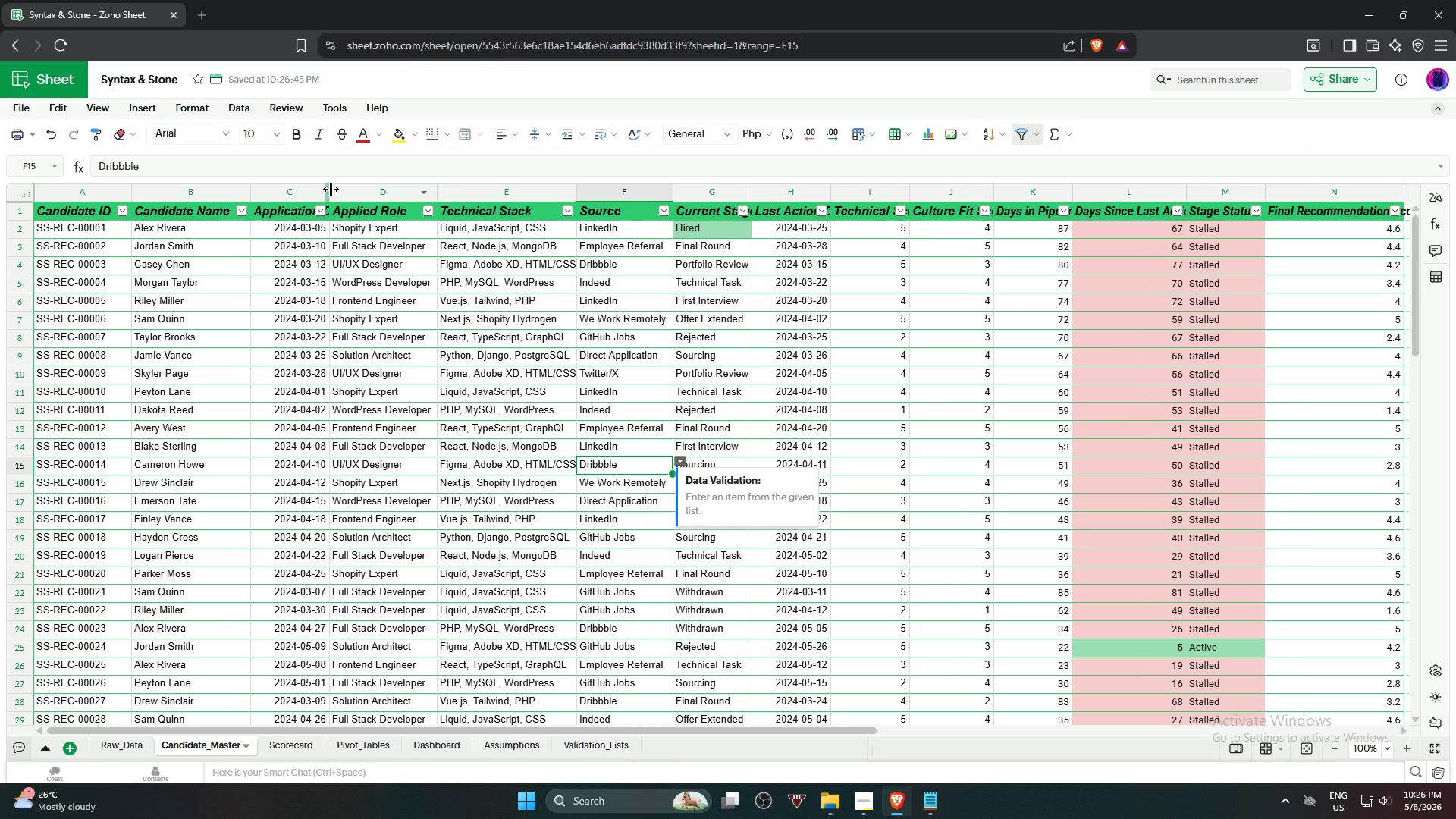 
left_click_drag(start_coordinate=[330, 189], to_coordinate=[349, 192])
 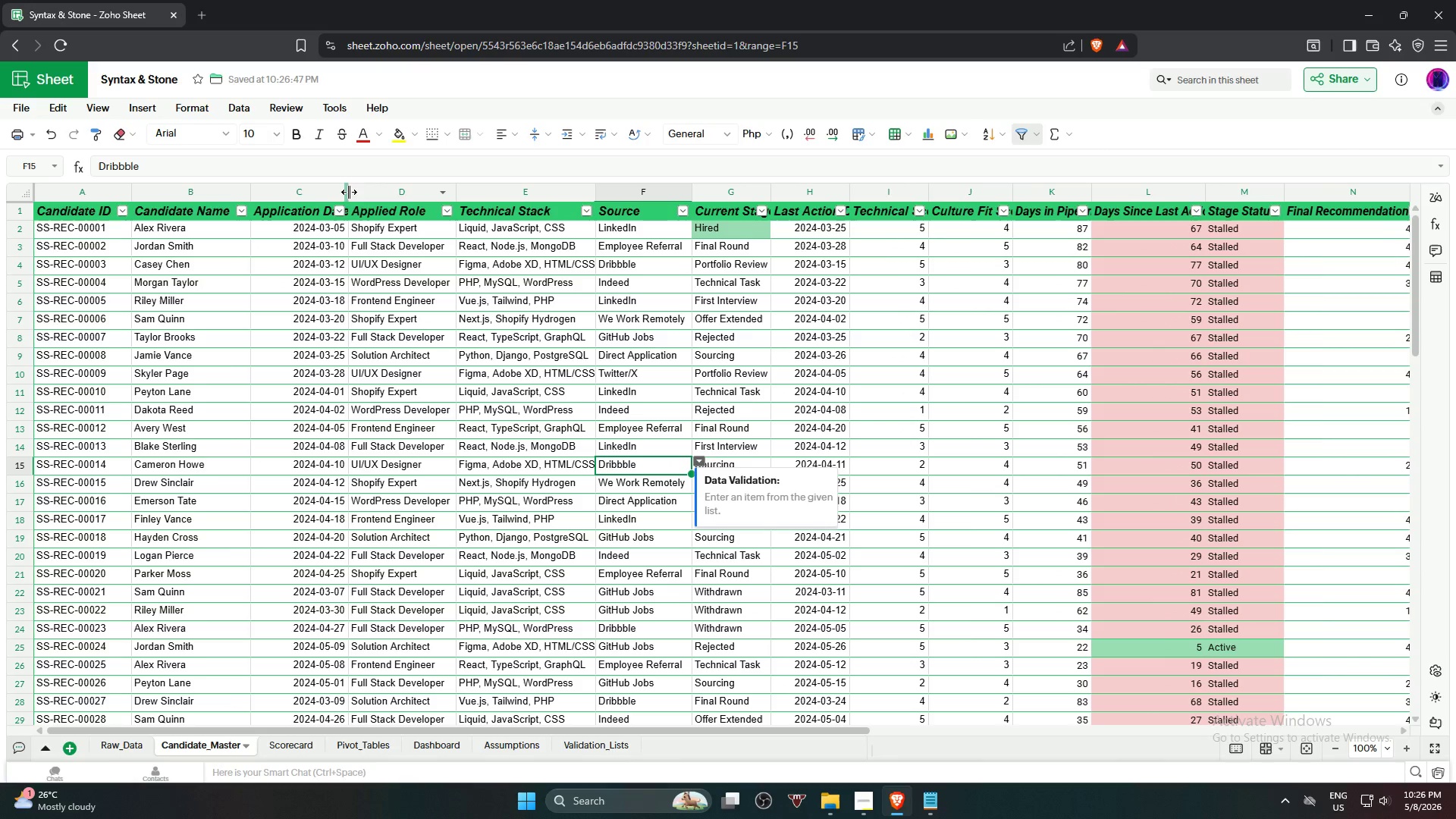 
left_click_drag(start_coordinate=[349, 192], to_coordinate=[367, 193])
 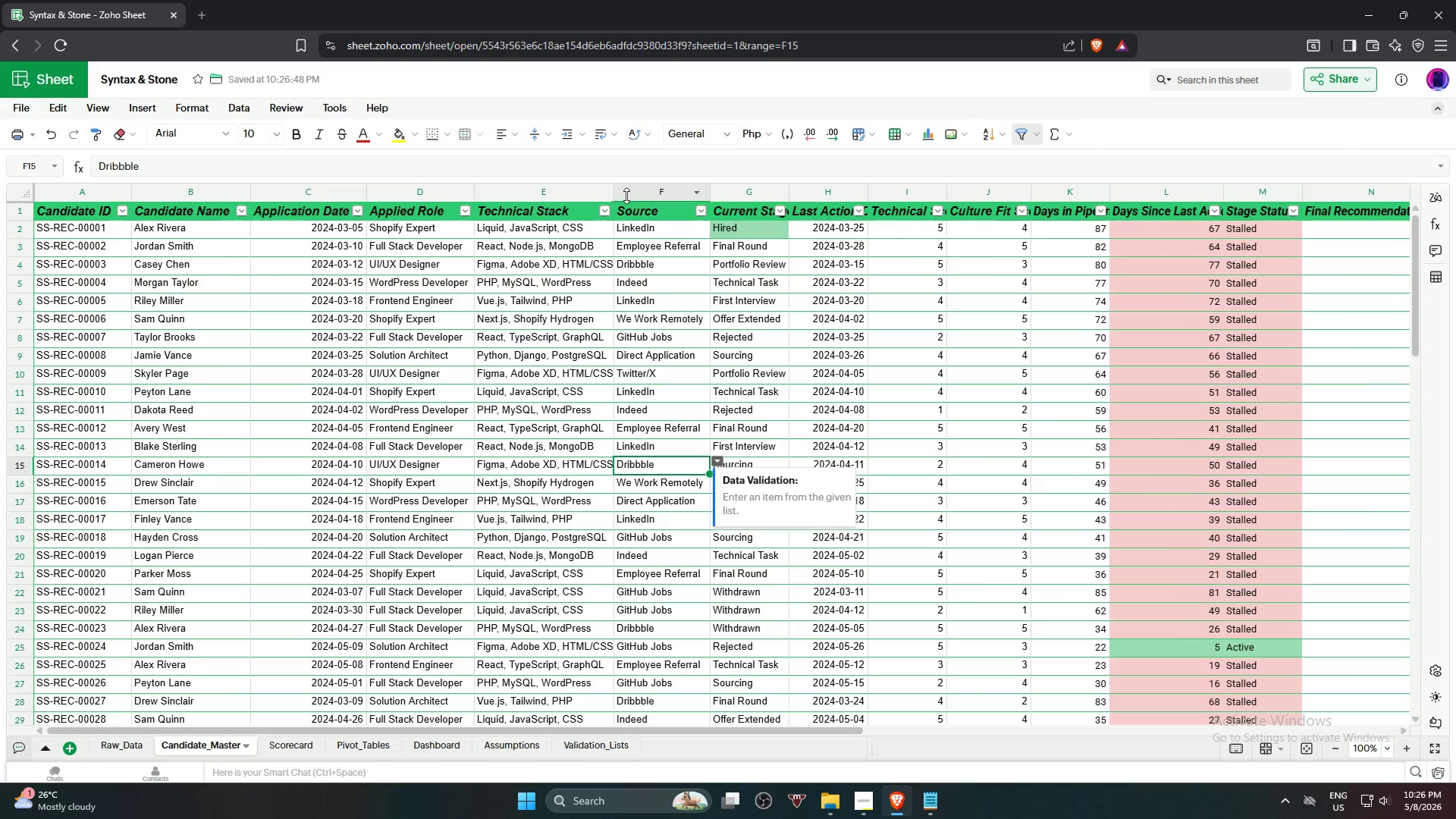 
scroll: coordinate [574, 328], scroll_direction: up, amount: 6.0
 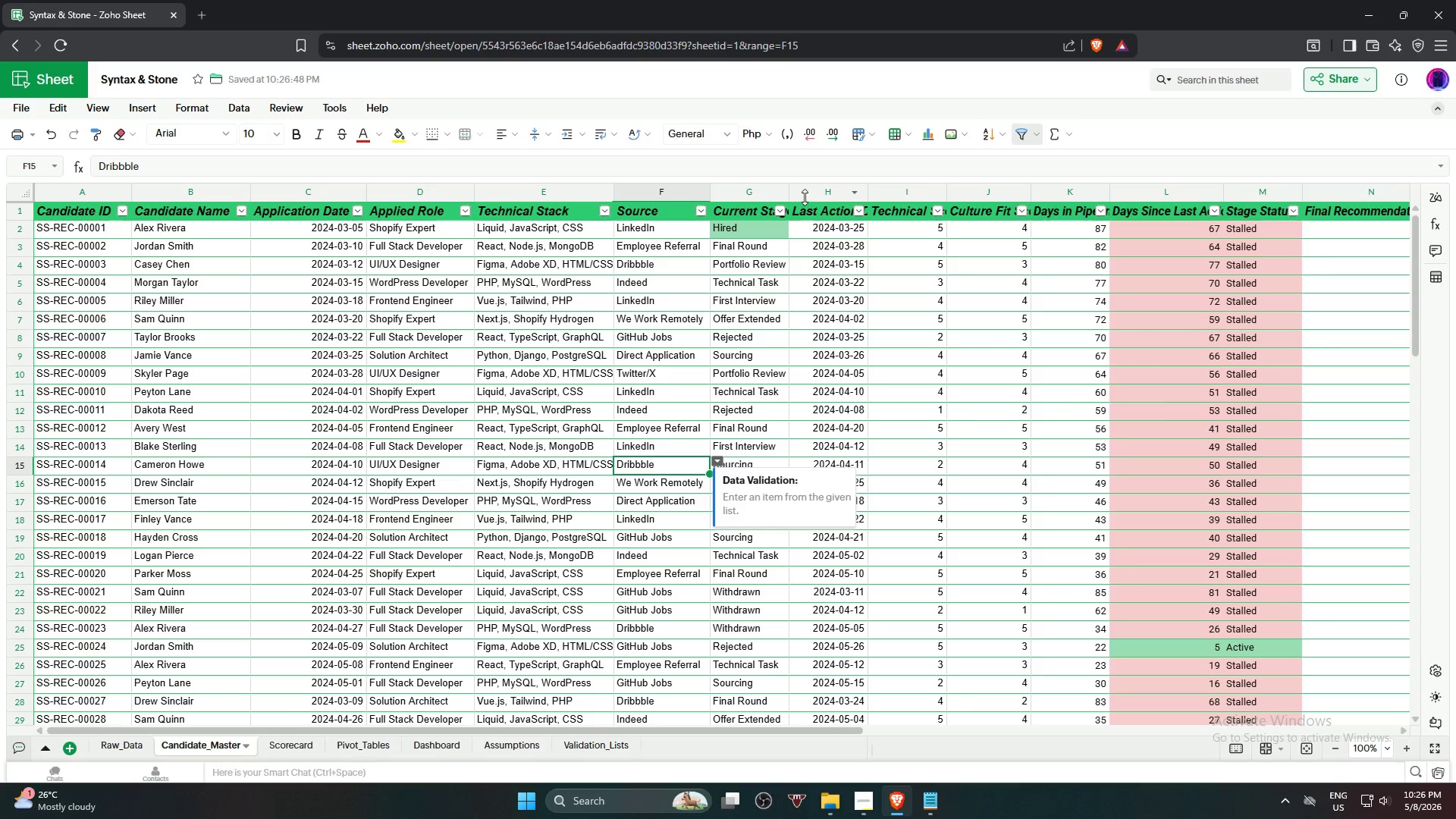 
left_click_drag(start_coordinate=[790, 194], to_coordinate=[812, 193])
 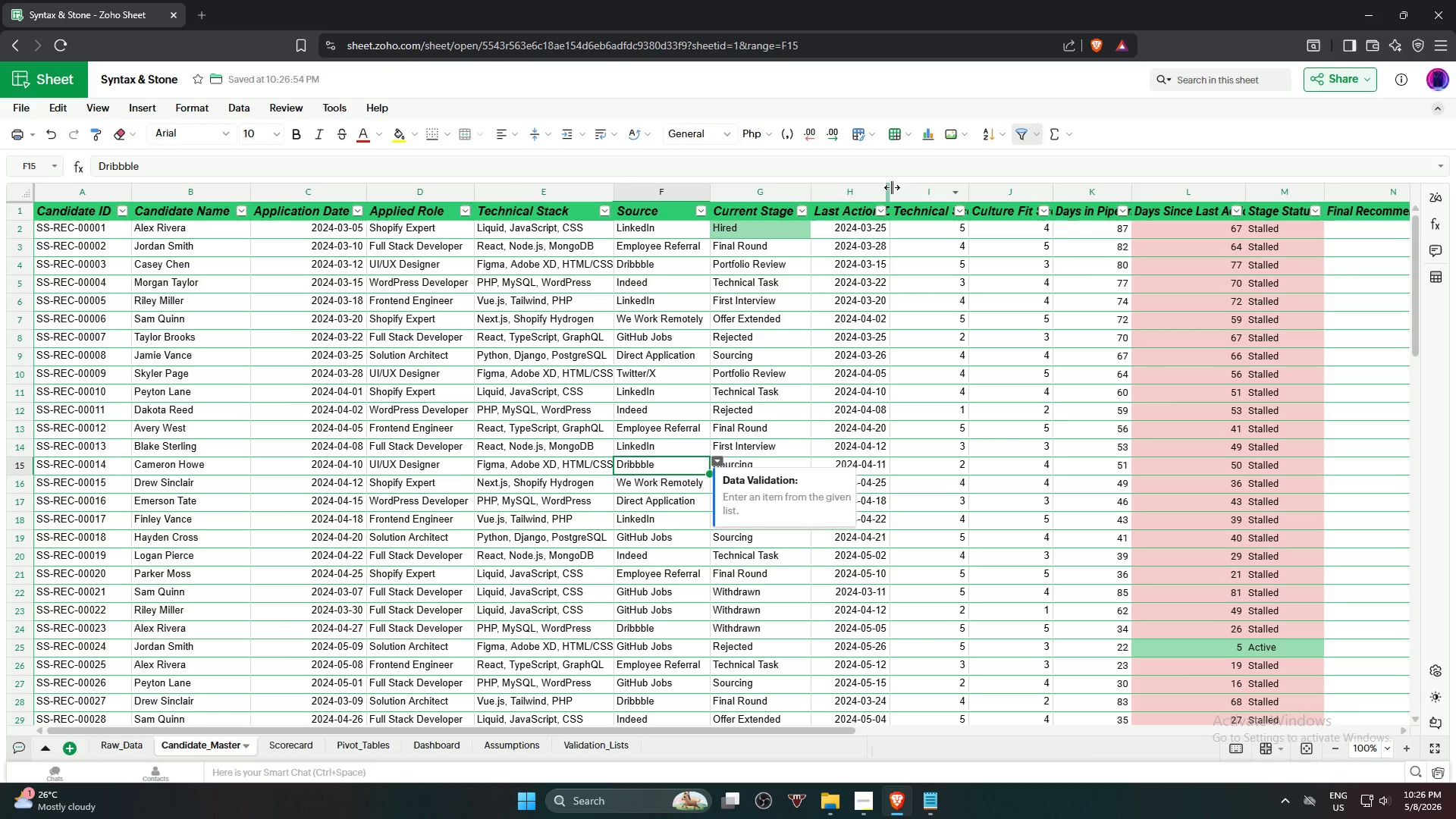 
left_click_drag(start_coordinate=[891, 187], to_coordinate=[909, 190])
 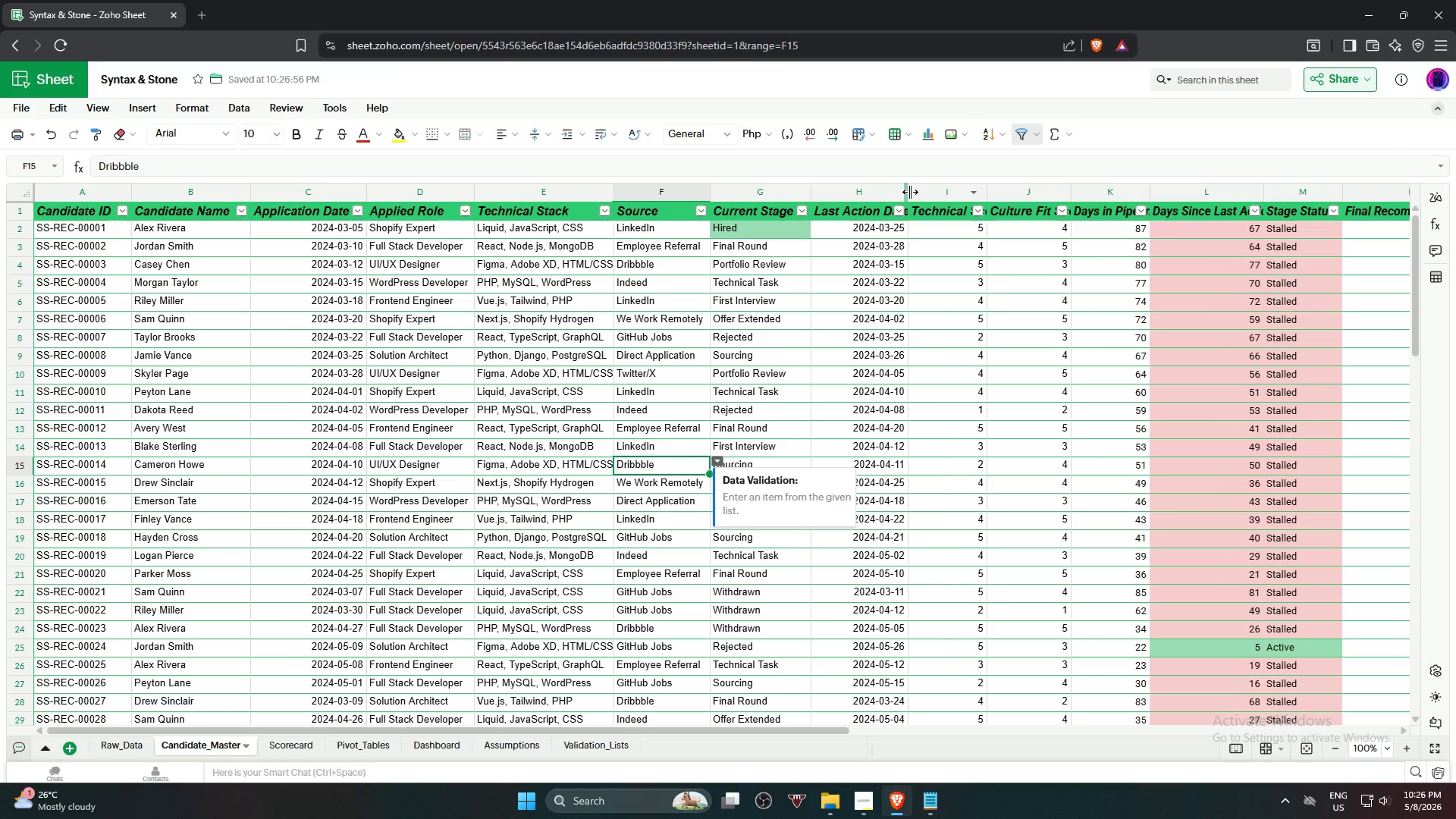 
left_click_drag(start_coordinate=[910, 192], to_coordinate=[921, 194])
 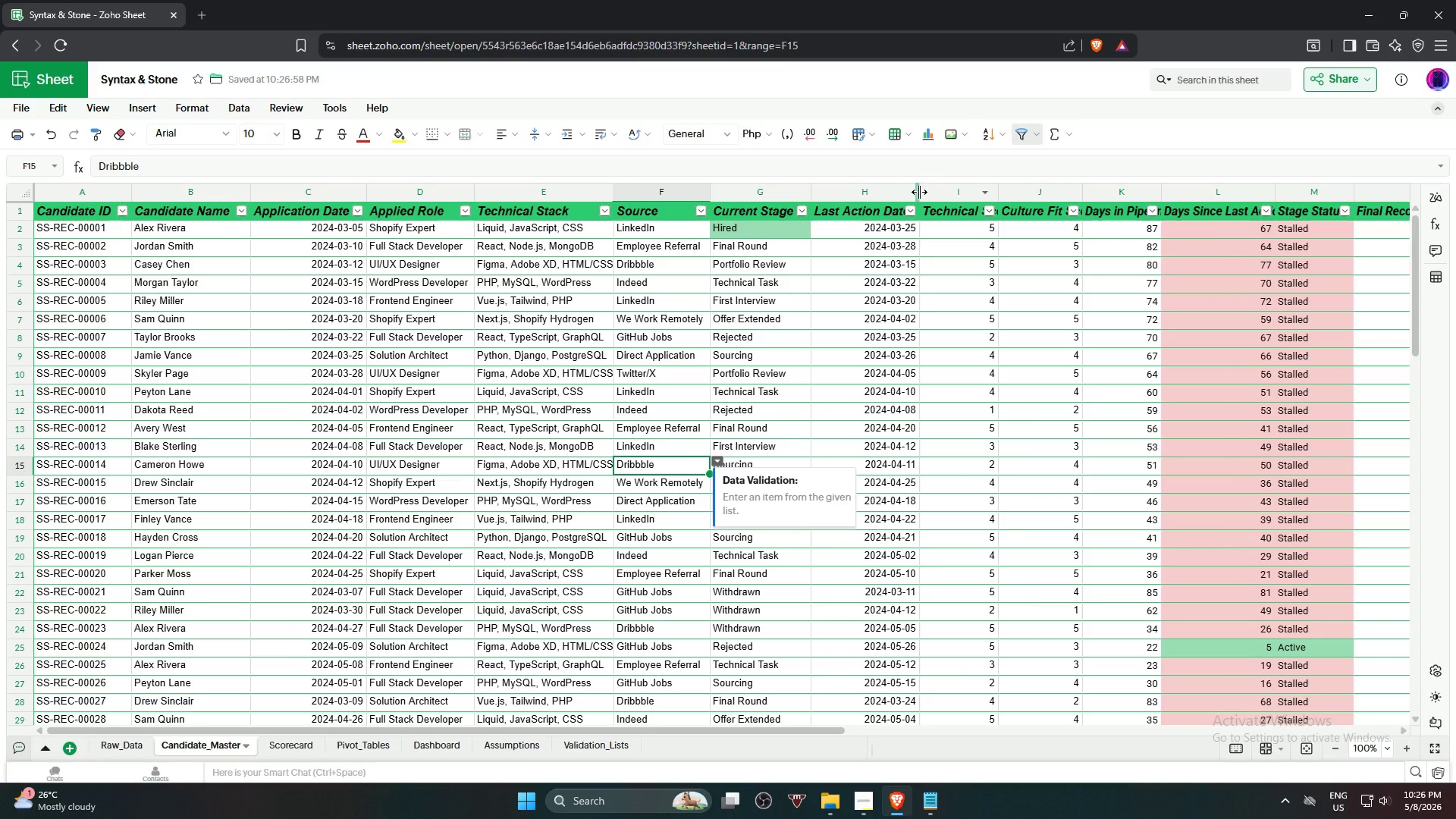 
left_click_drag(start_coordinate=[919, 192], to_coordinate=[931, 192])
 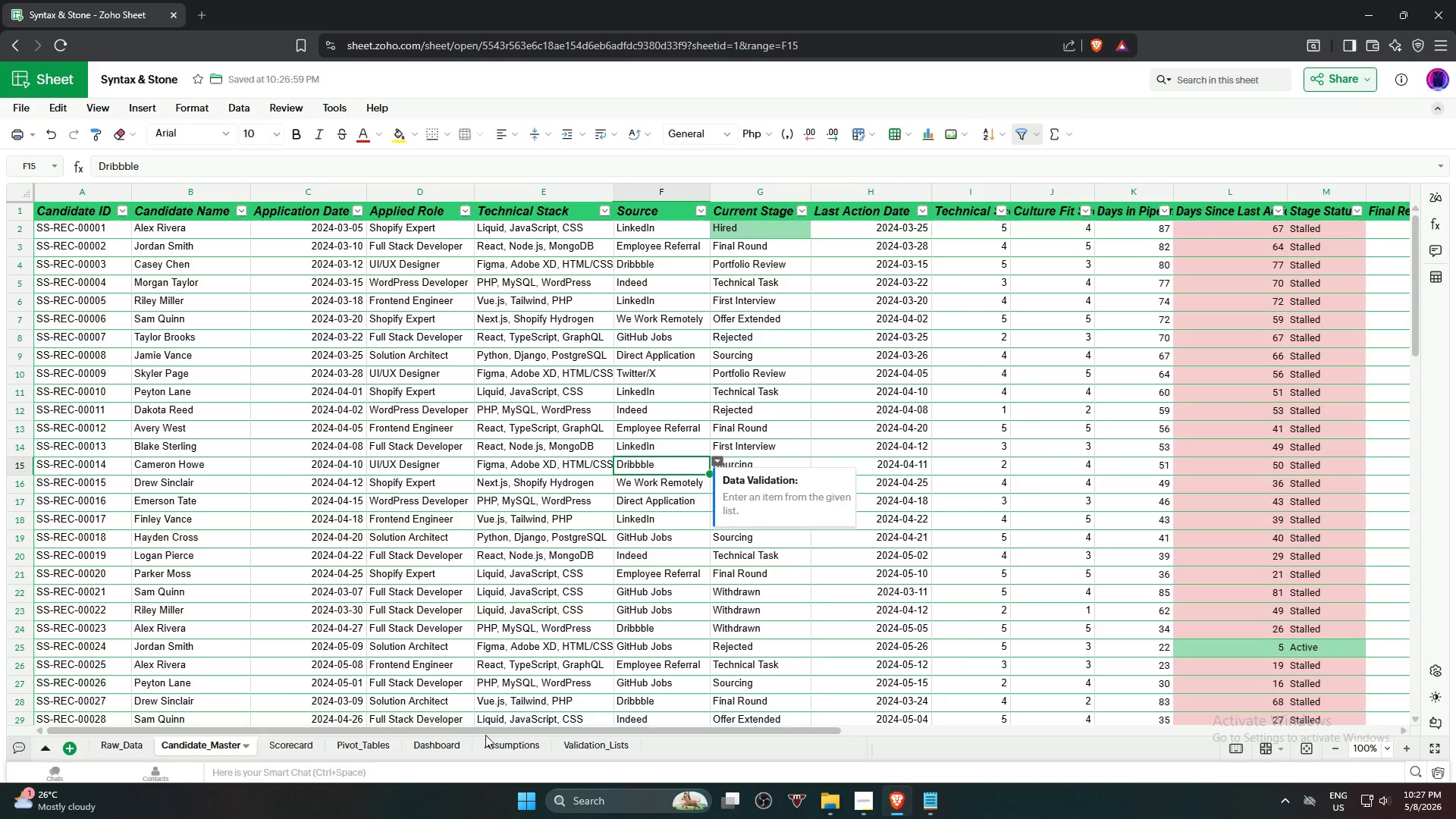 
left_click_drag(start_coordinate=[495, 730], to_coordinate=[711, 717])
 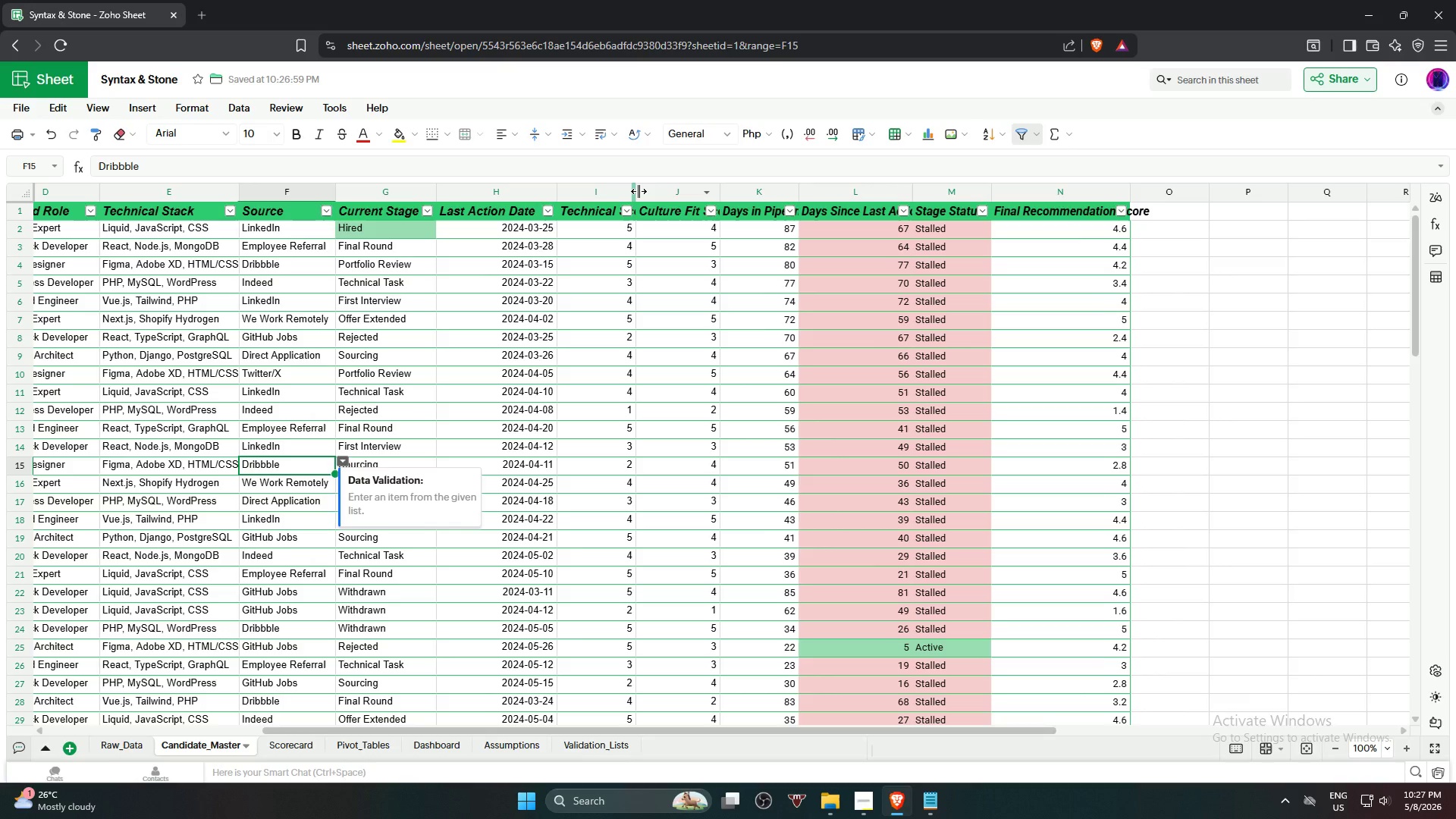 
left_click_drag(start_coordinate=[639, 191], to_coordinate=[654, 196])
 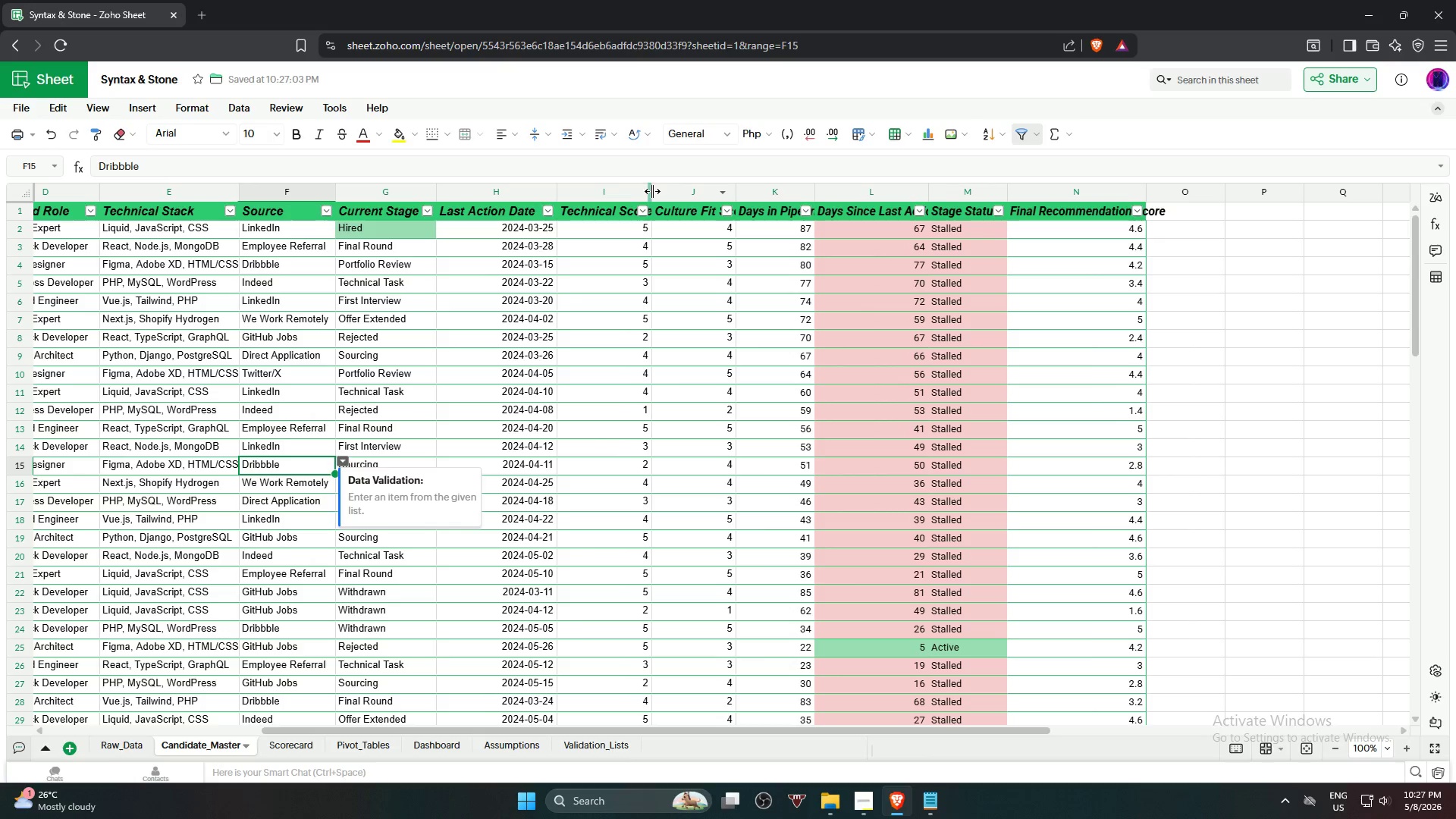 
left_click_drag(start_coordinate=[652, 190], to_coordinate=[672, 191])
 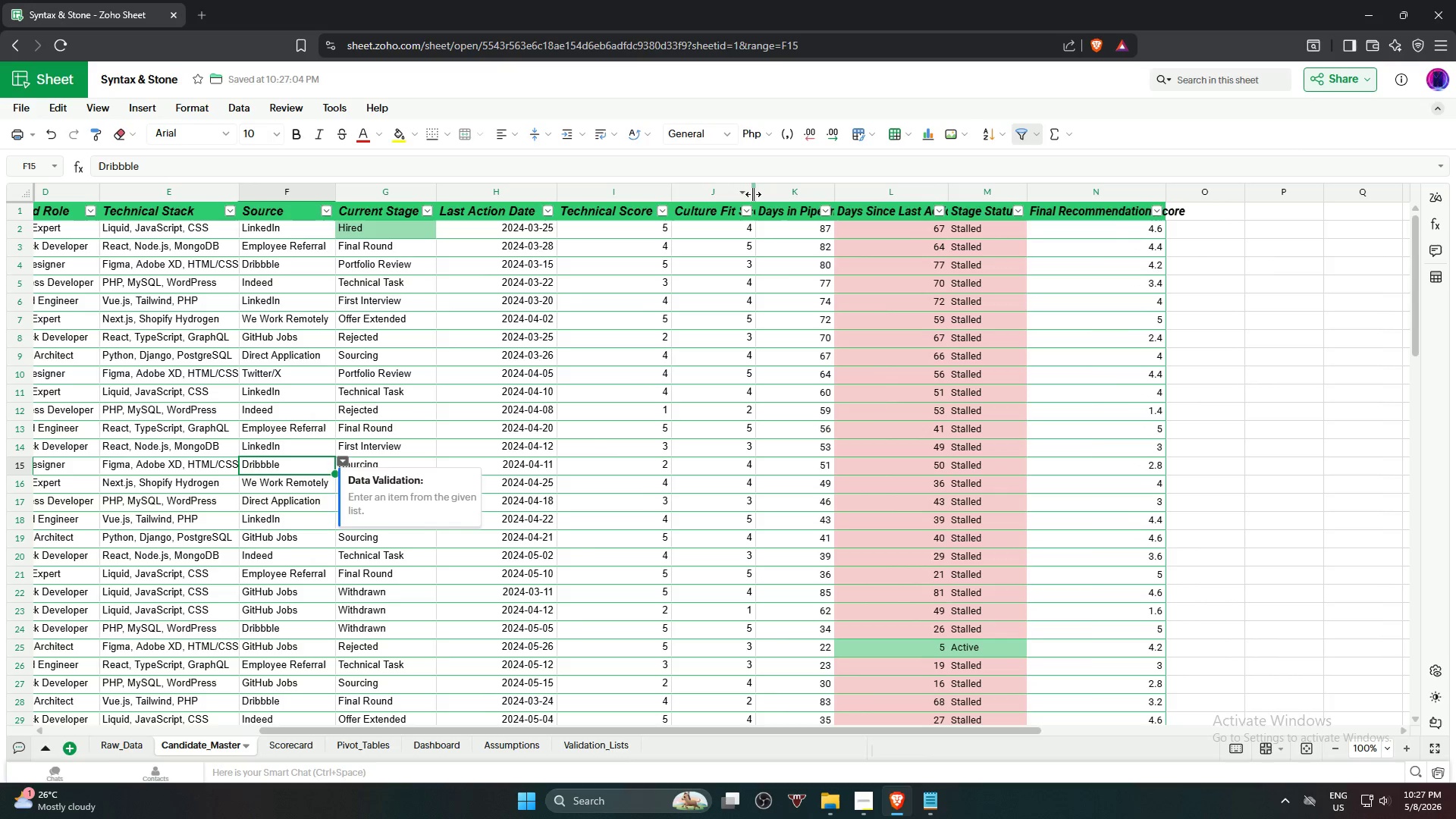 
left_click_drag(start_coordinate=[754, 193], to_coordinate=[782, 193])
 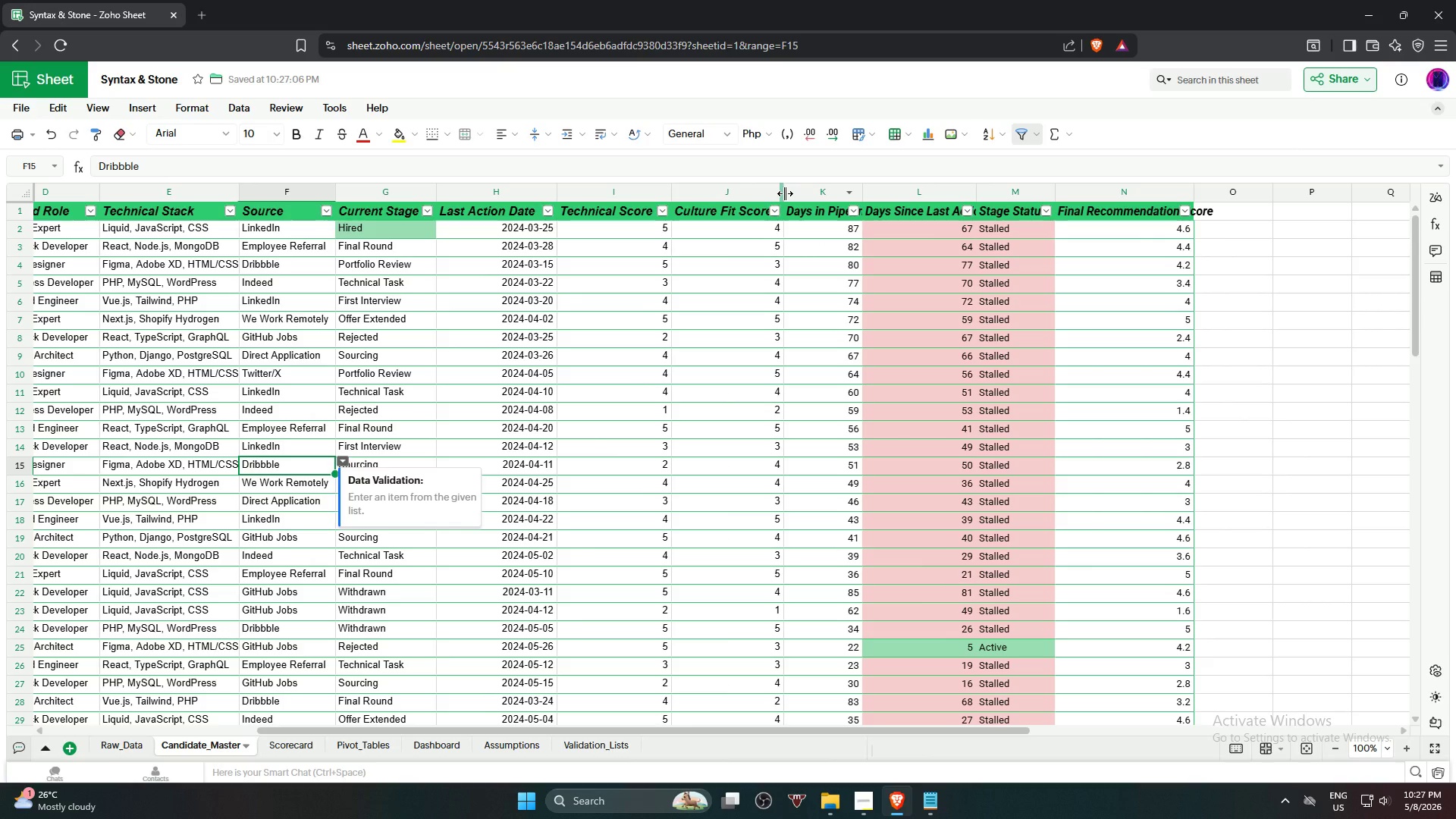 
left_click_drag(start_coordinate=[785, 193], to_coordinate=[795, 195])
 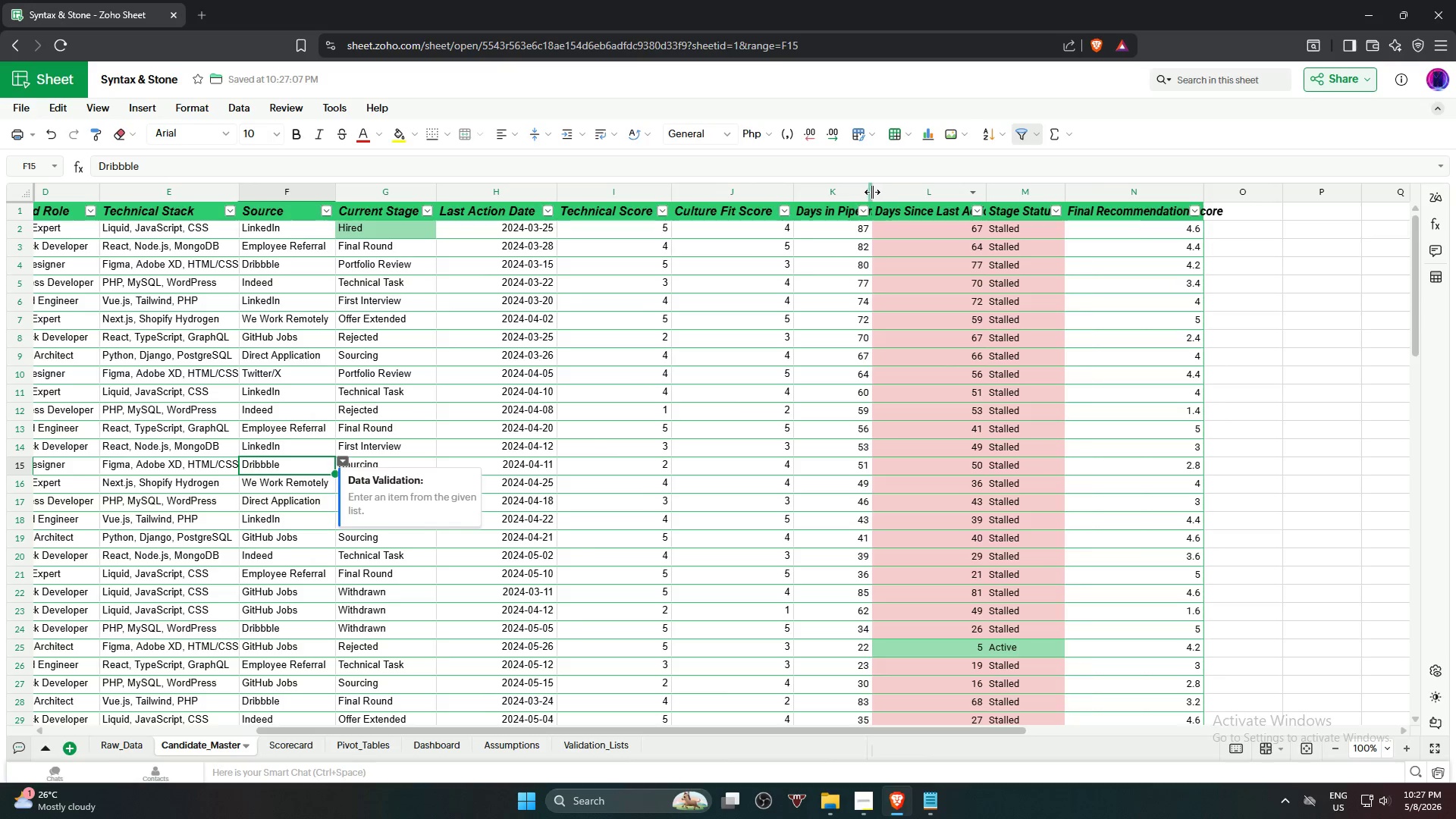 
left_click_drag(start_coordinate=[871, 192], to_coordinate=[903, 190])
 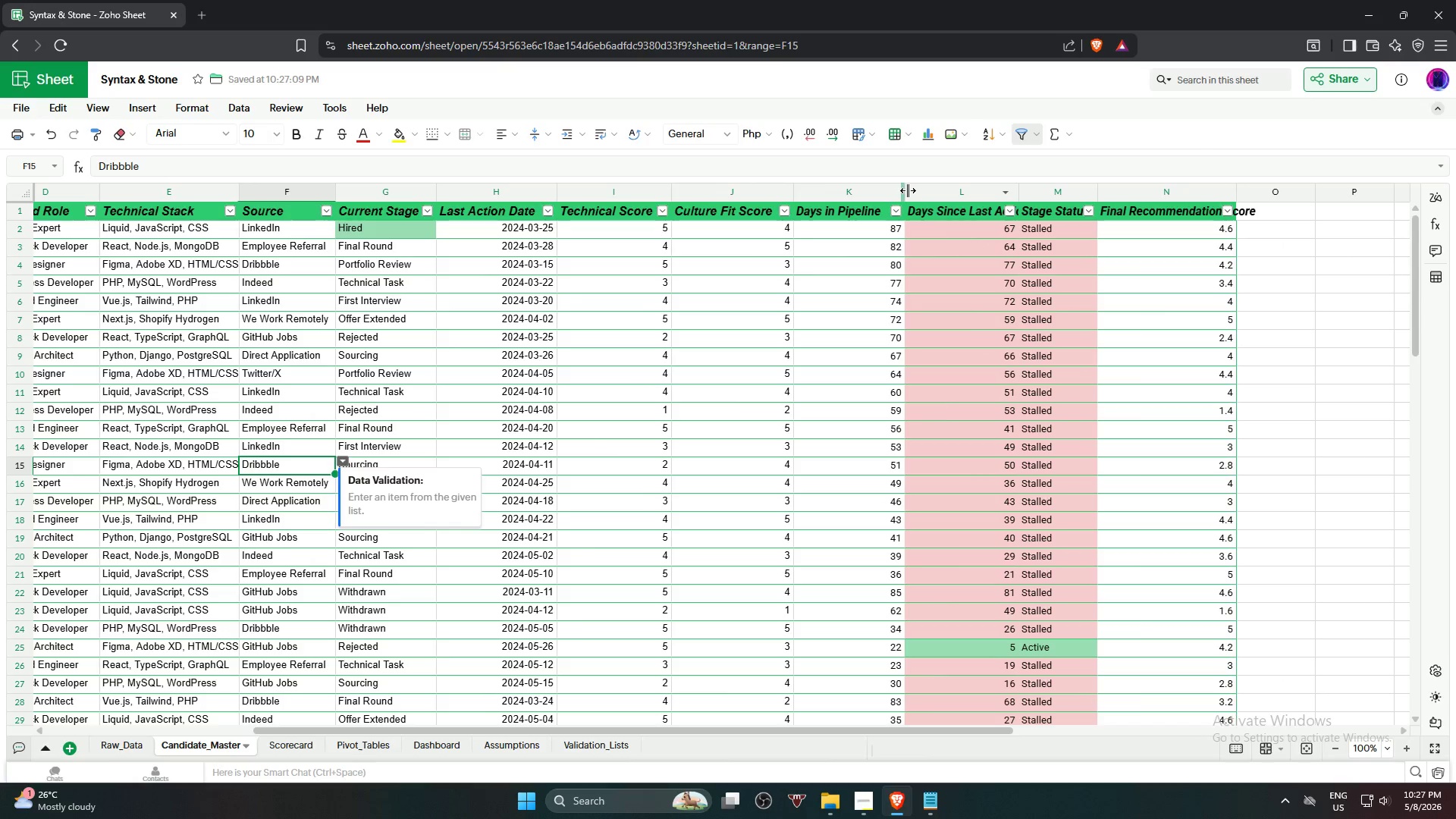 
left_click_drag(start_coordinate=[906, 190], to_coordinate=[899, 190])
 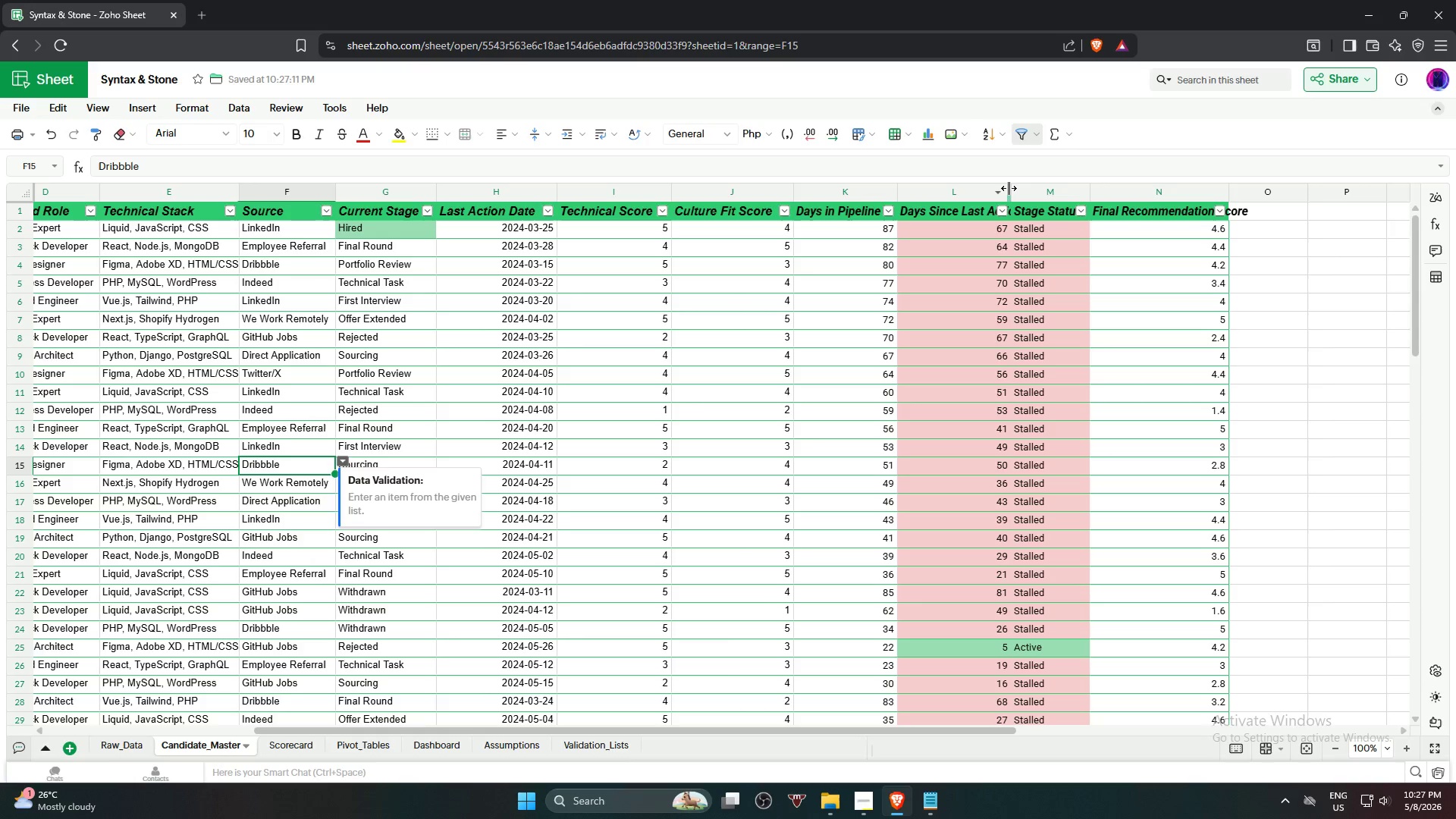 
left_click_drag(start_coordinate=[1009, 189], to_coordinate=[1032, 196])
 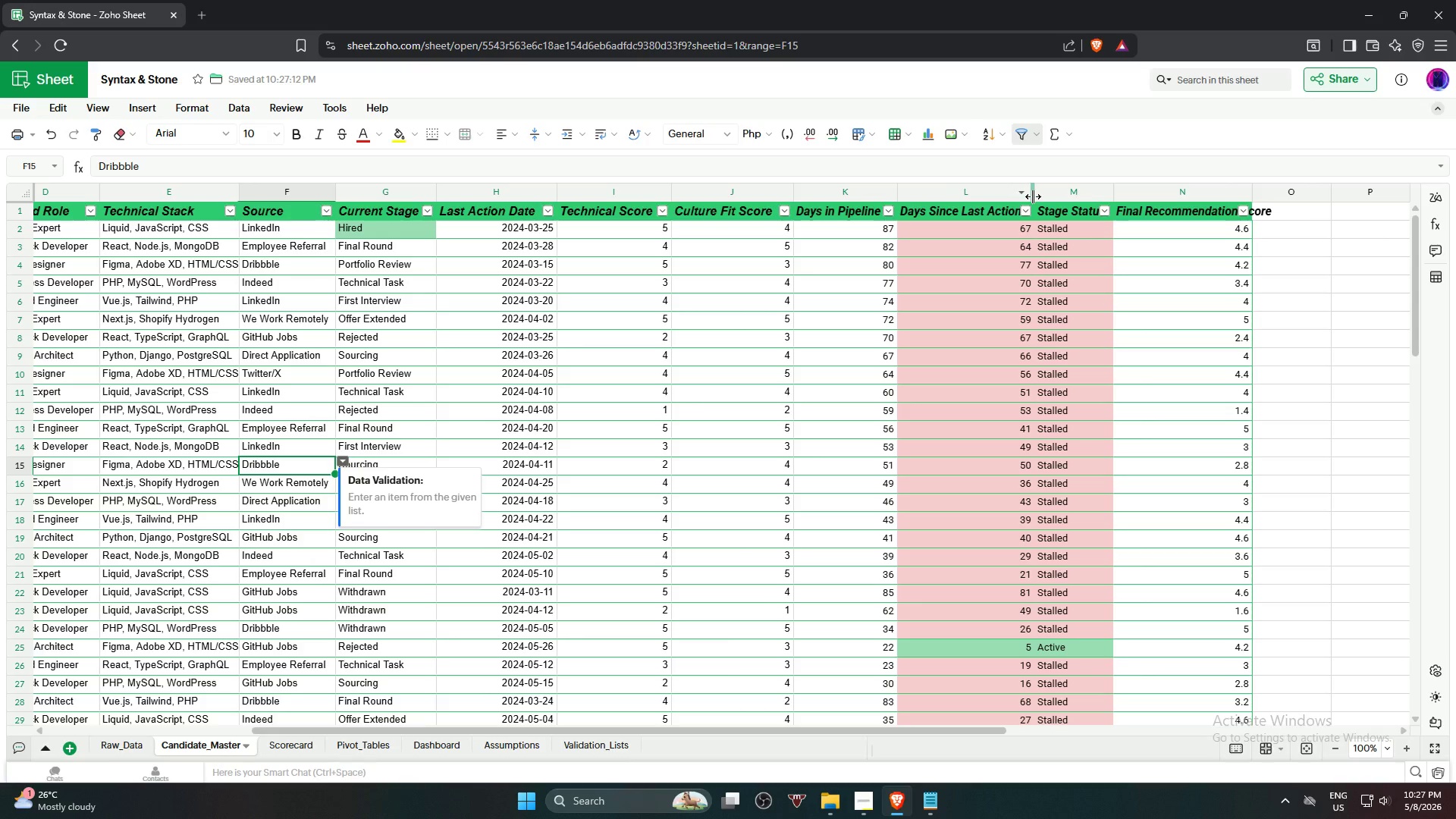 
left_click_drag(start_coordinate=[1033, 196], to_coordinate=[1043, 194])
 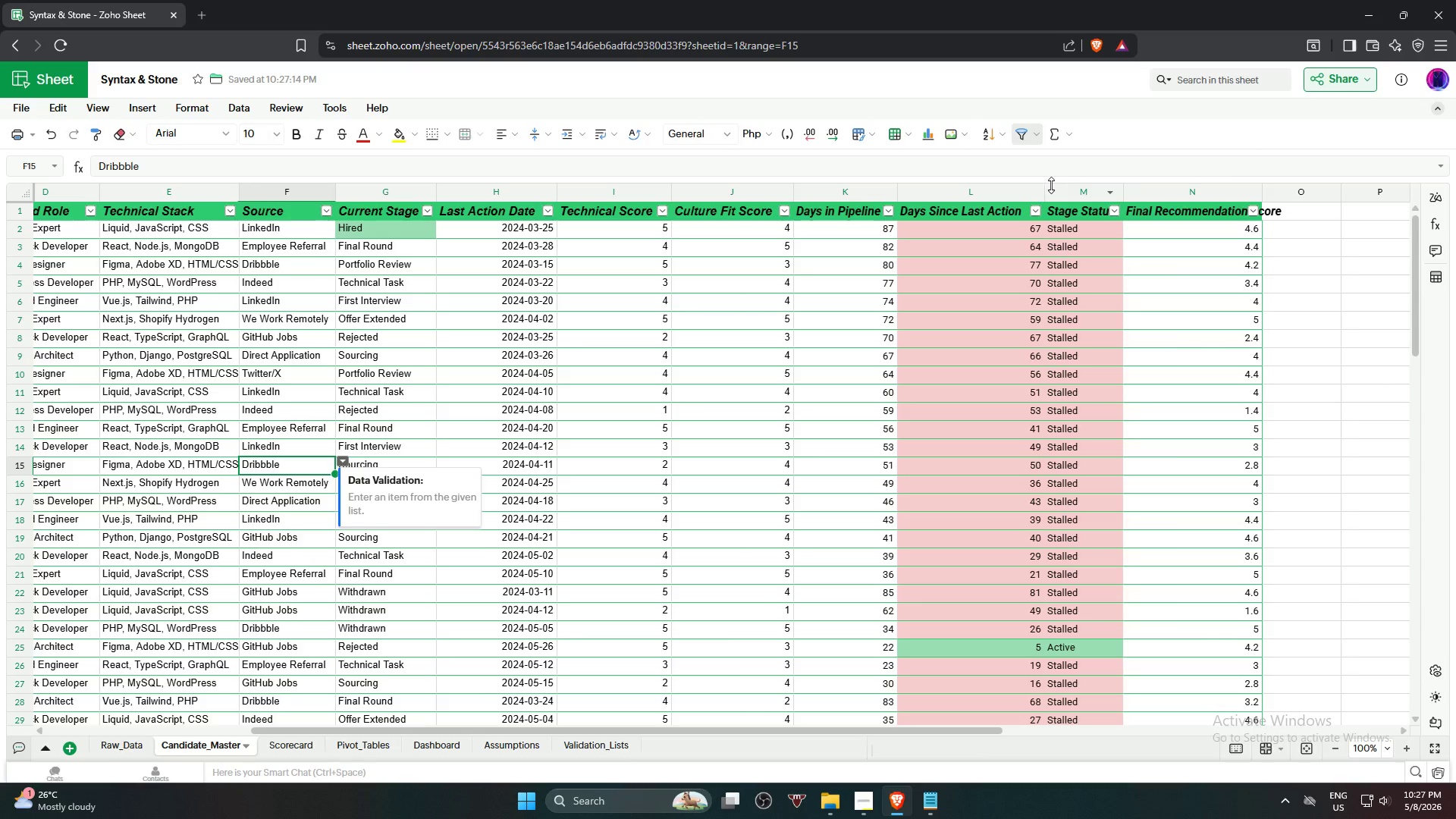 
left_click_drag(start_coordinate=[1044, 190], to_coordinate=[1040, 190])
 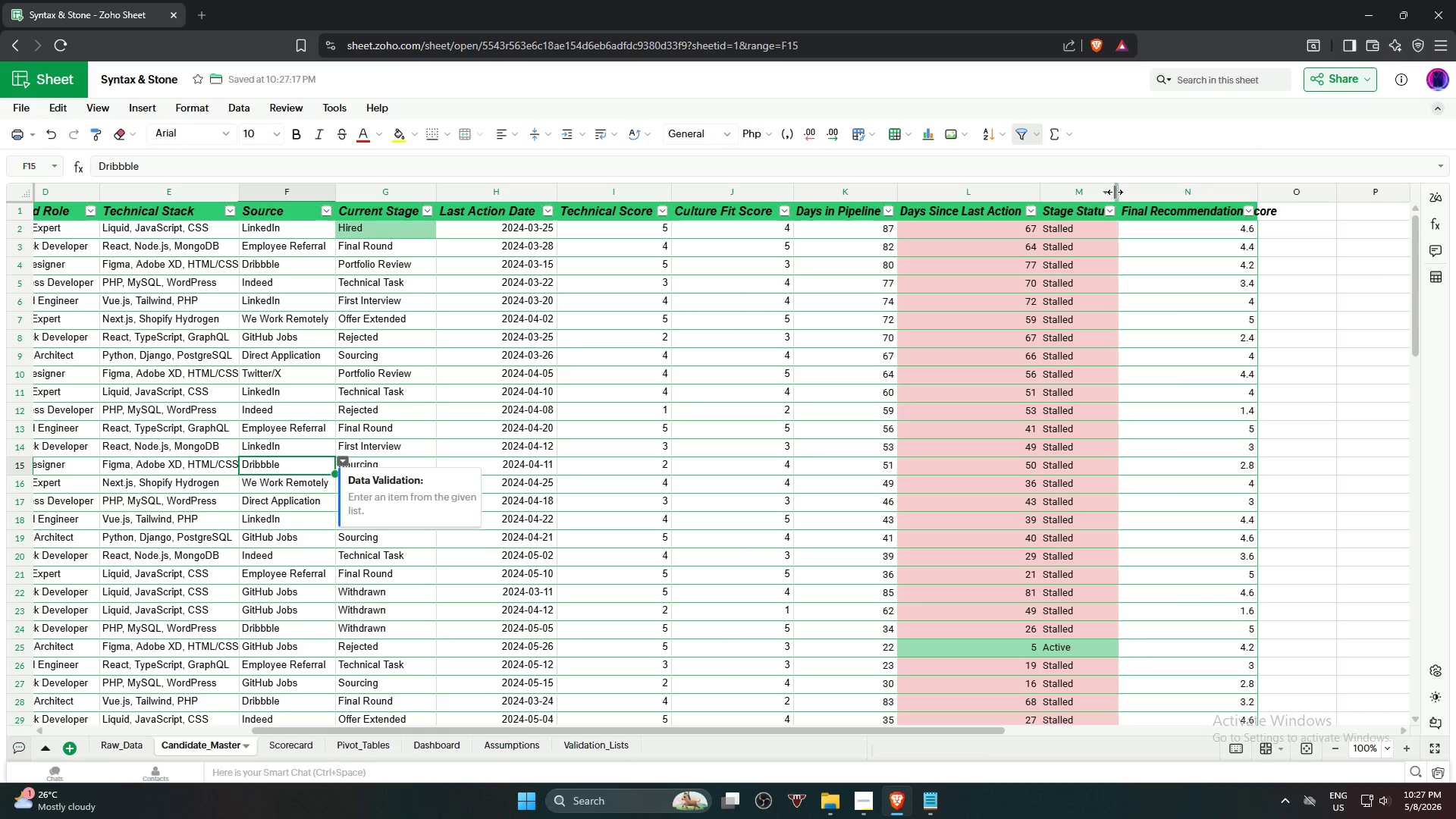 
left_click_drag(start_coordinate=[1115, 193], to_coordinate=[1130, 193])
 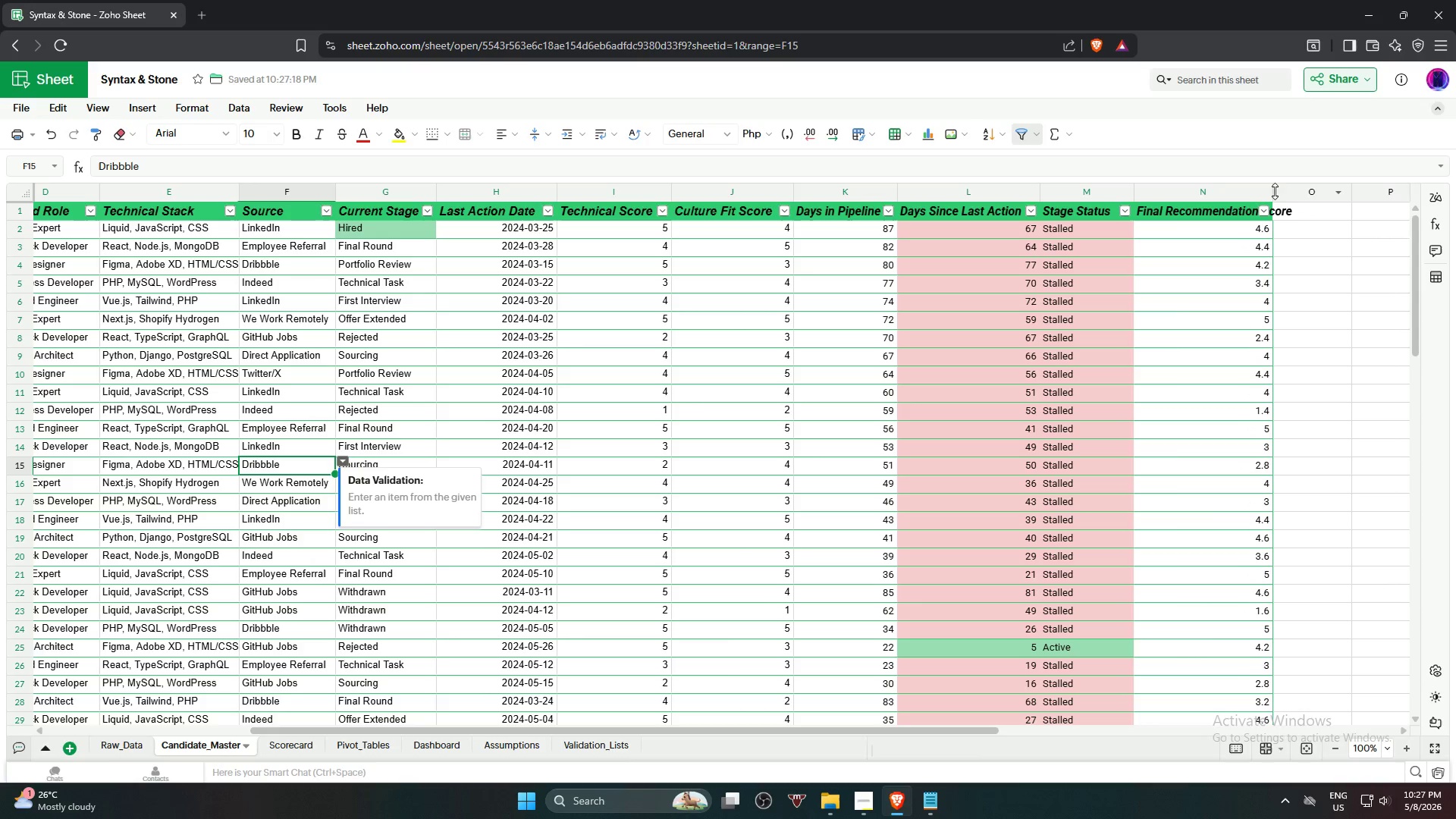 
left_click_drag(start_coordinate=[1272, 191], to_coordinate=[1304, 191])
 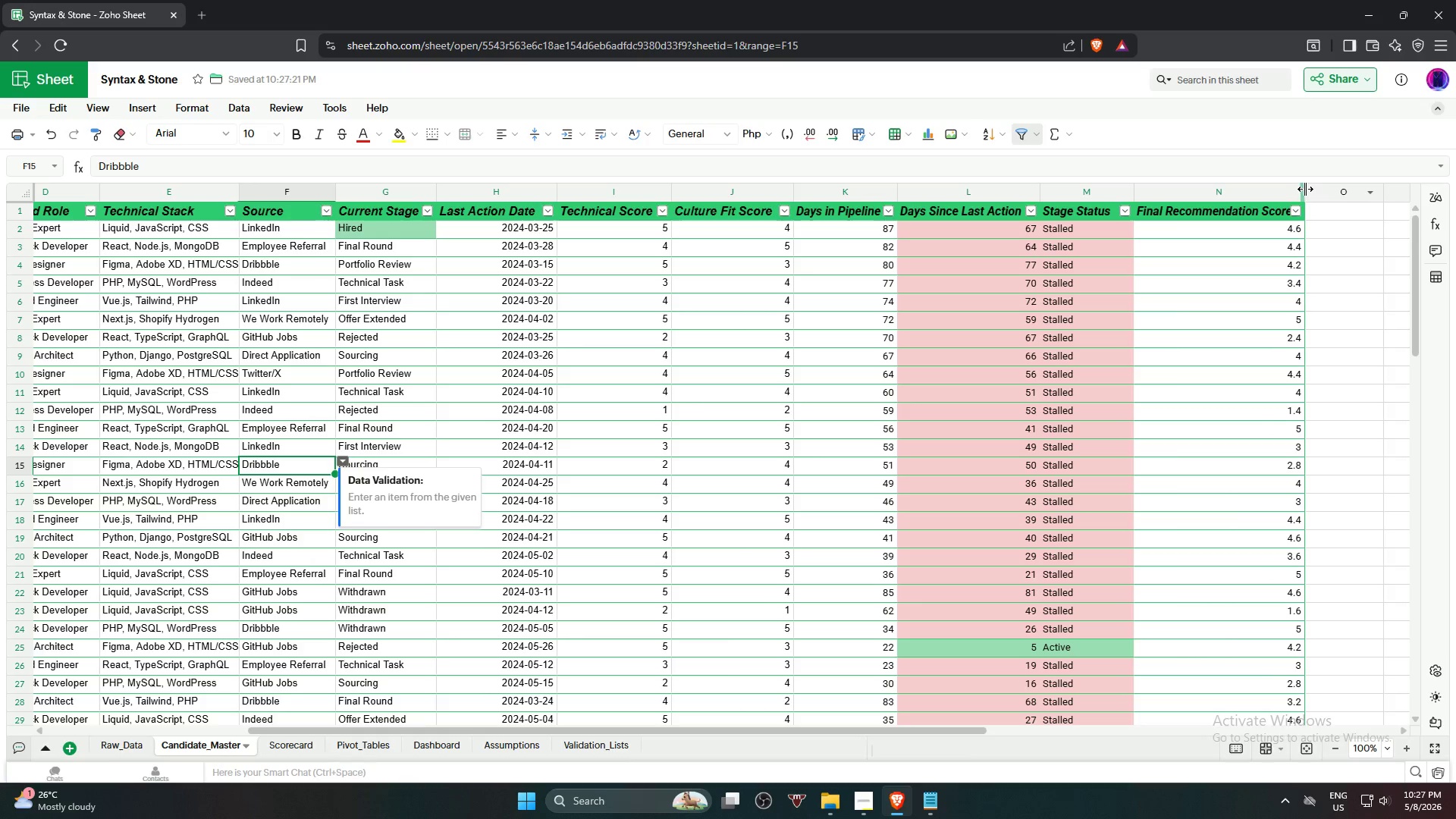 
left_click_drag(start_coordinate=[1305, 189], to_coordinate=[1313, 190])
 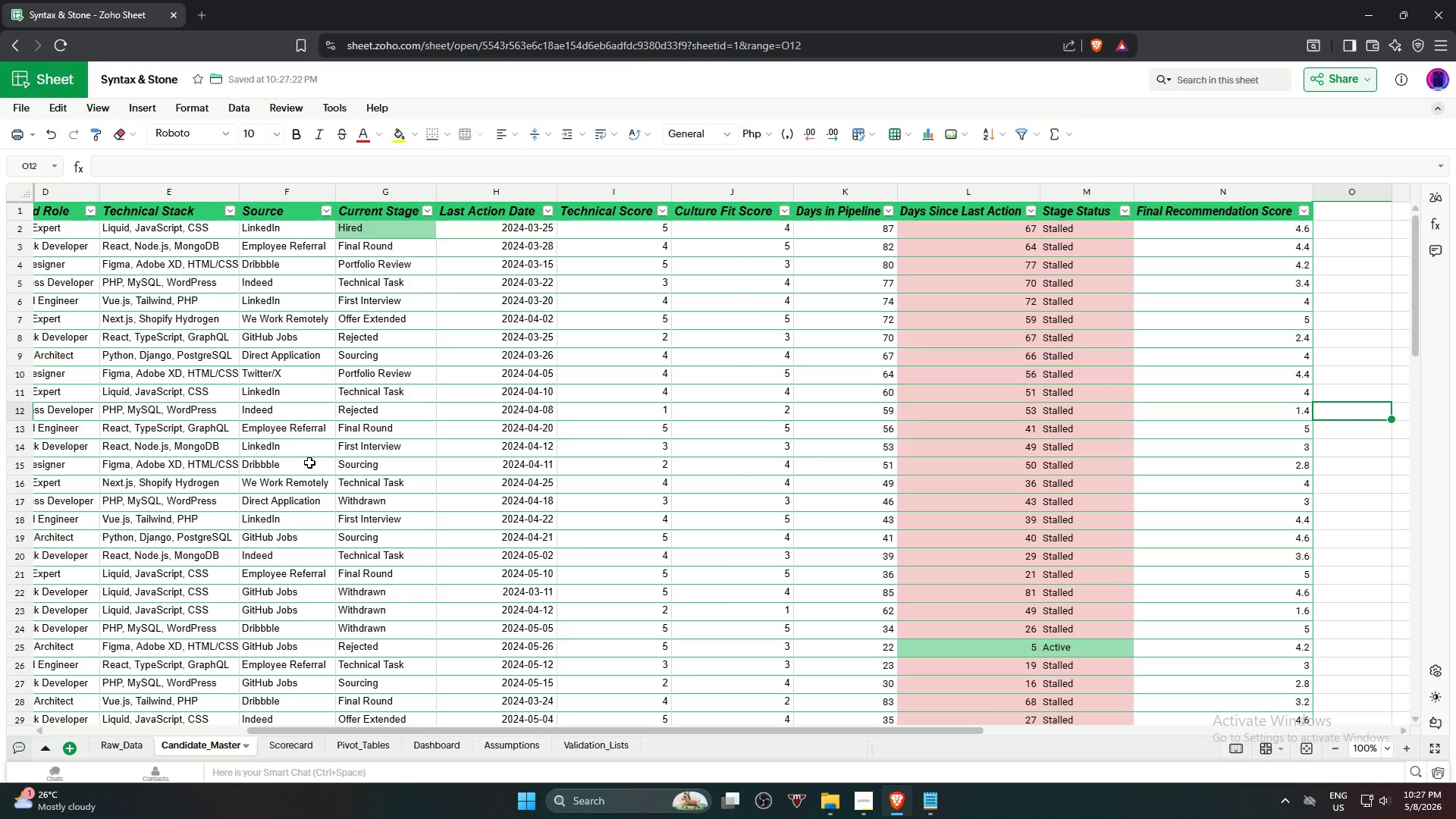 
wait(5.26)
 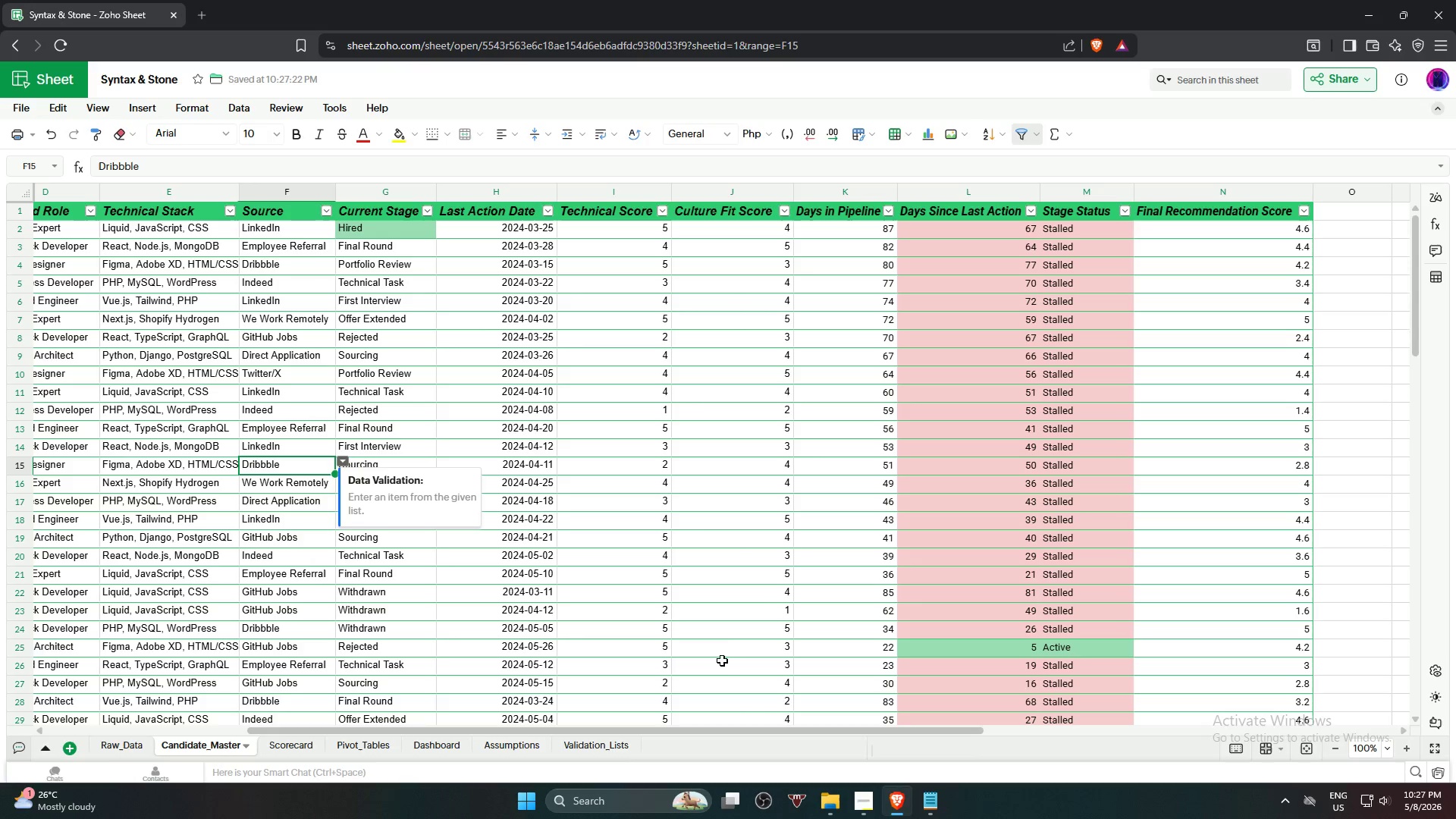 
left_click([275, 749])
 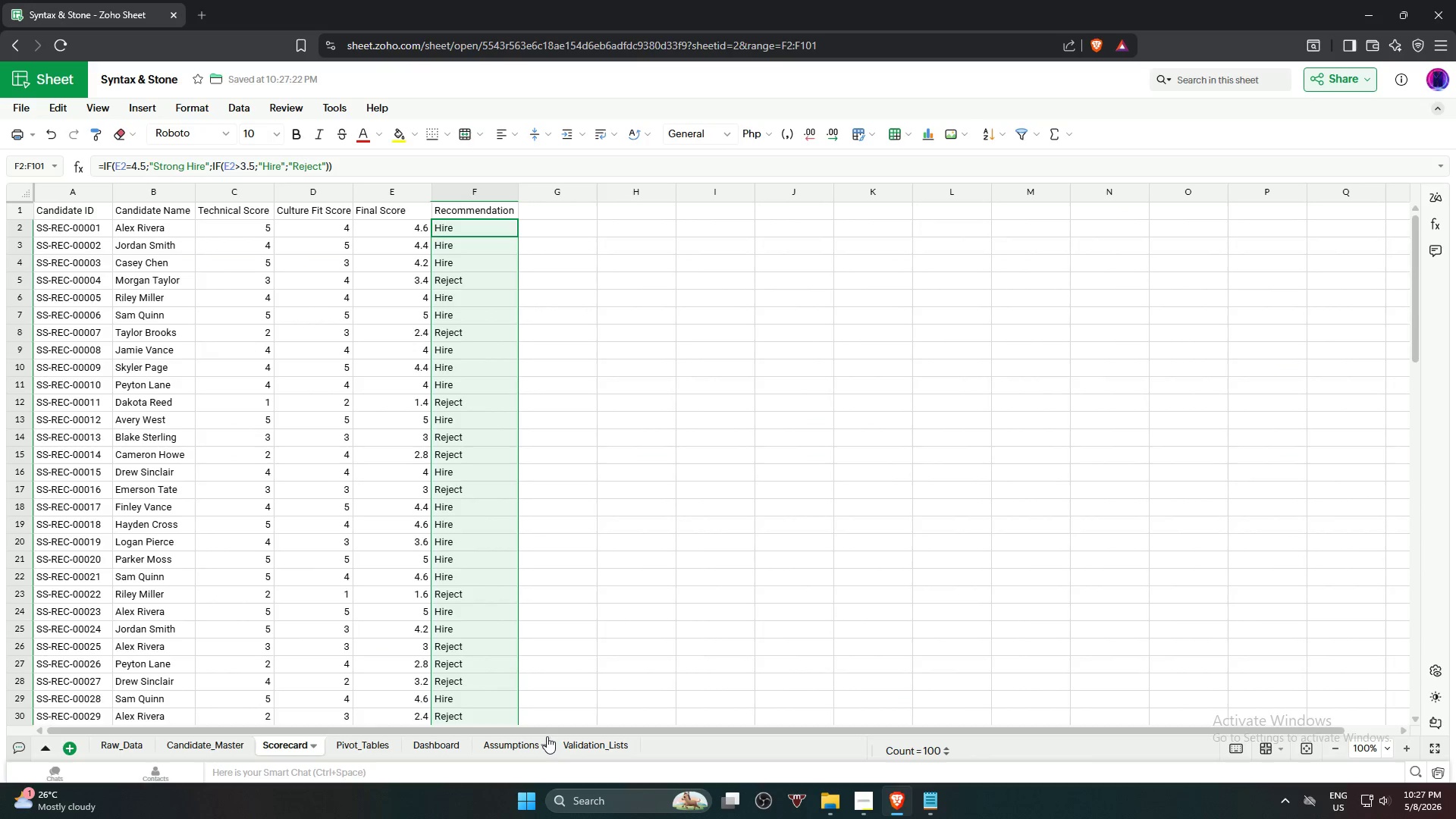 
left_click_drag(start_coordinate=[544, 731], to_coordinate=[316, 725])
 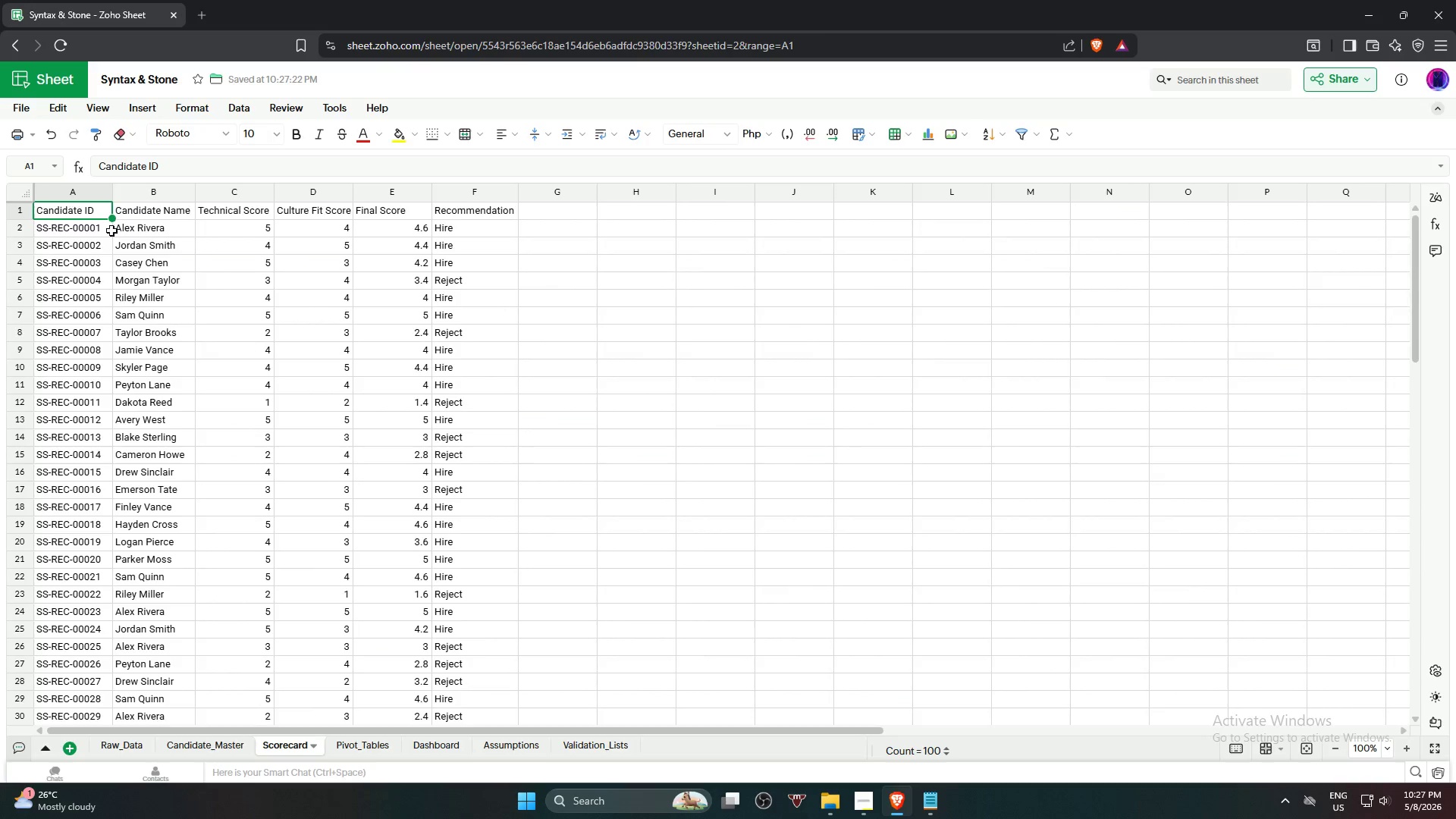 
scroll: coordinate [476, 500], scroll_direction: down, amount: 19.0
 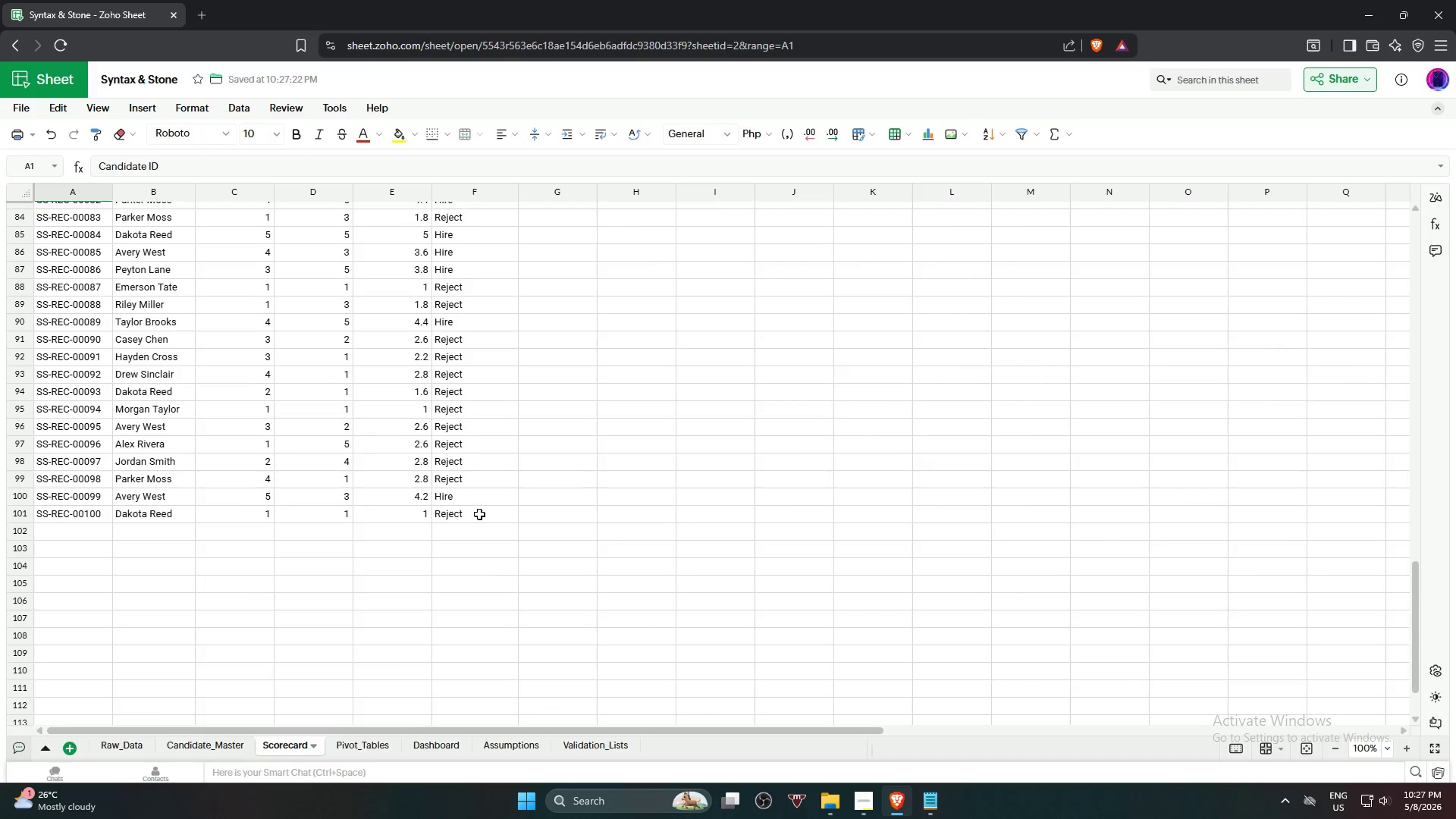 
hold_key(key=ShiftLeft, duration=1.95)
 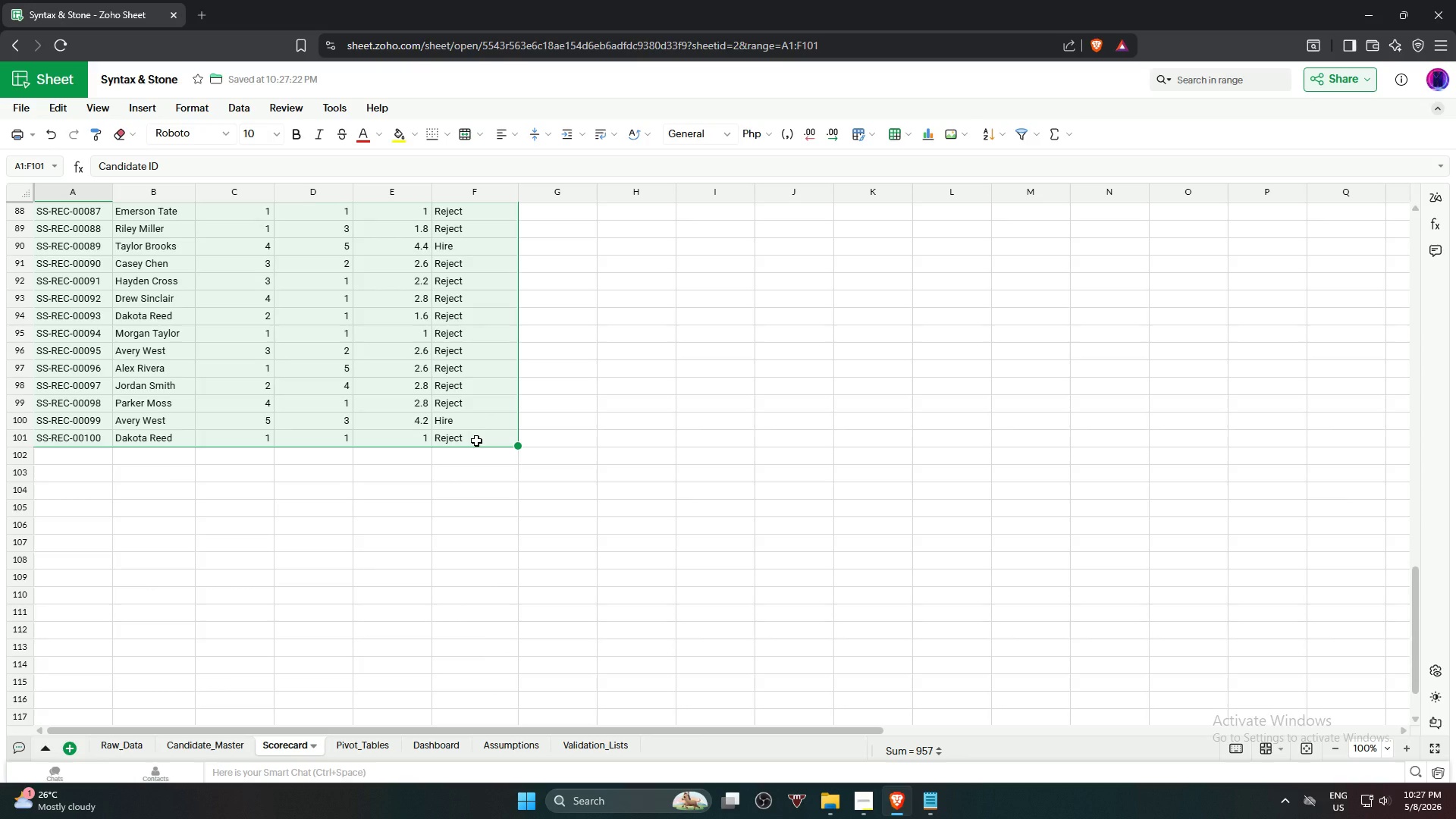 
scroll: coordinate [479, 514], scroll_direction: down, amount: 1.0
 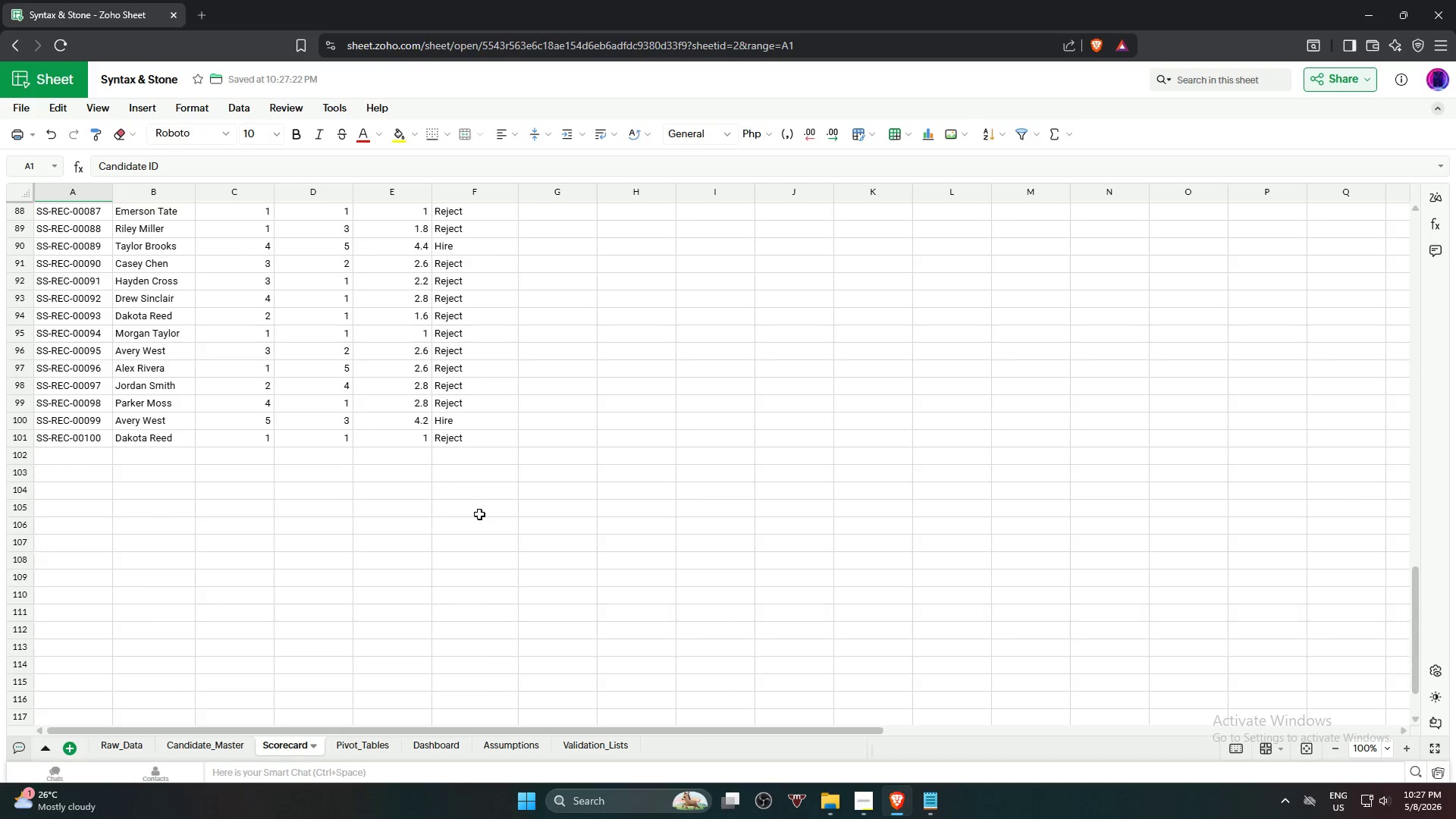 
left_click([479, 441])
 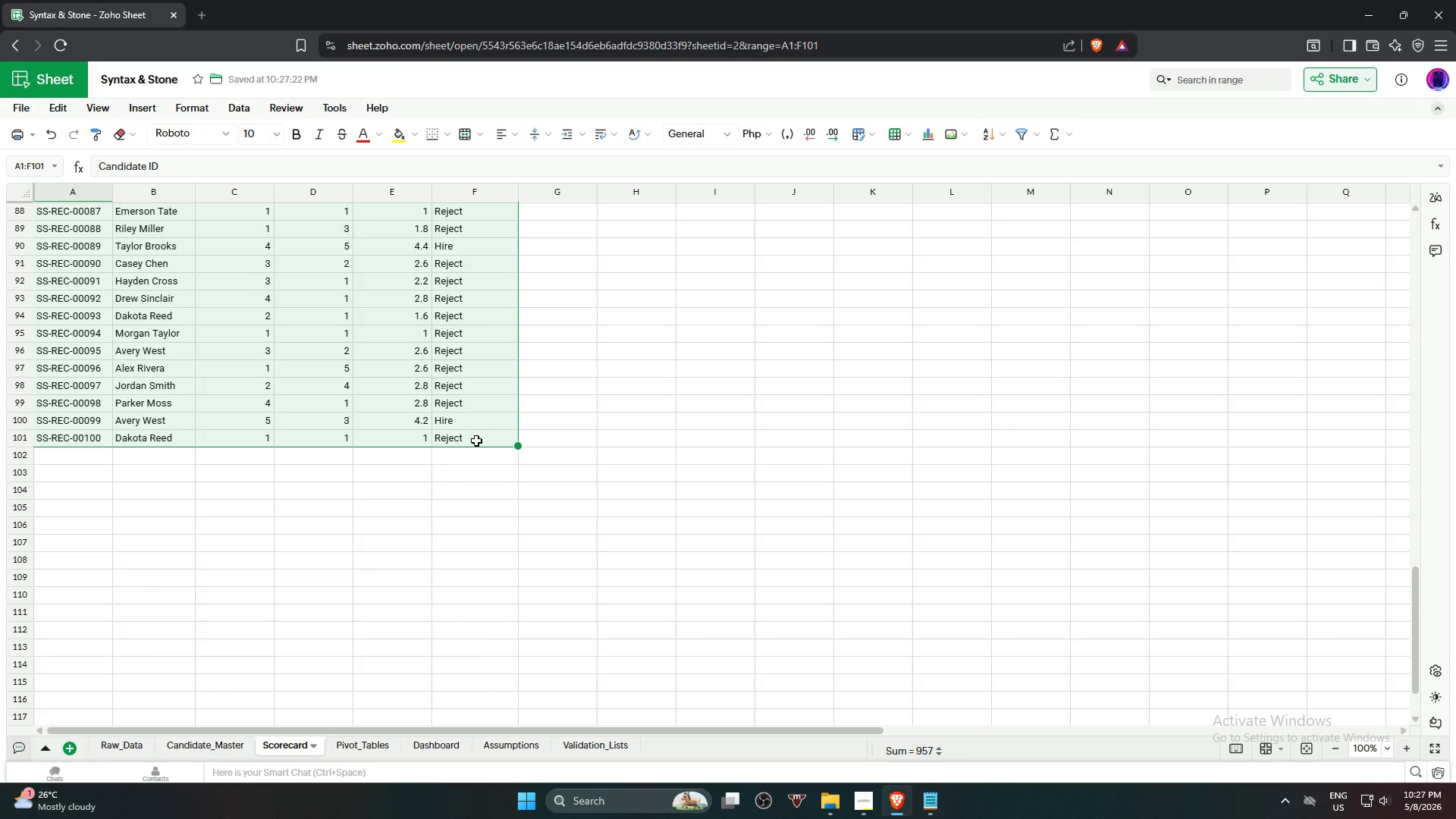 
key(Alt+Control+T)
 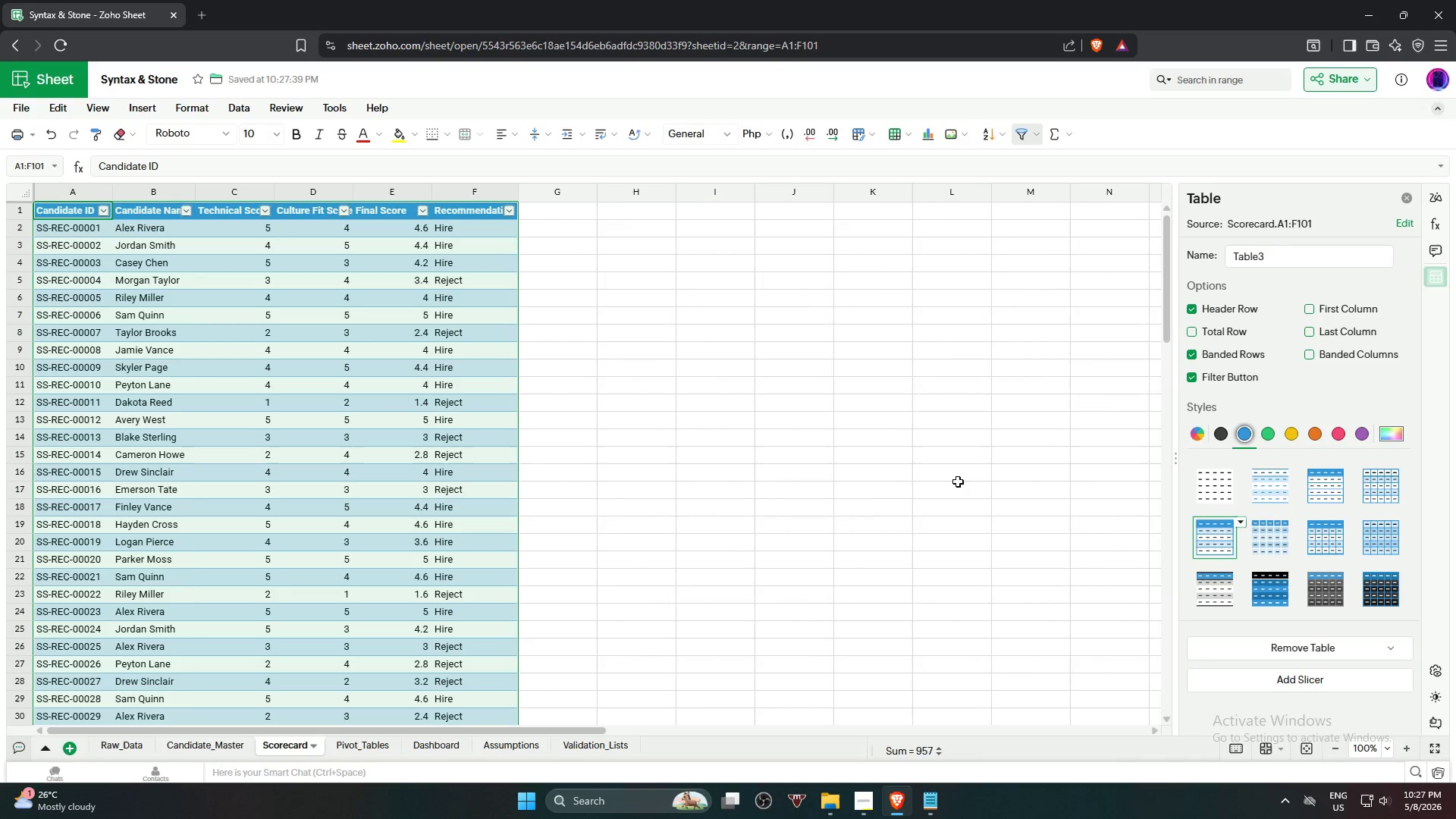 
left_click([1272, 435])
 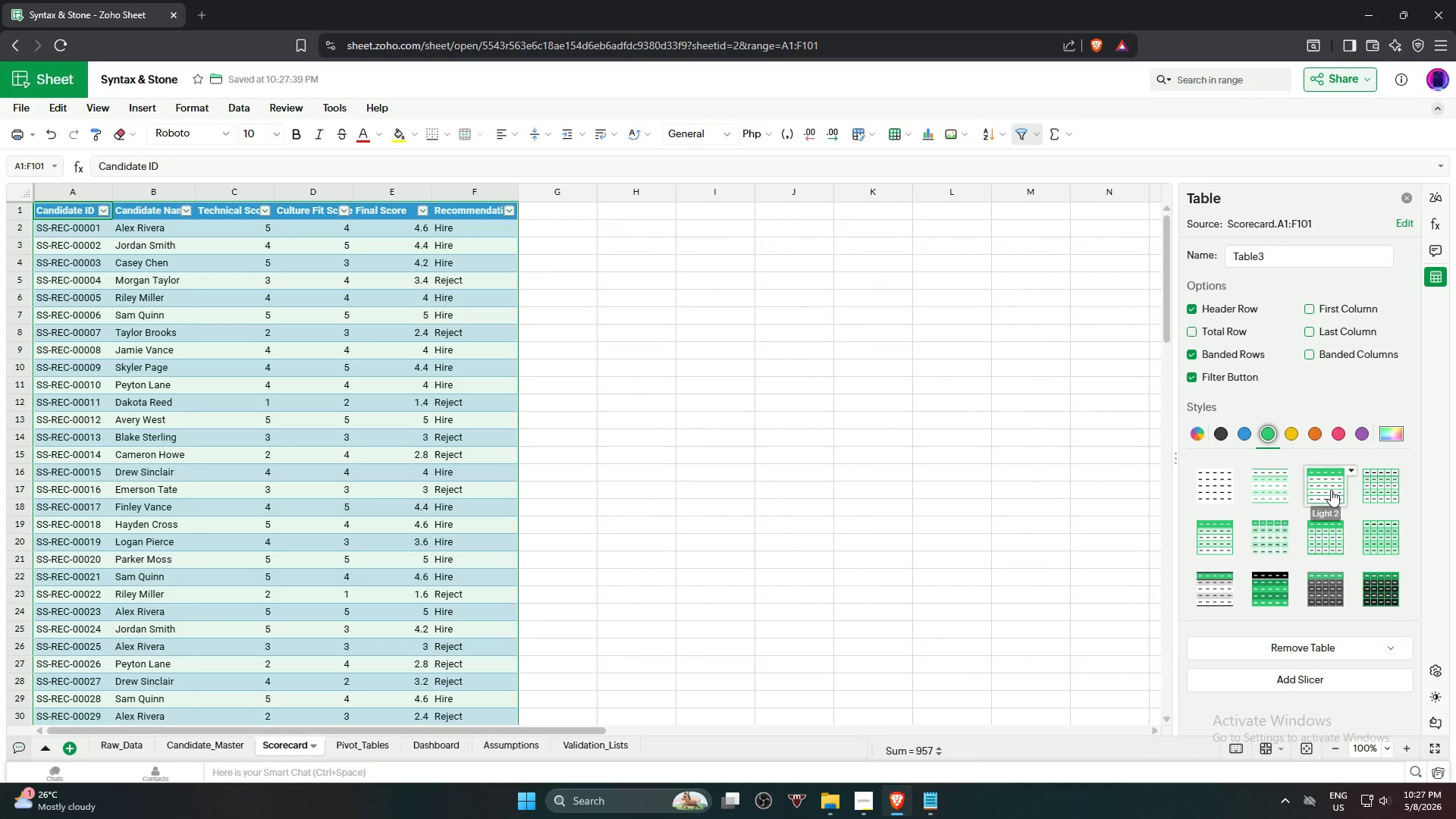 
left_click([1331, 490])
 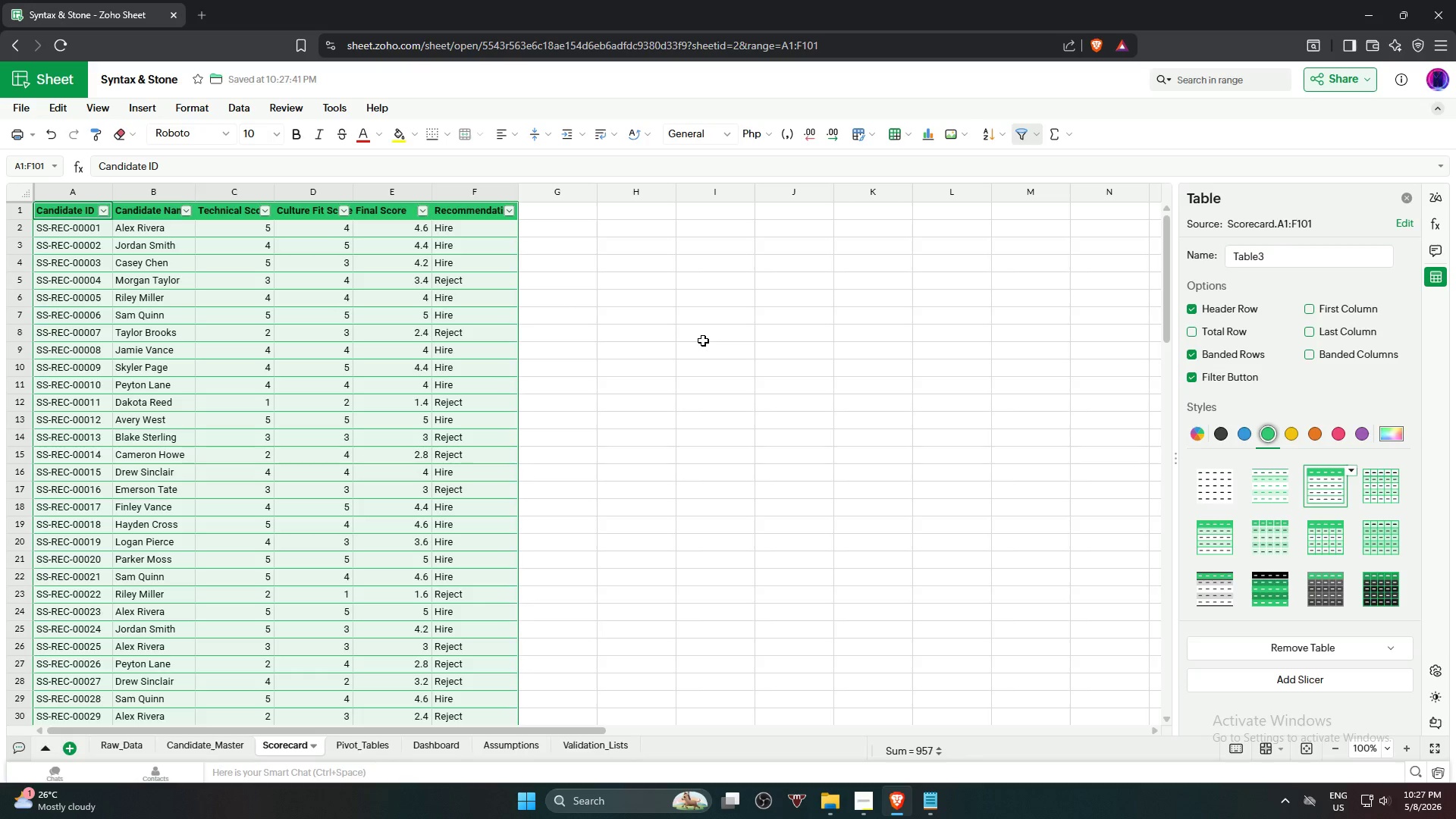 
wait(5.59)
 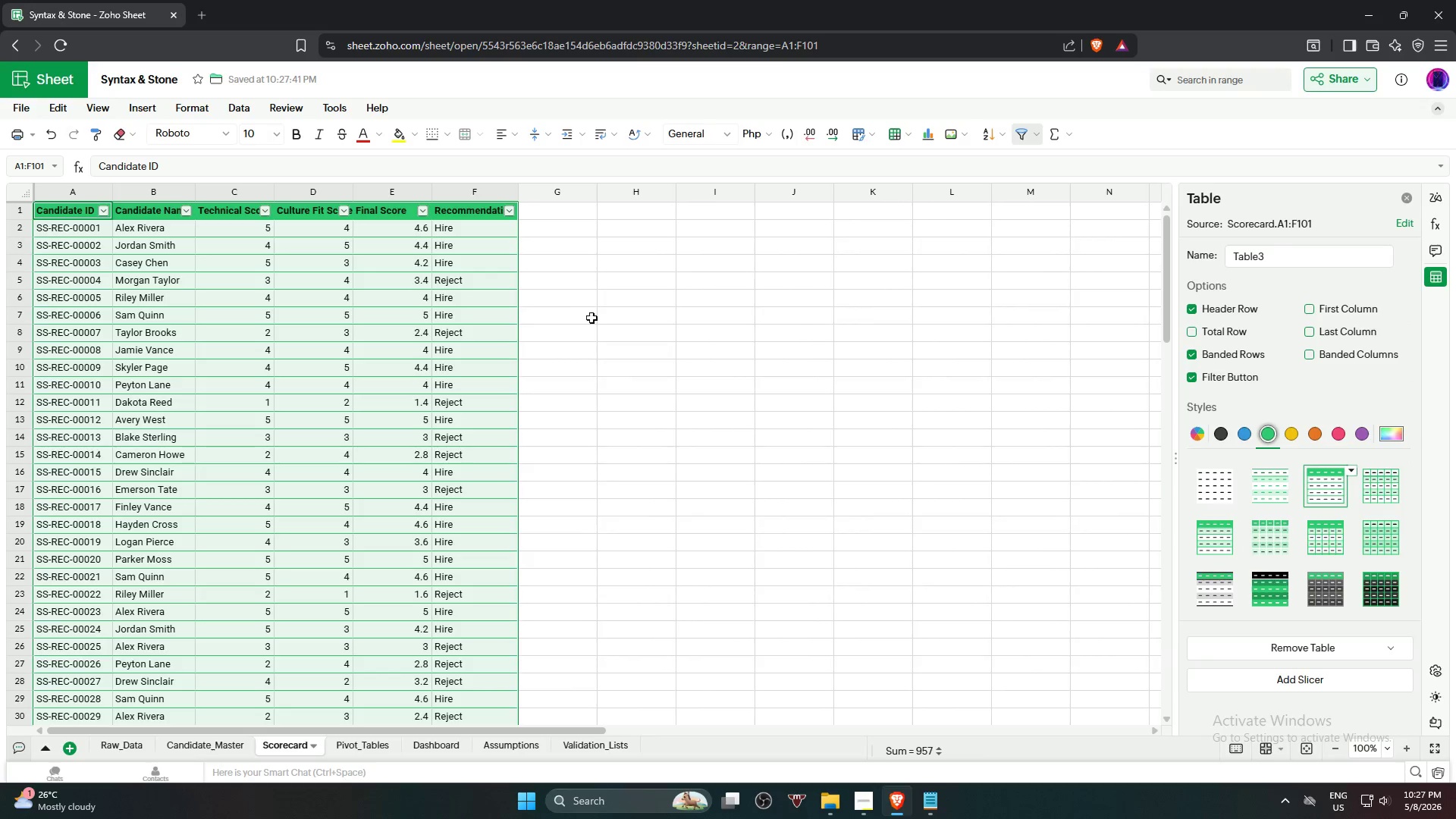 
hold_key(key=ShiftLeft, duration=0.72)
left_click([466, 212])
 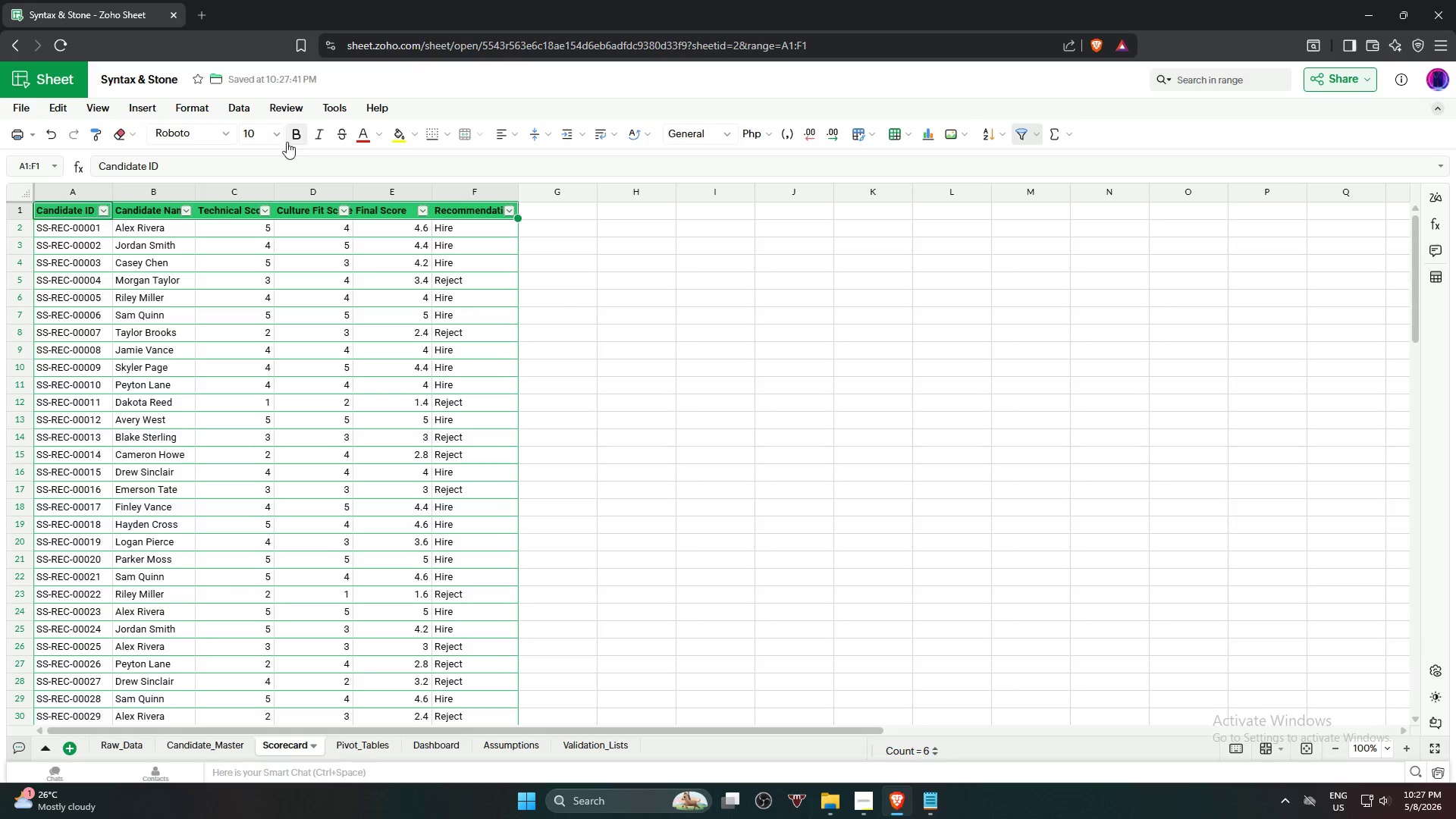 
left_click([278, 136])
 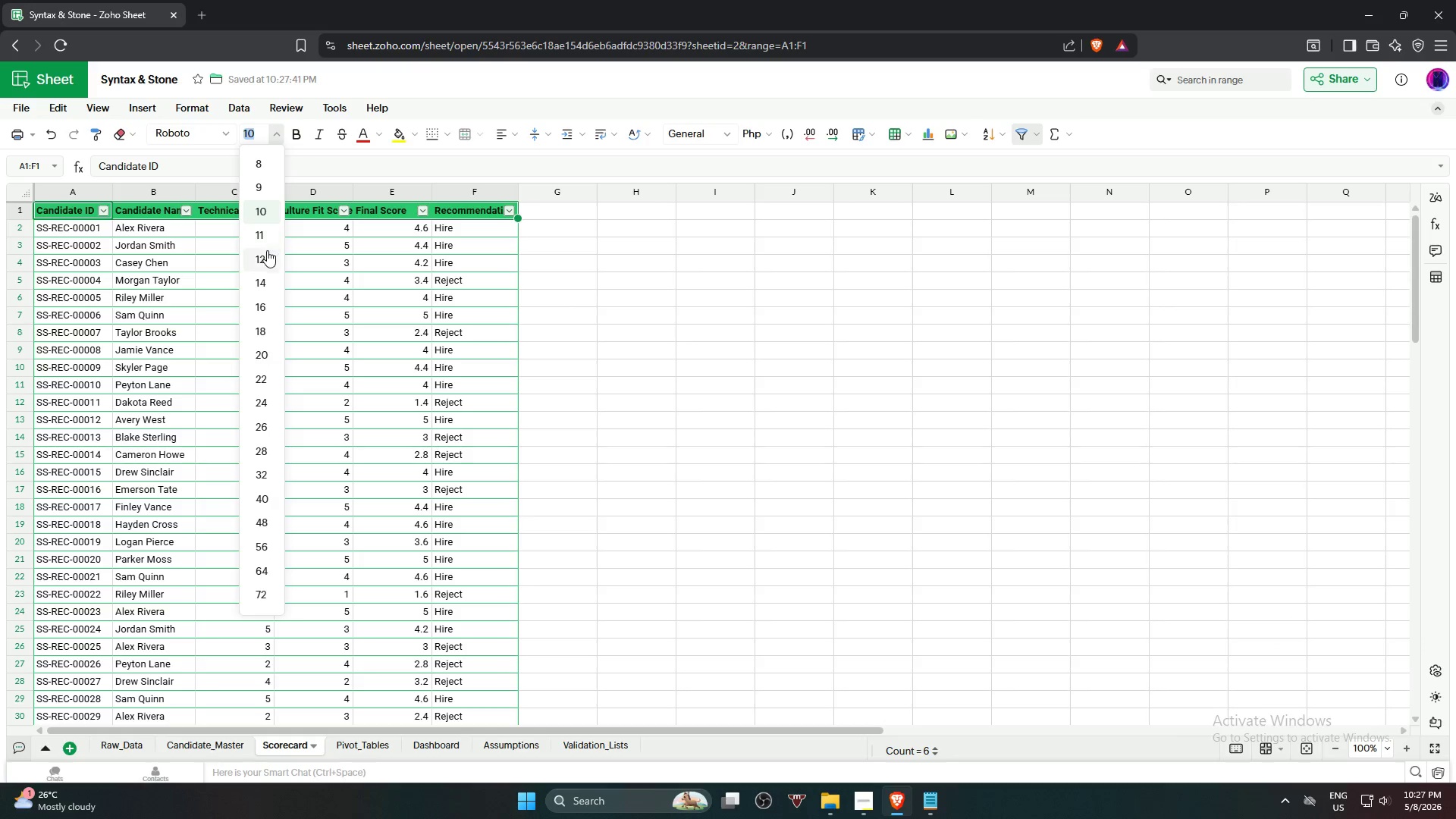 
left_click([267, 251])
 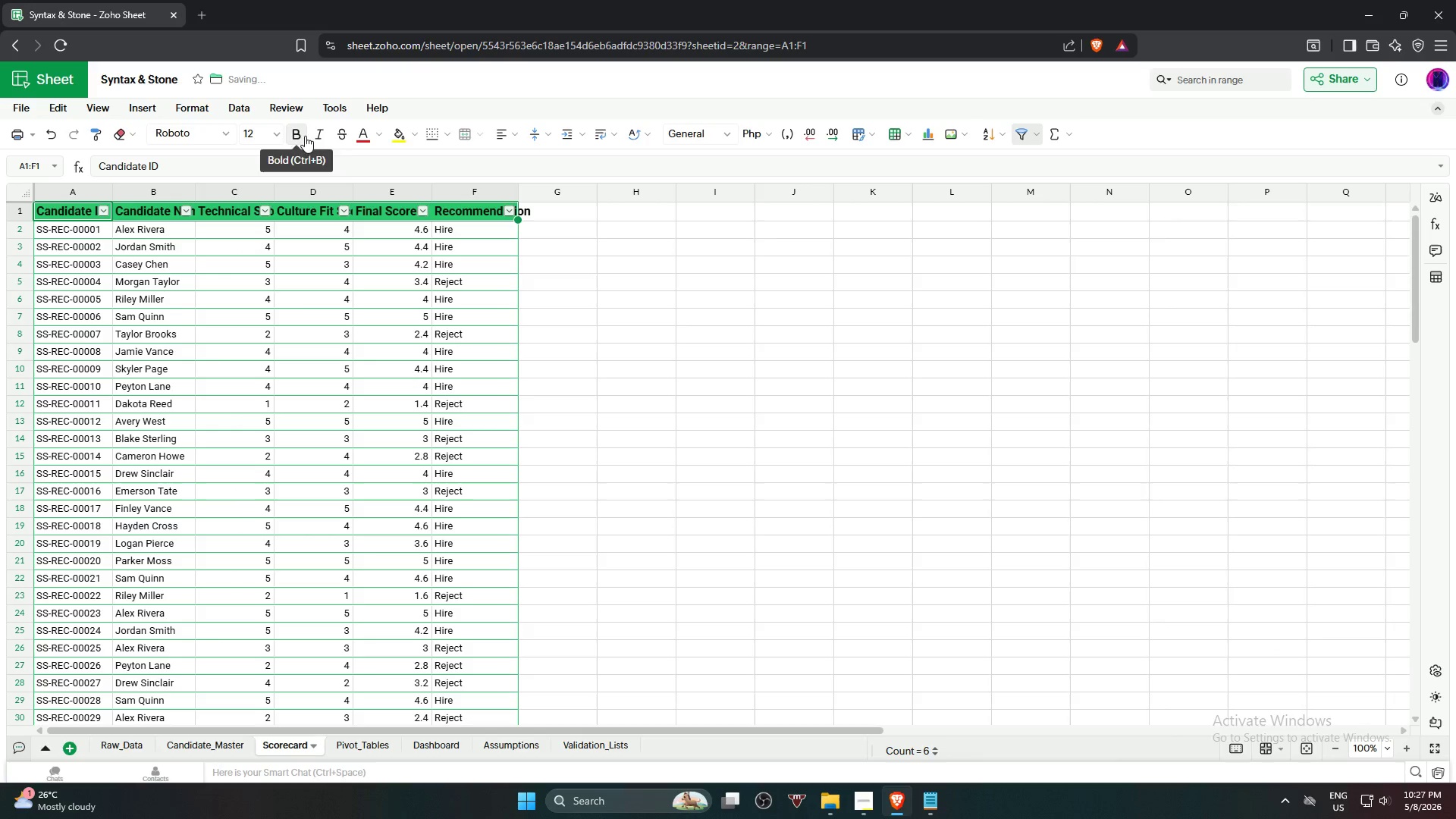 
double_click([317, 130])
 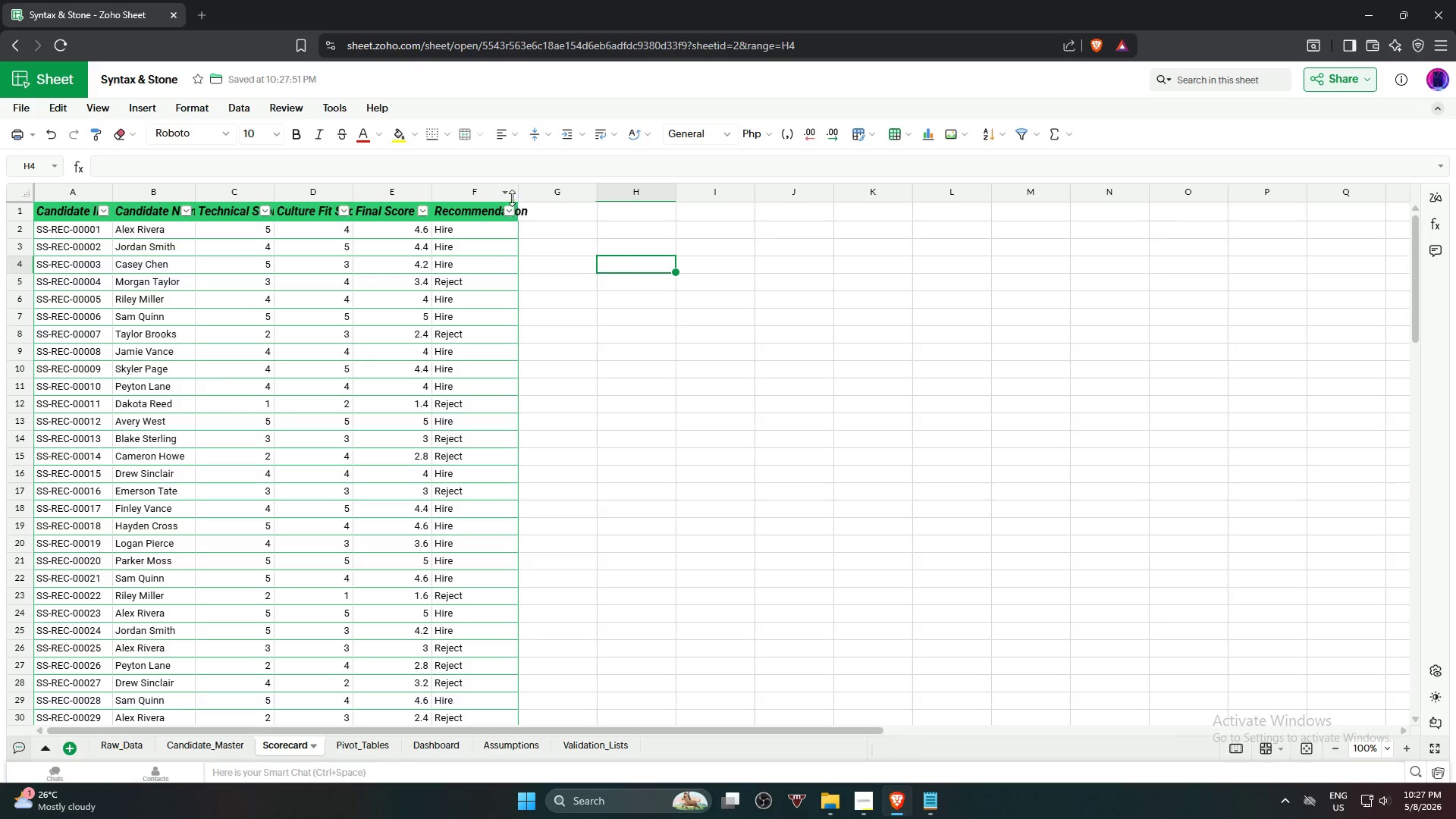 
left_click_drag(start_coordinate=[519, 187], to_coordinate=[546, 190])
 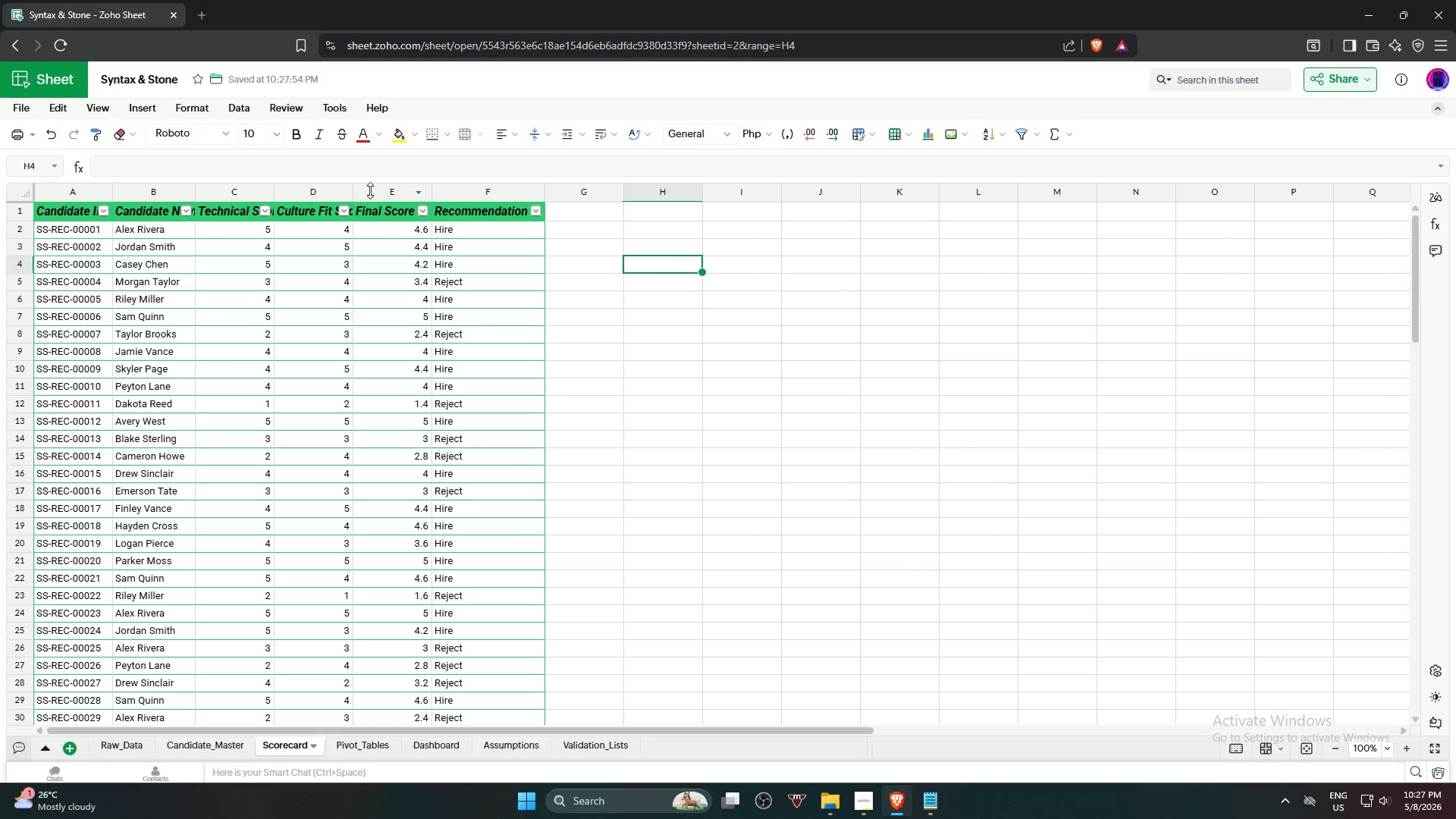 
left_click_drag(start_coordinate=[349, 190], to_coordinate=[366, 190])
 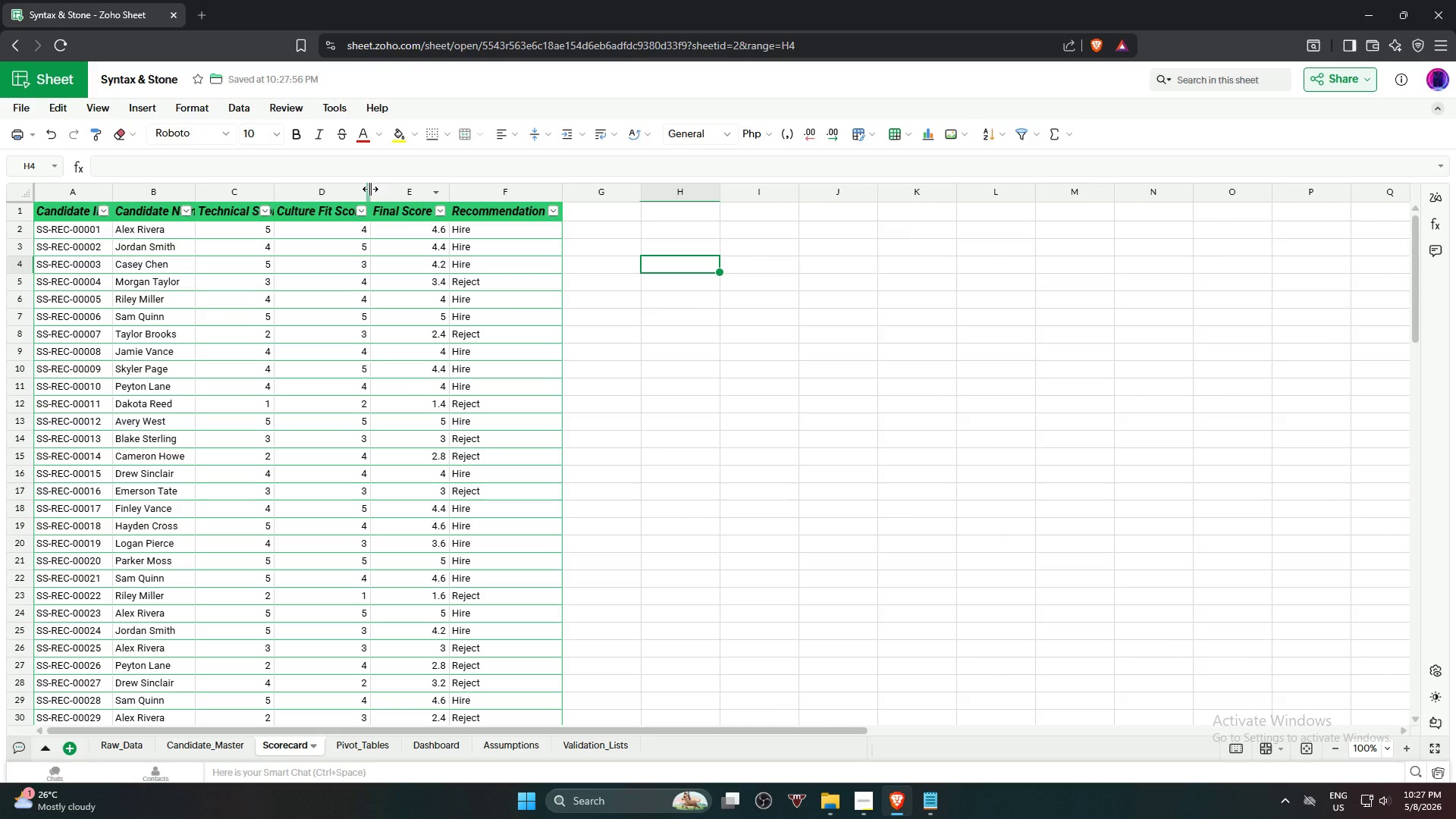 
left_click_drag(start_coordinate=[370, 189], to_coordinate=[378, 190])
 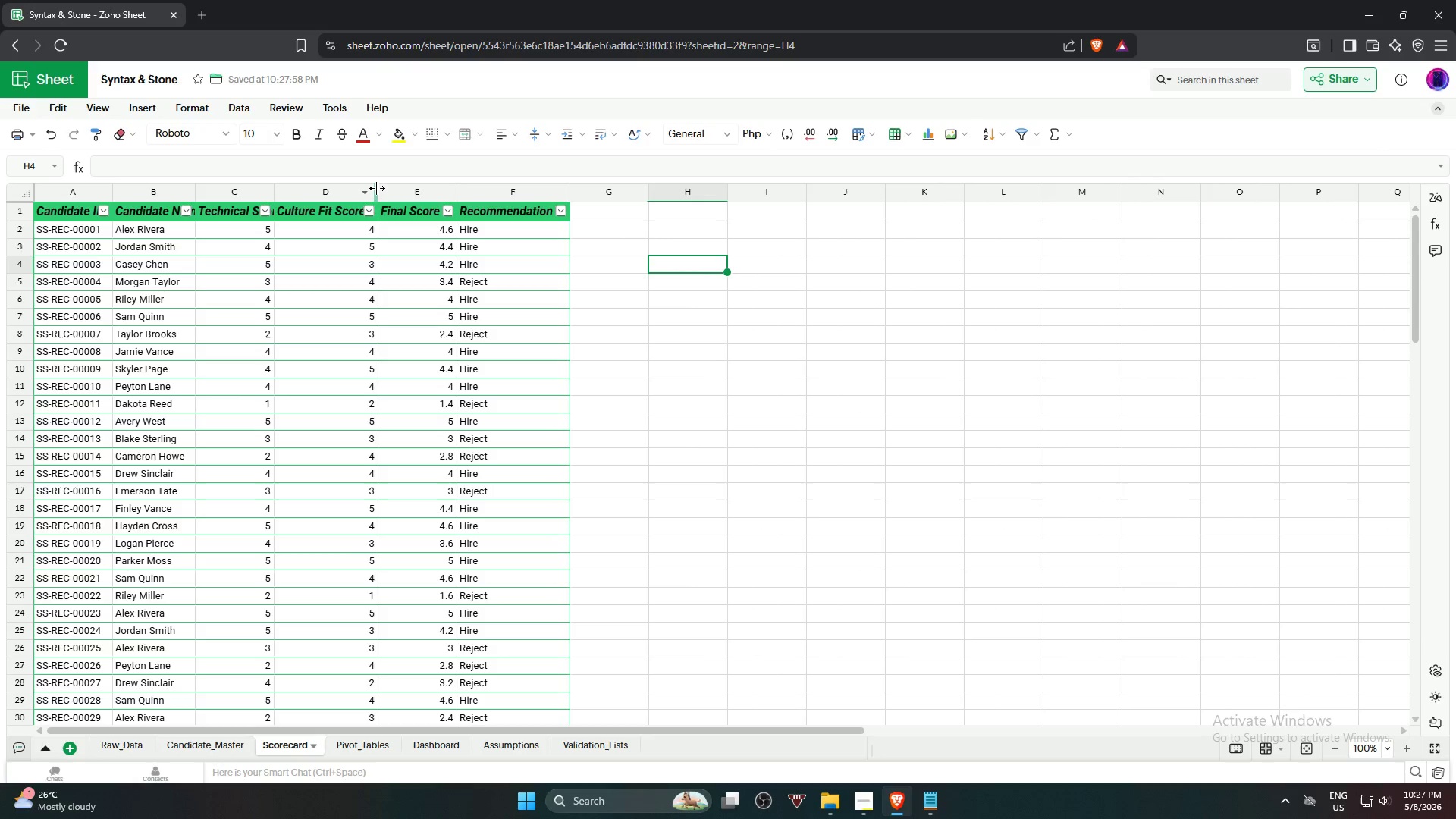 
left_click_drag(start_coordinate=[377, 188], to_coordinate=[387, 190])
 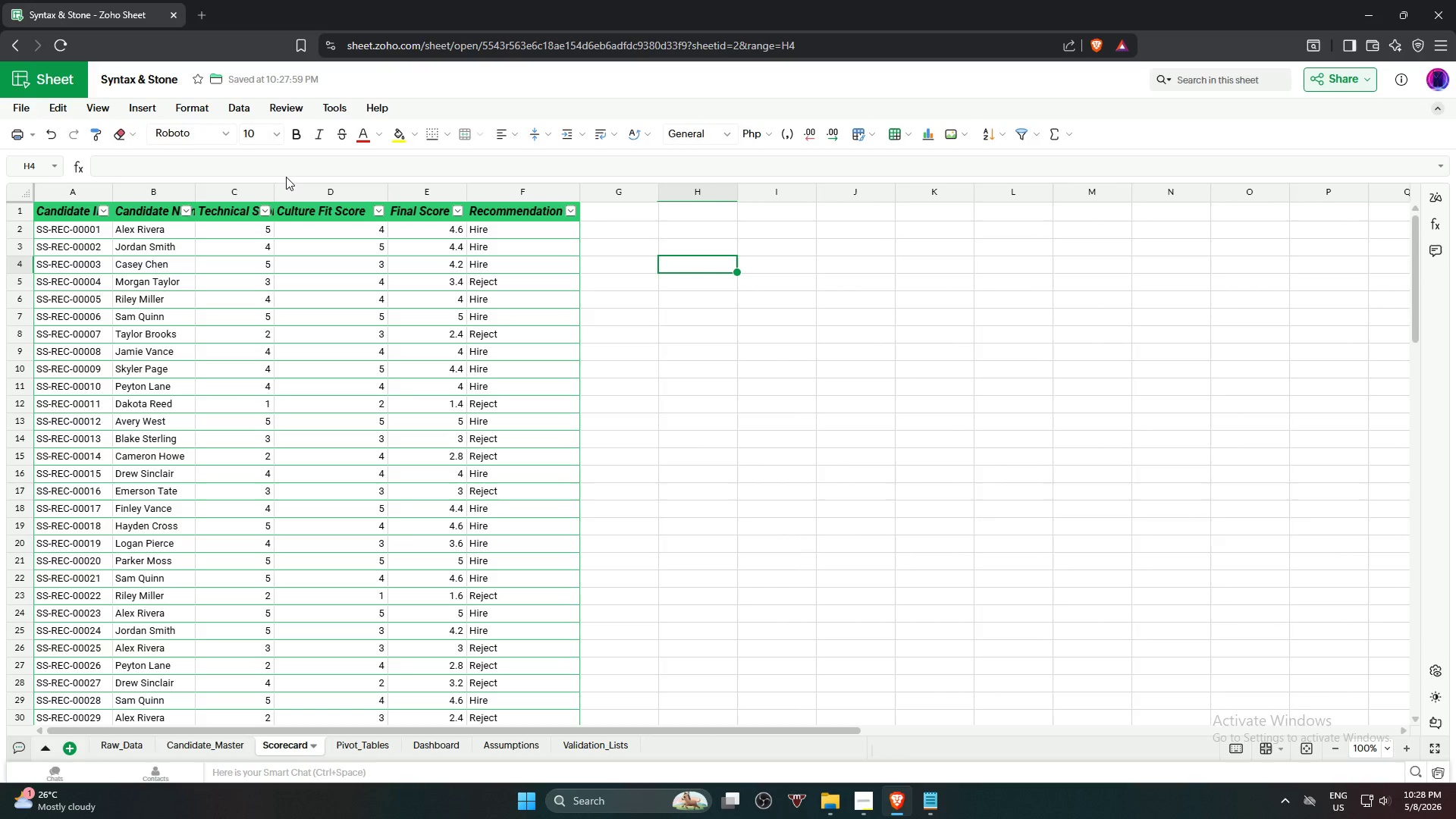 
wait(6.02)
 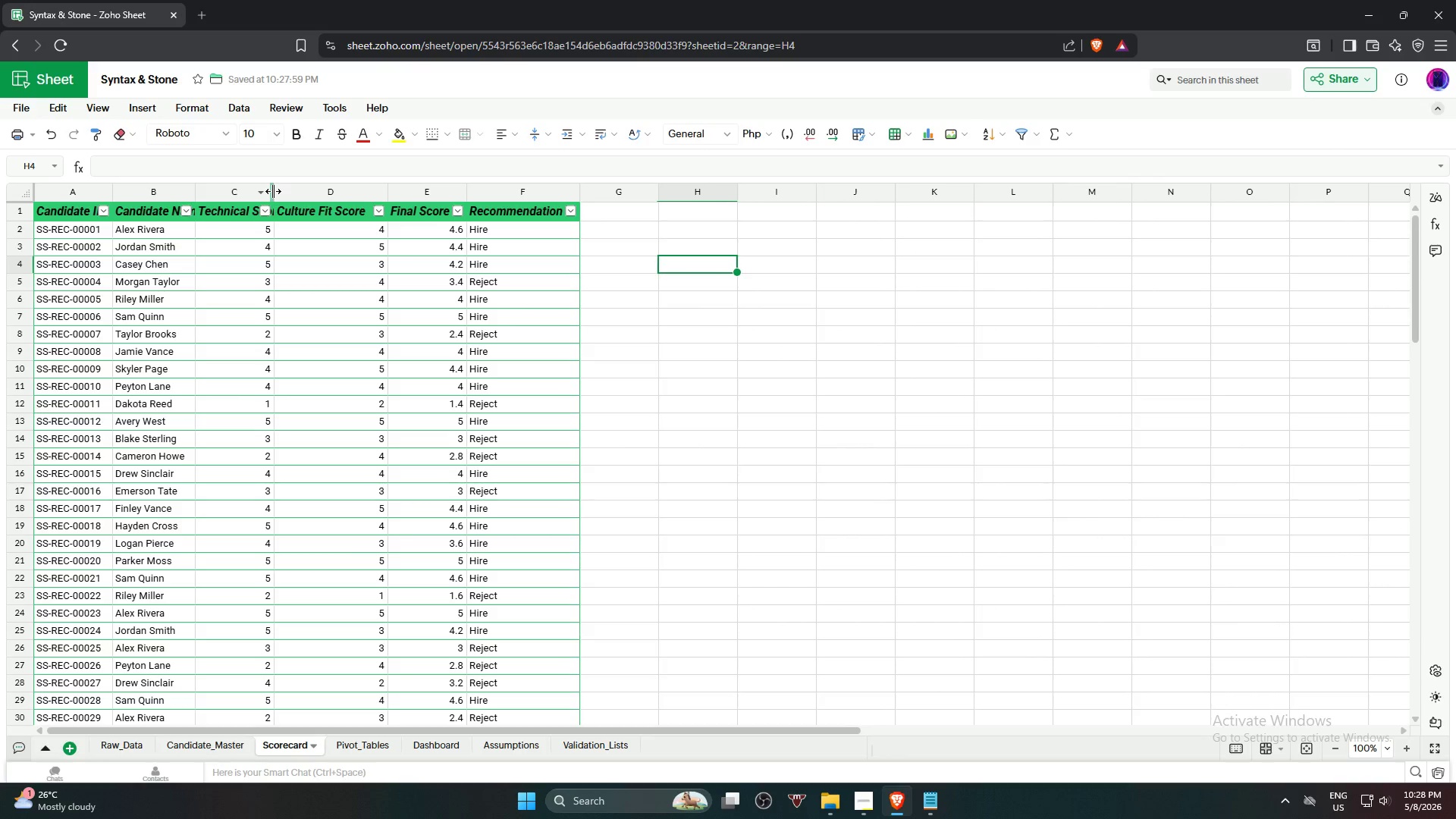 
left_click_drag(start_coordinate=[271, 194], to_coordinate=[293, 191])
 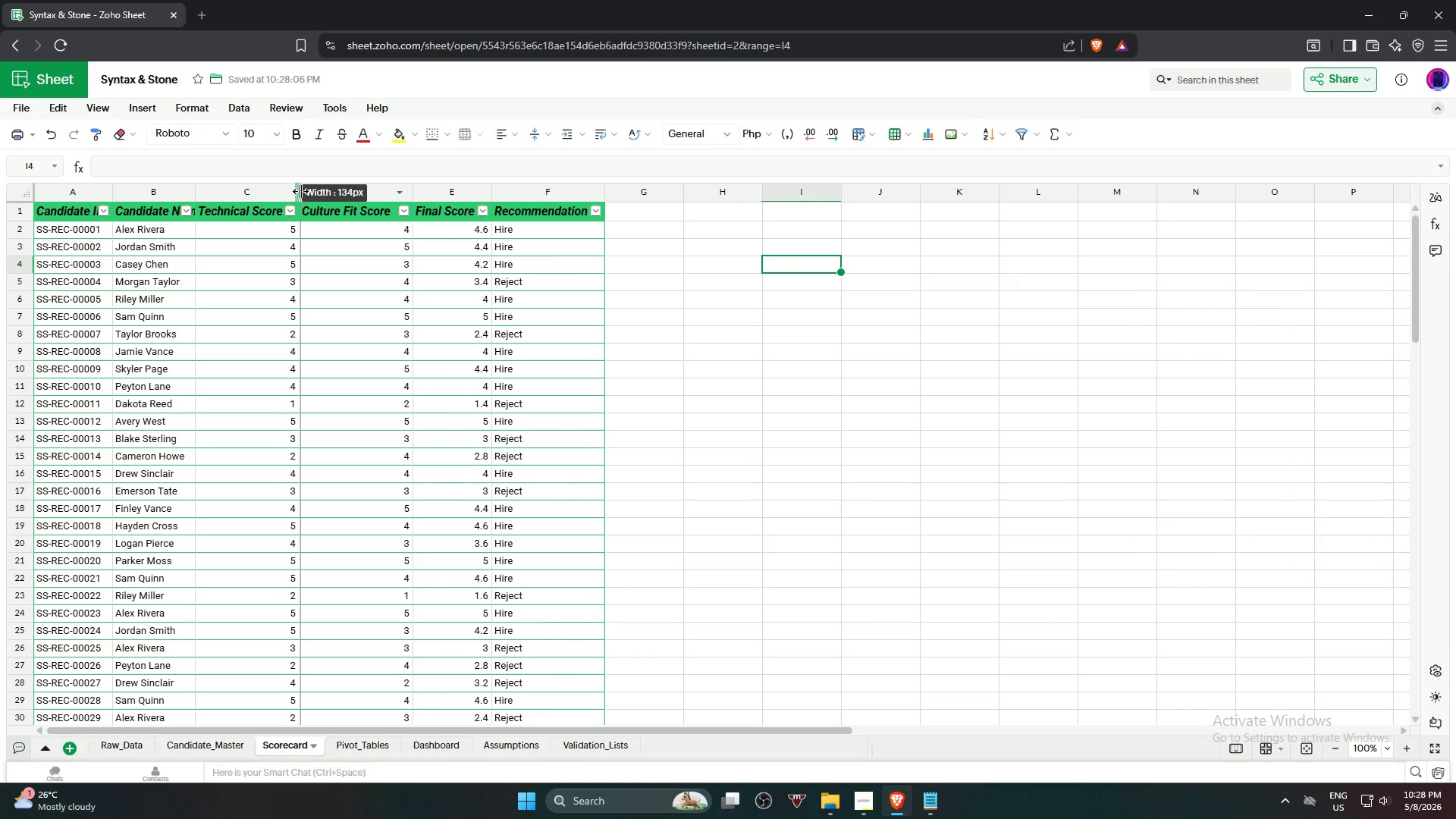 
wait(5.76)
 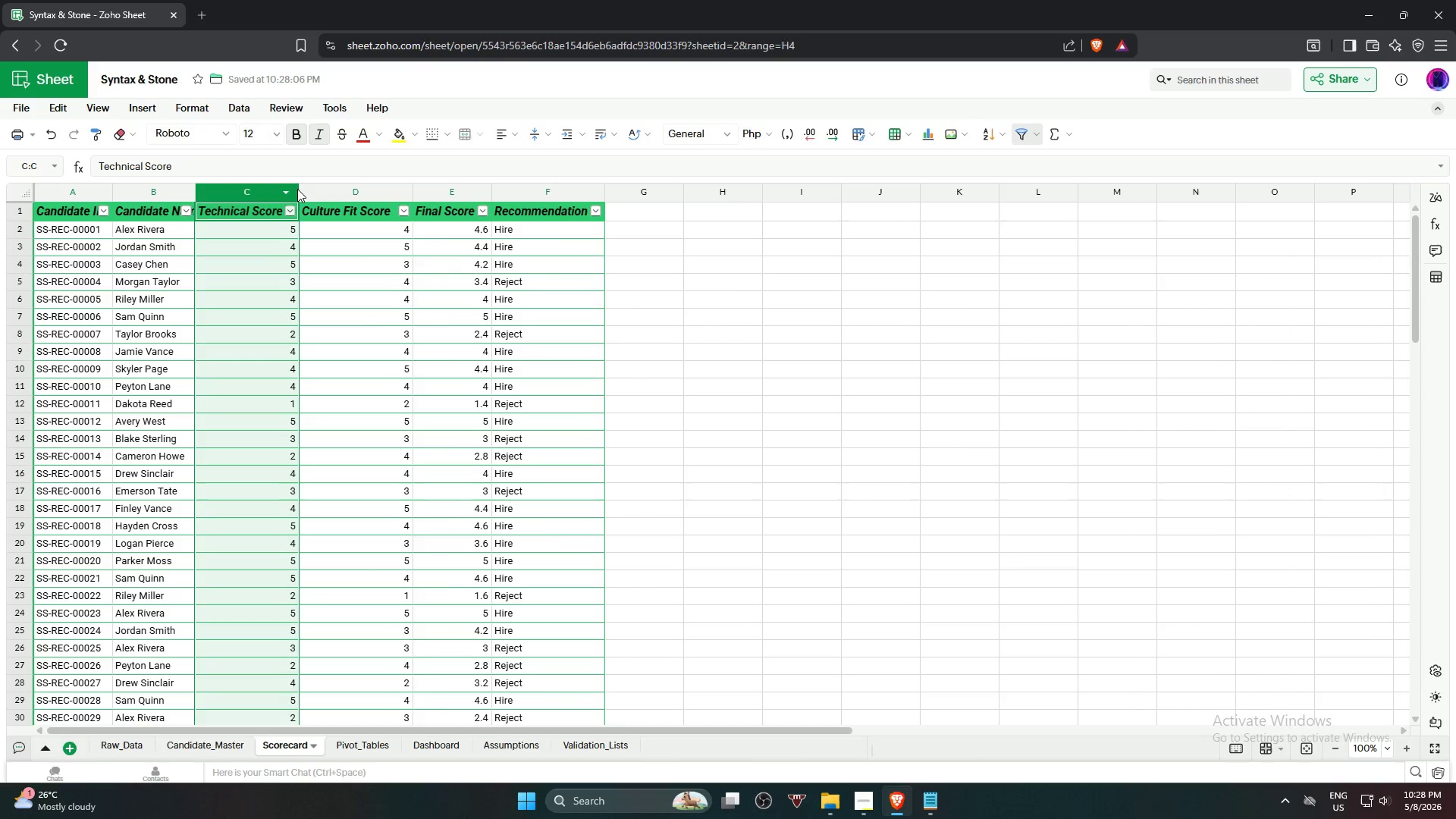 
left_click_drag(start_coordinate=[193, 191], to_coordinate=[215, 192])
 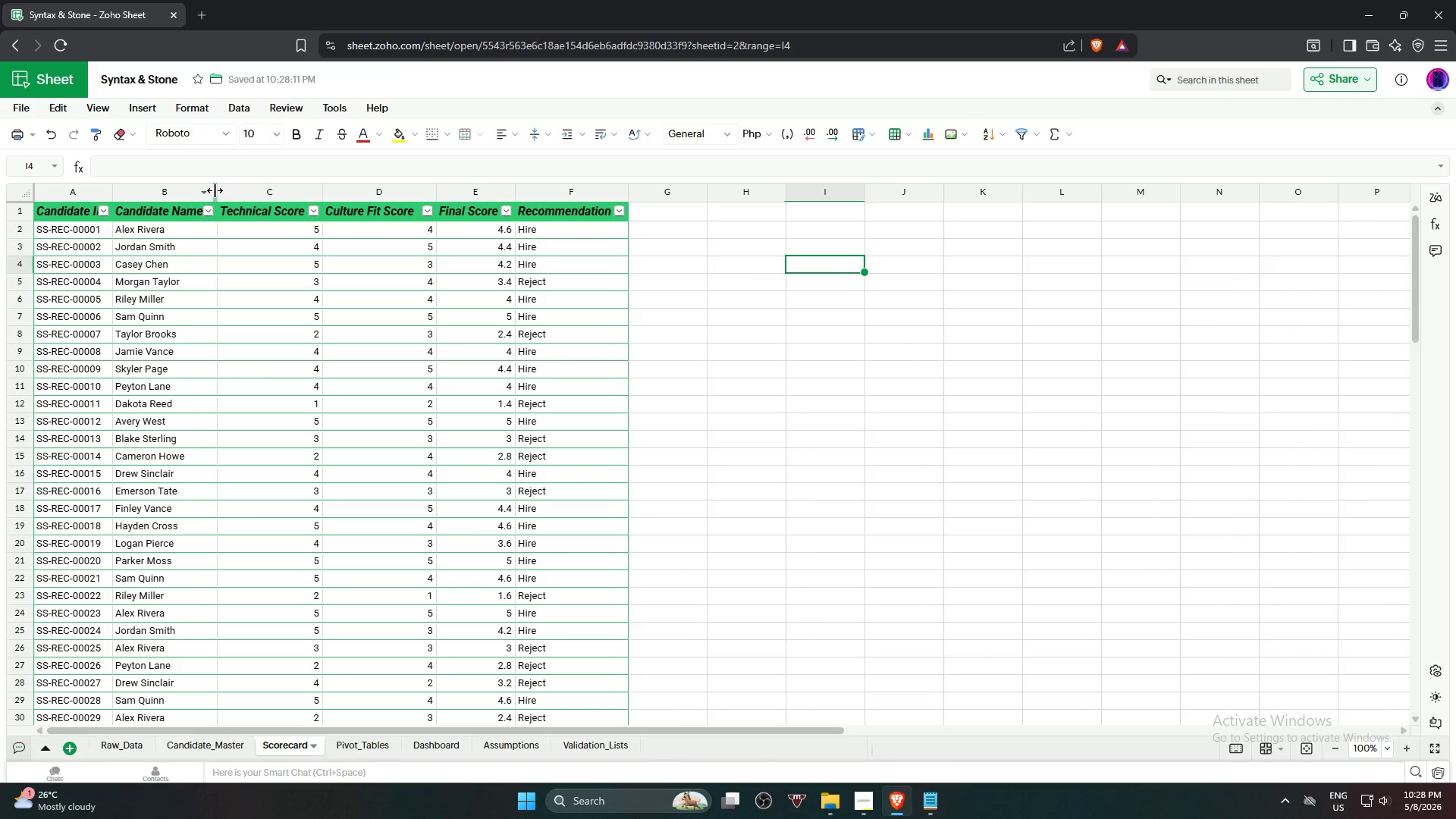 
left_click_drag(start_coordinate=[215, 190], to_coordinate=[225, 190])
 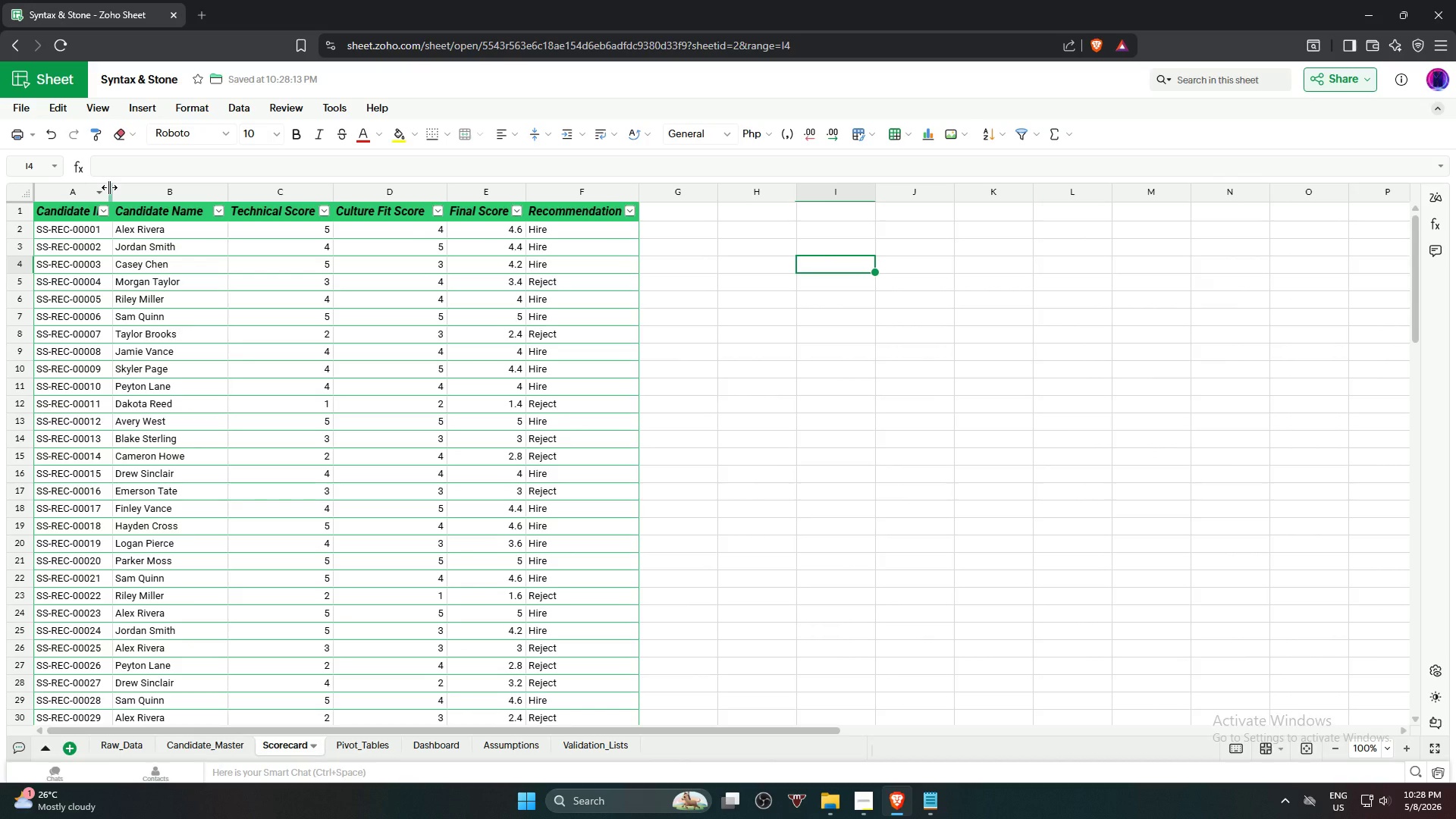 
left_click_drag(start_coordinate=[109, 187], to_coordinate=[121, 187])
 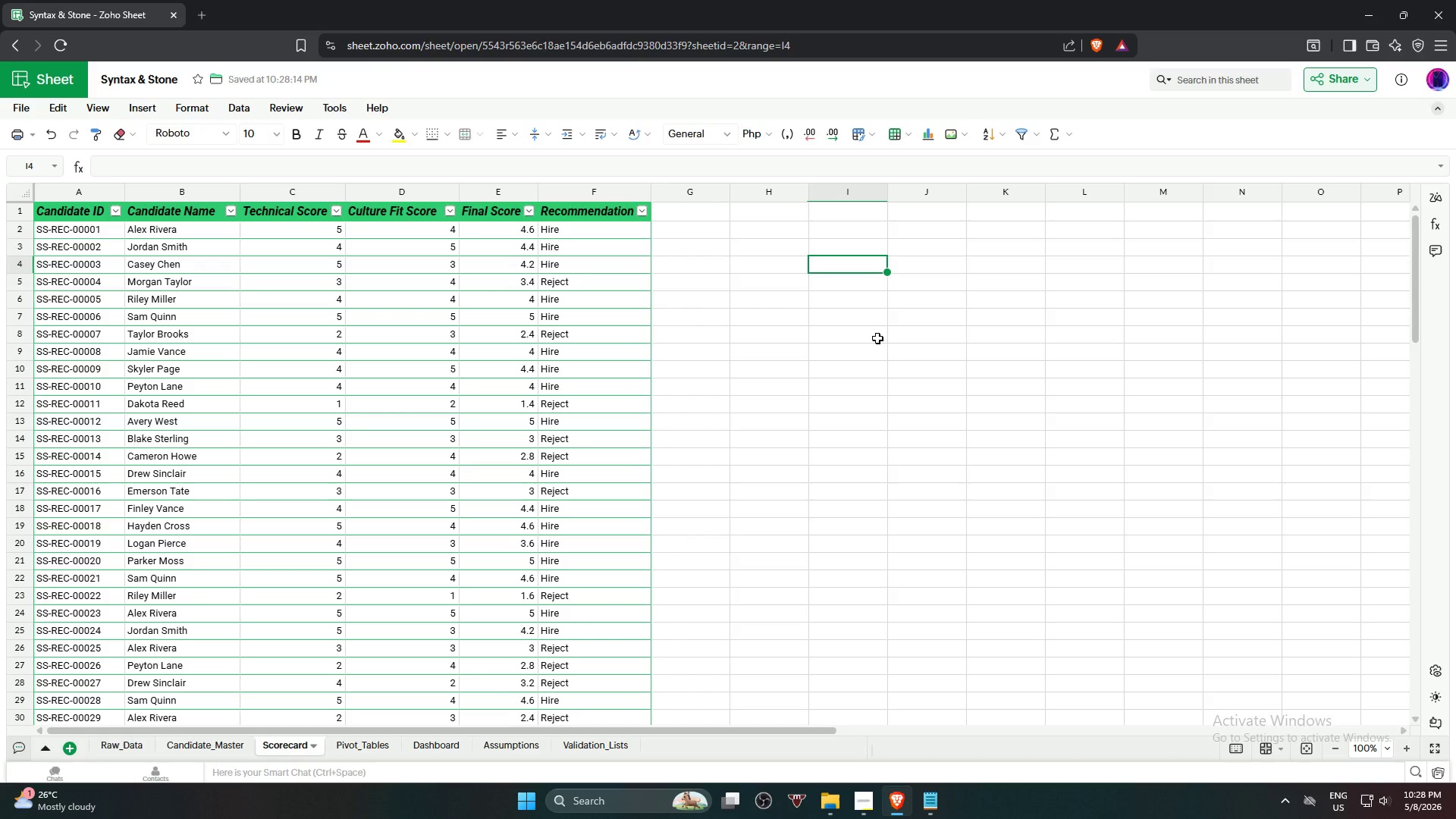 
left_click([876, 343])
 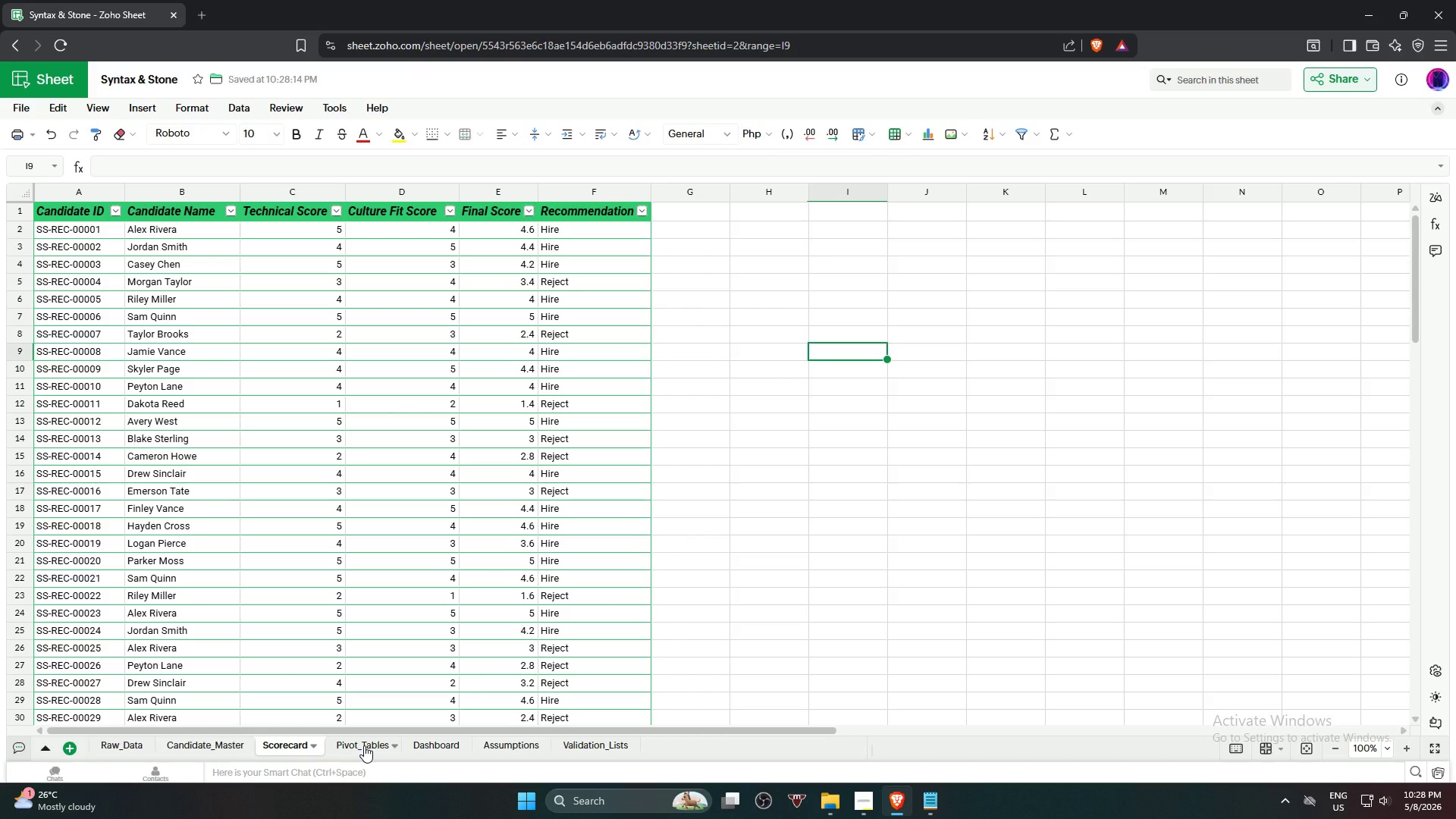 
left_click([891, 582])
 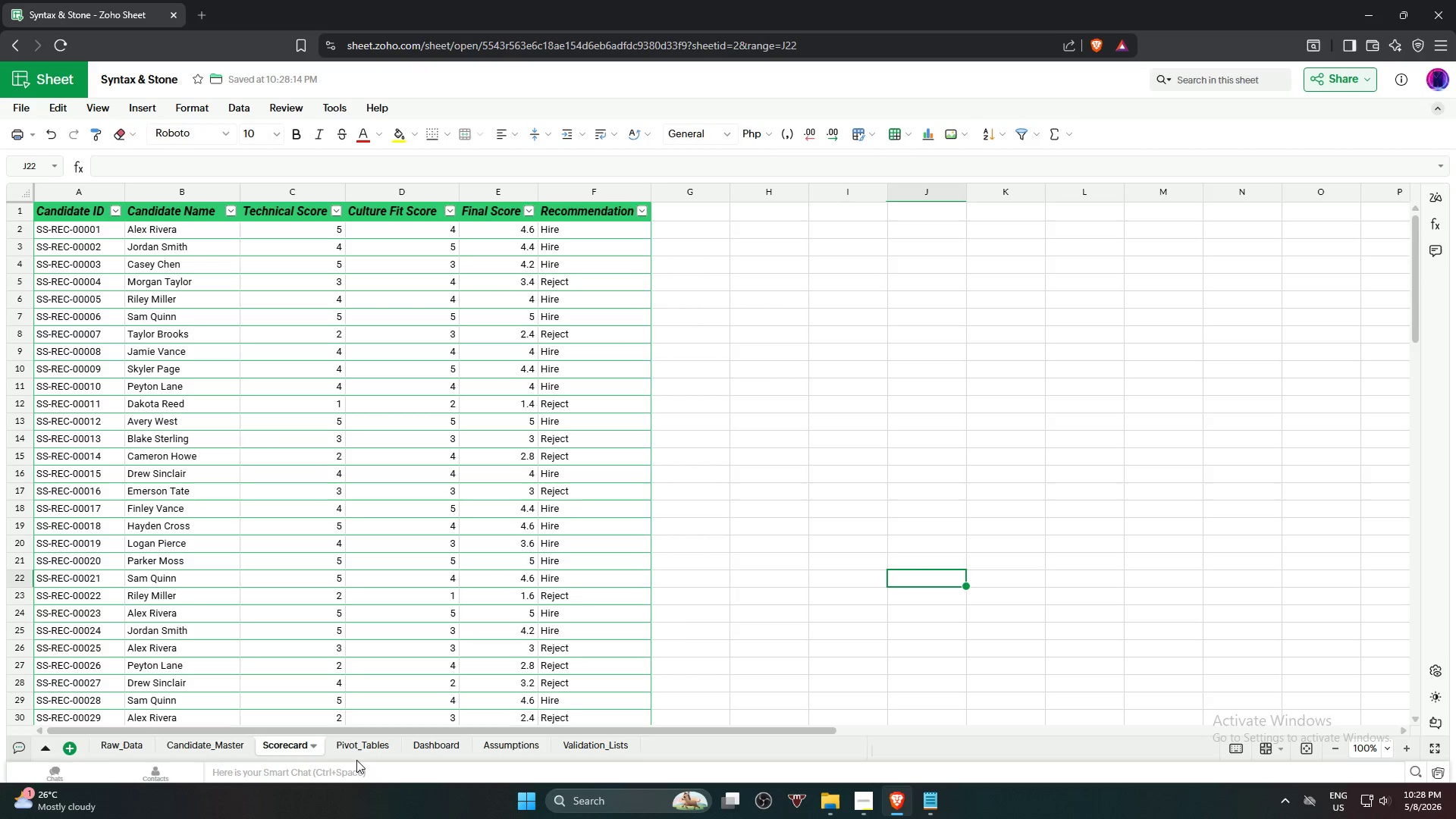 
left_click([358, 746])
 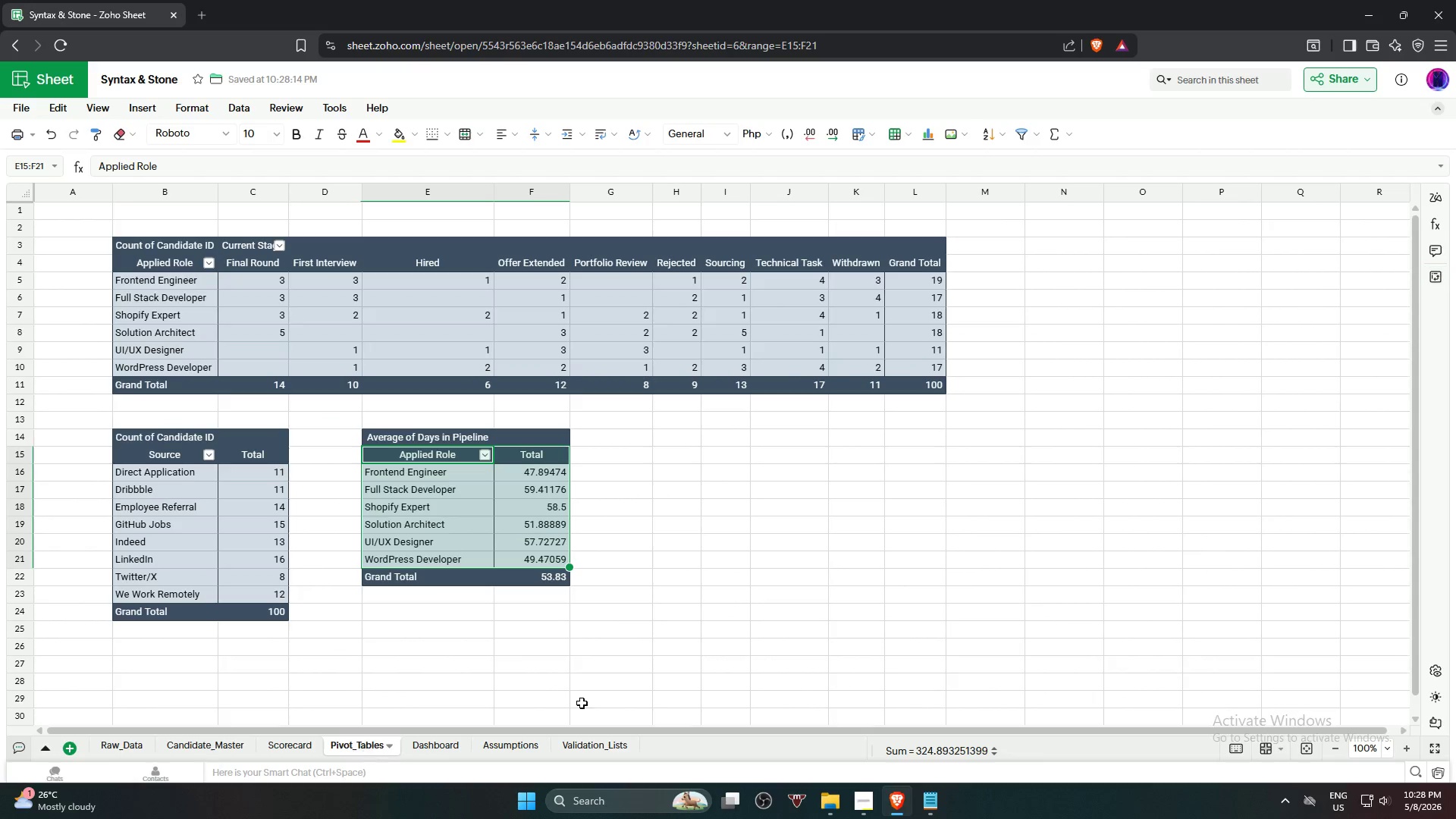 
left_click([742, 593])
 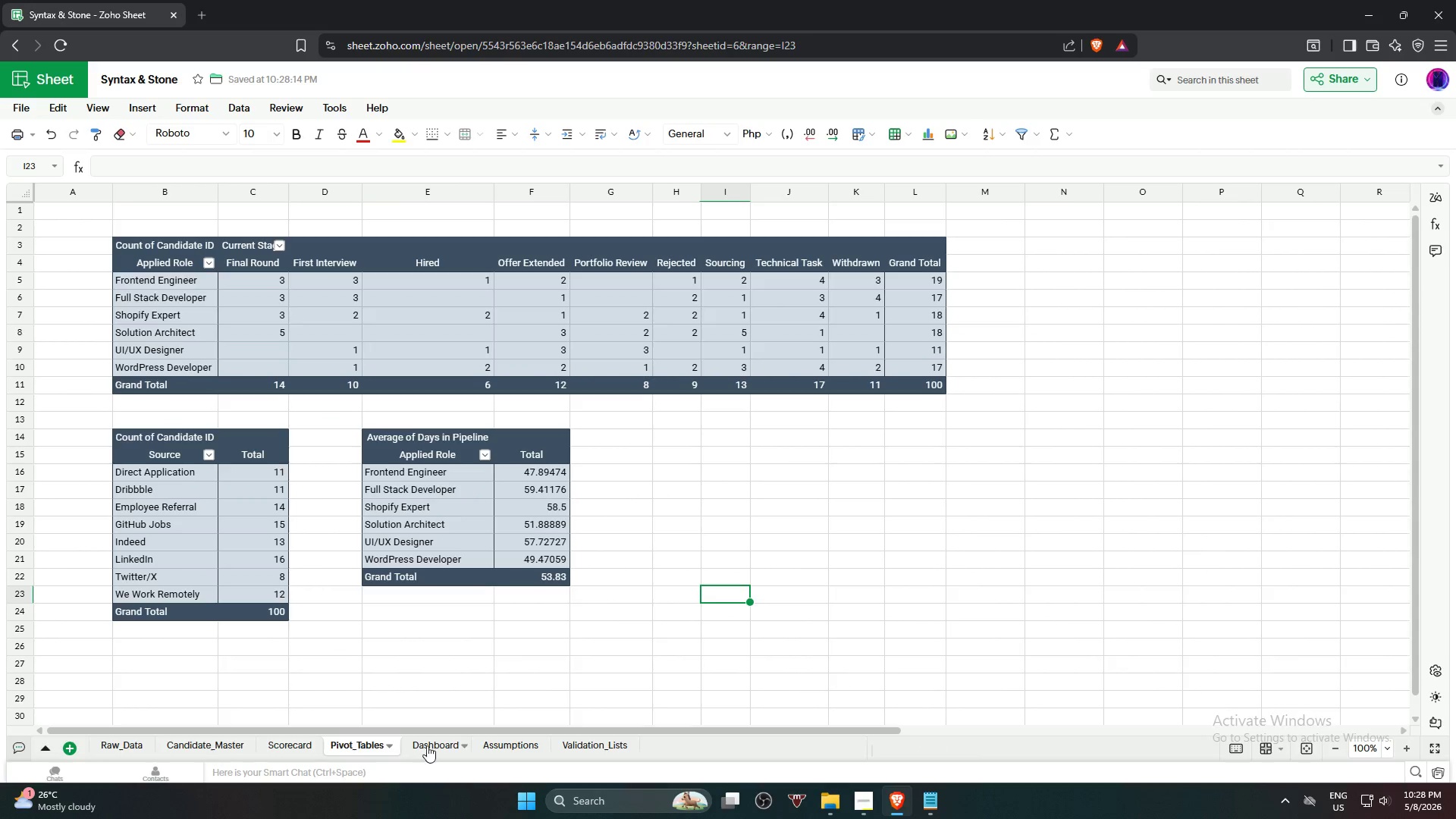 
left_click([431, 745])
 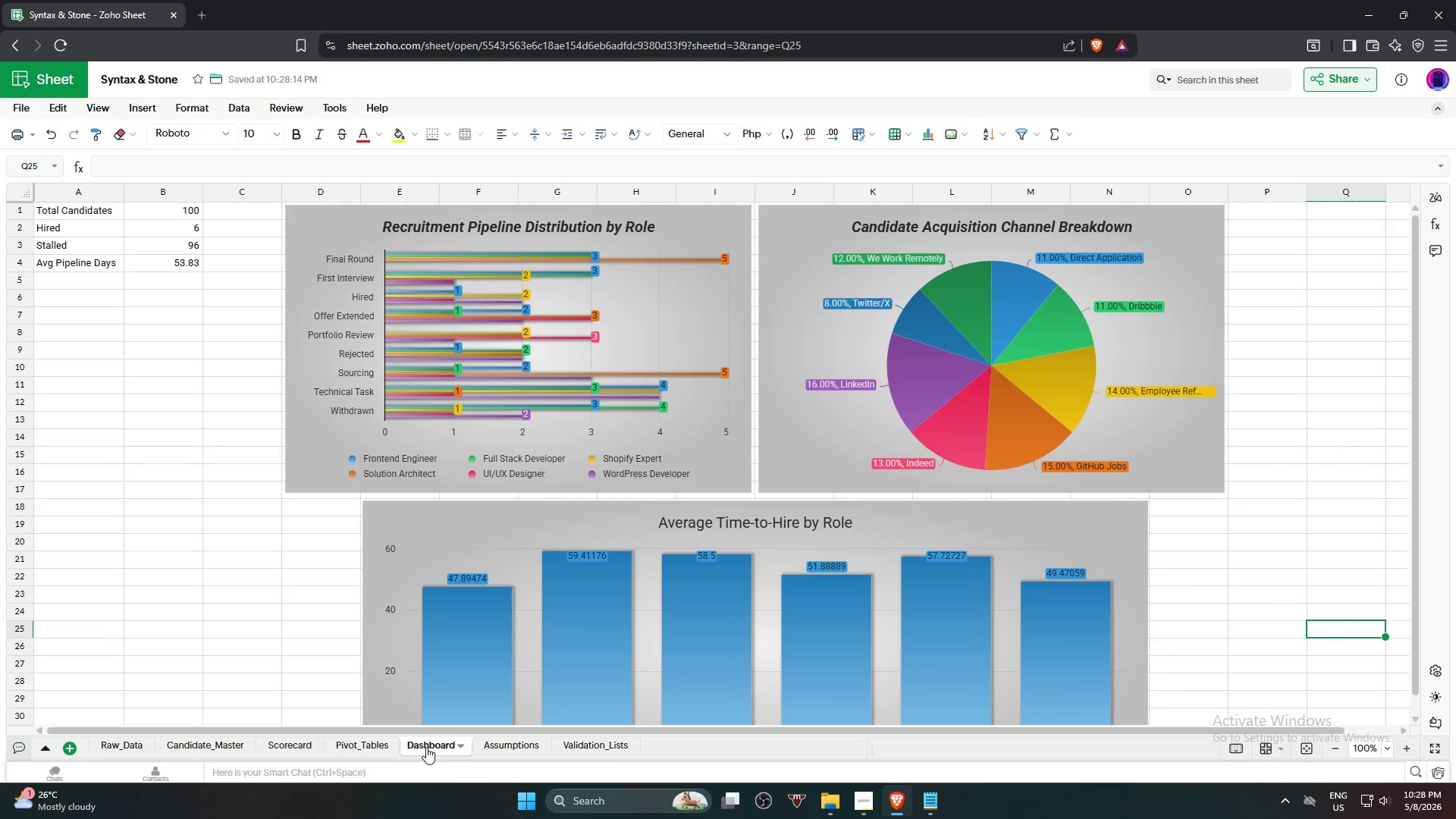 
scroll: coordinate [239, 494], scroll_direction: up, amount: 6.0
 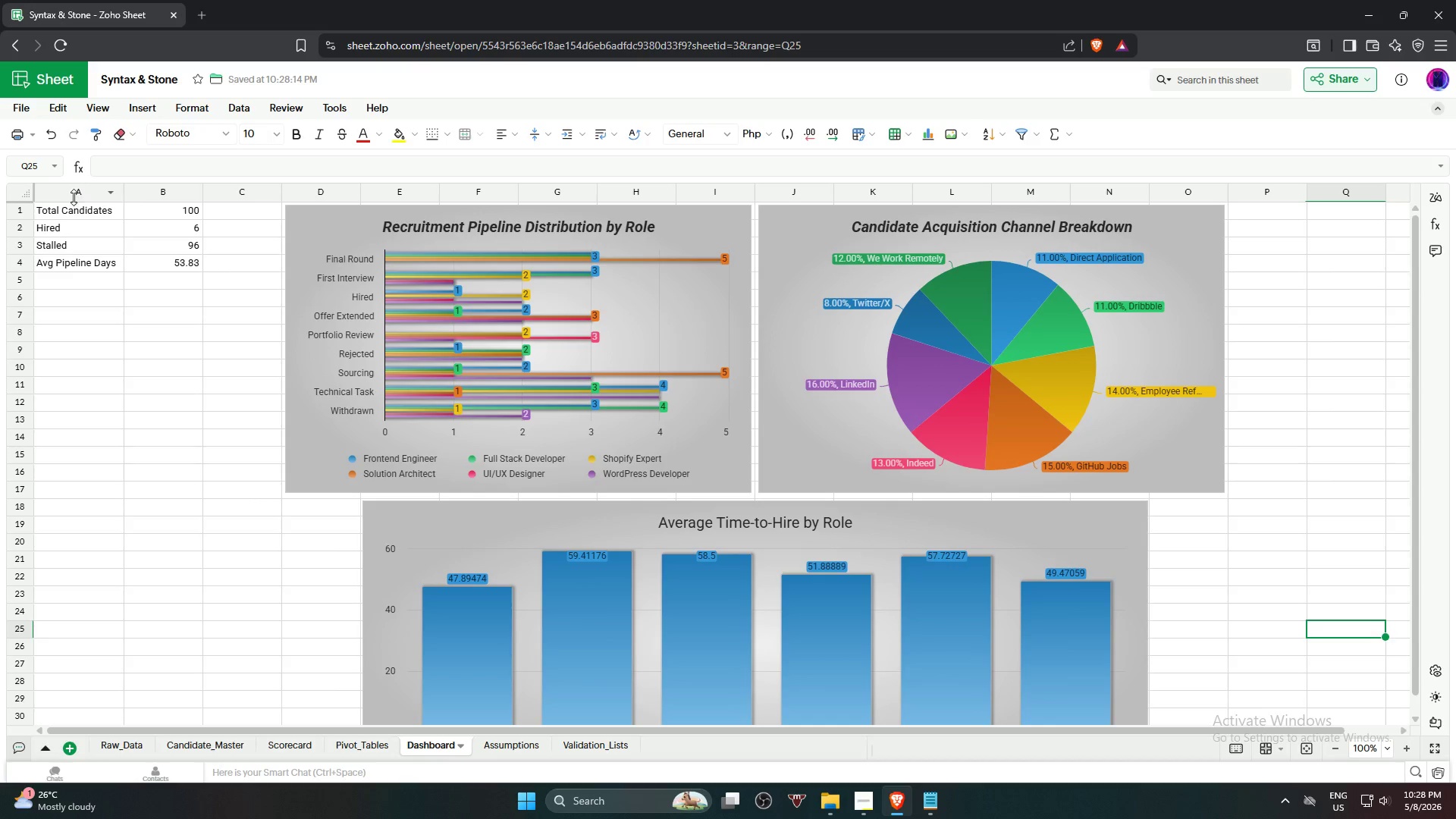 
left_click([70, 212])
 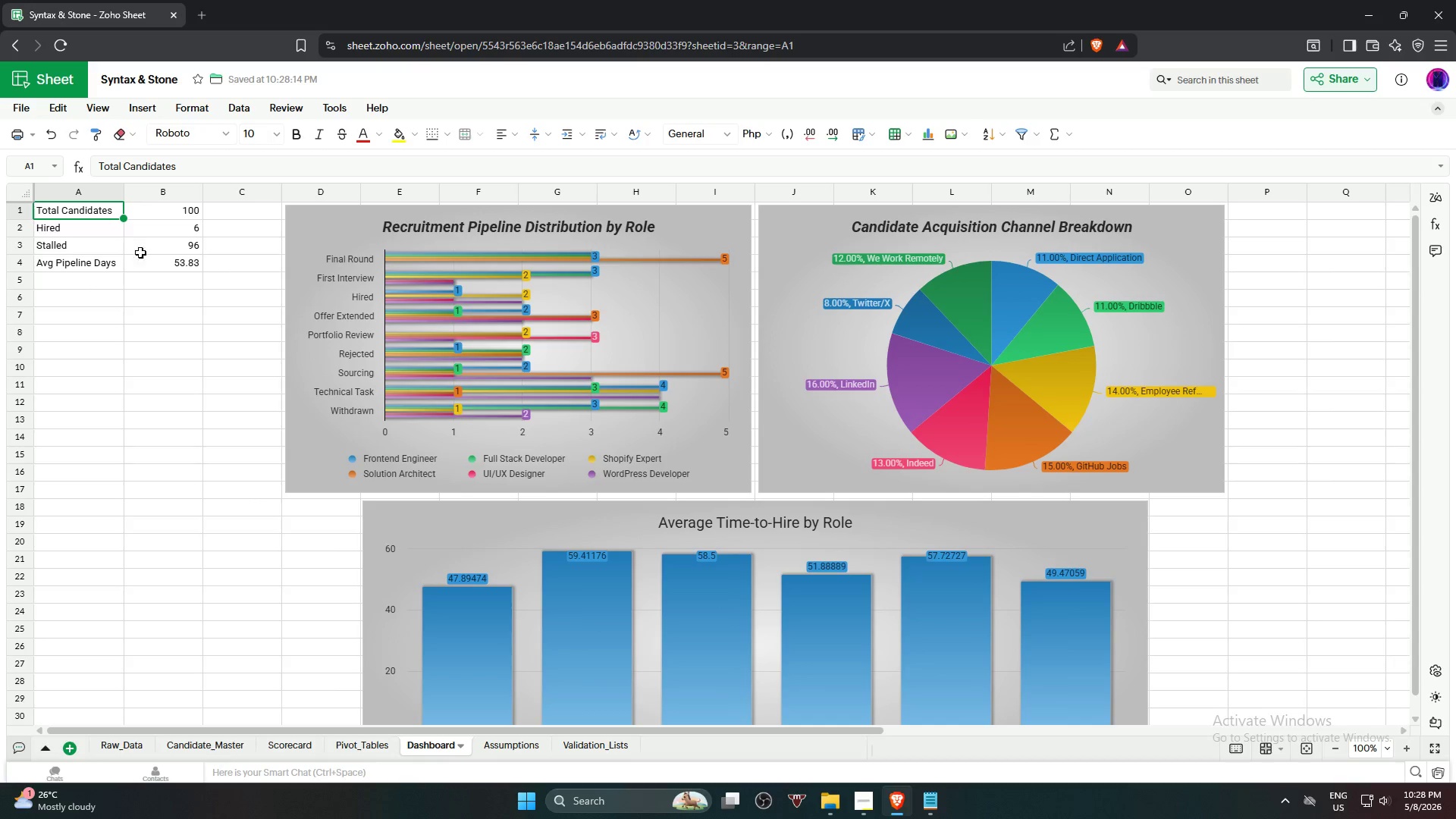 
hold_key(key=ShiftLeft, duration=0.66)
 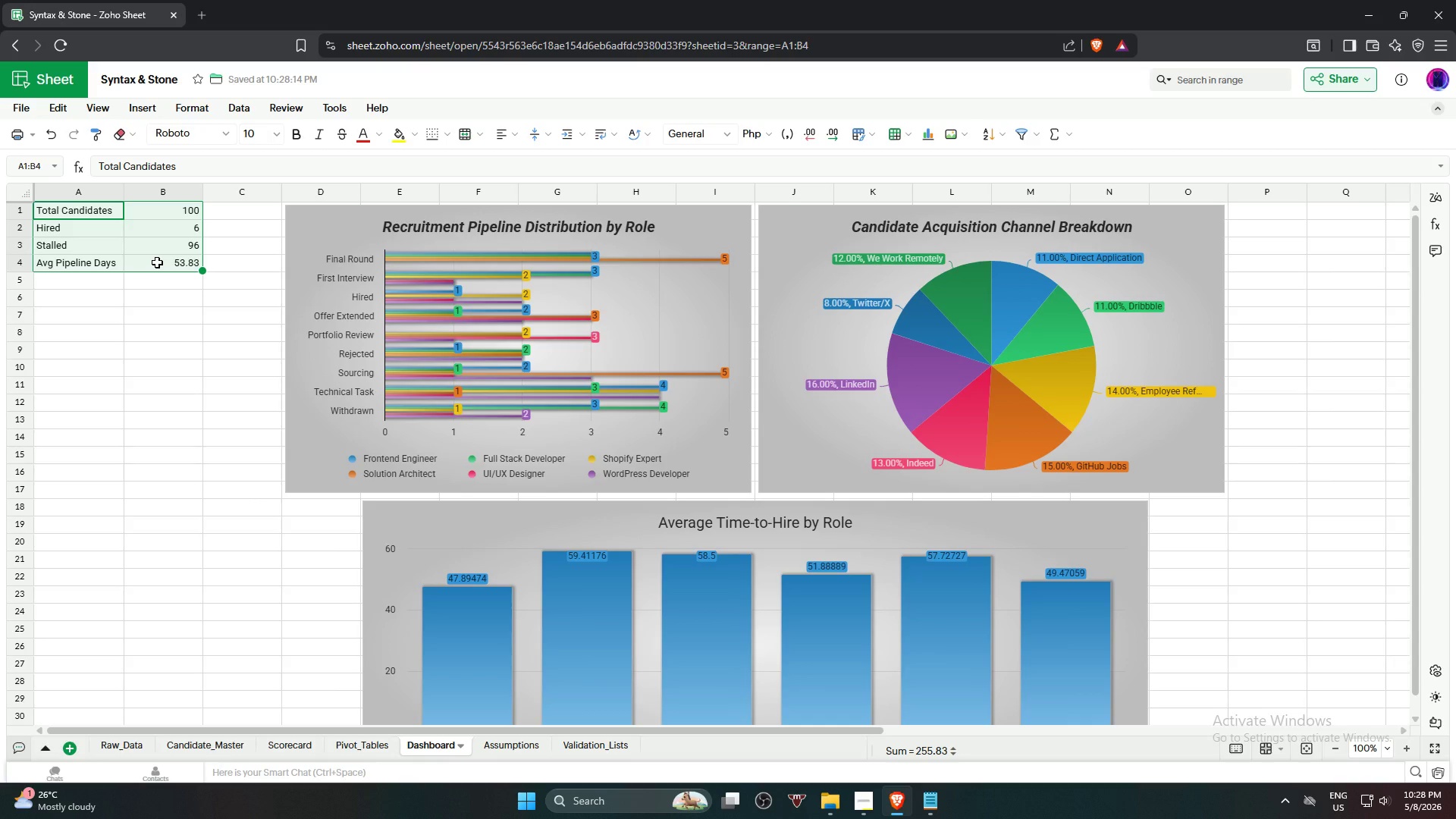 
key(Alt+Control+T)
 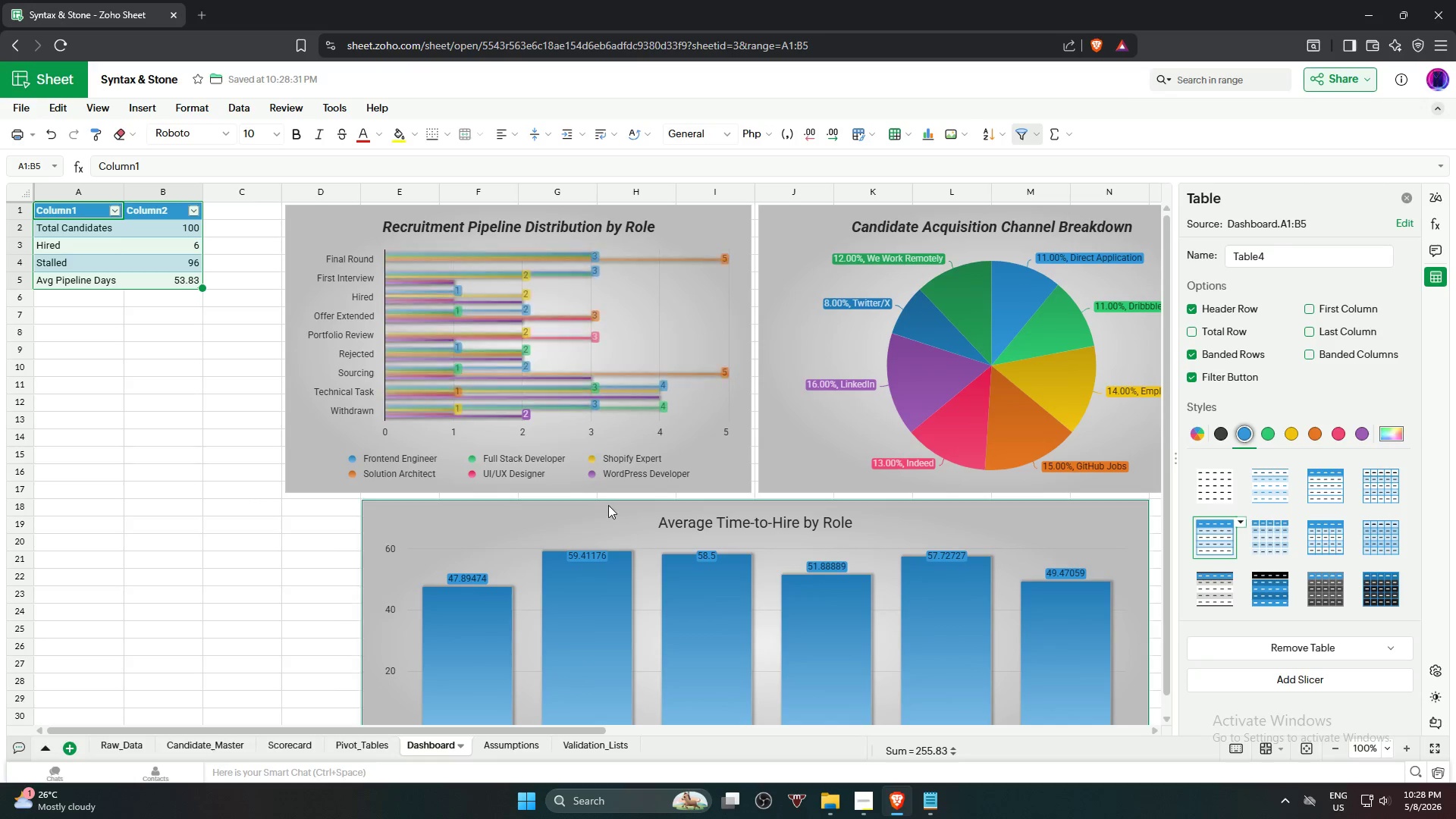 
left_click([1272, 438])
 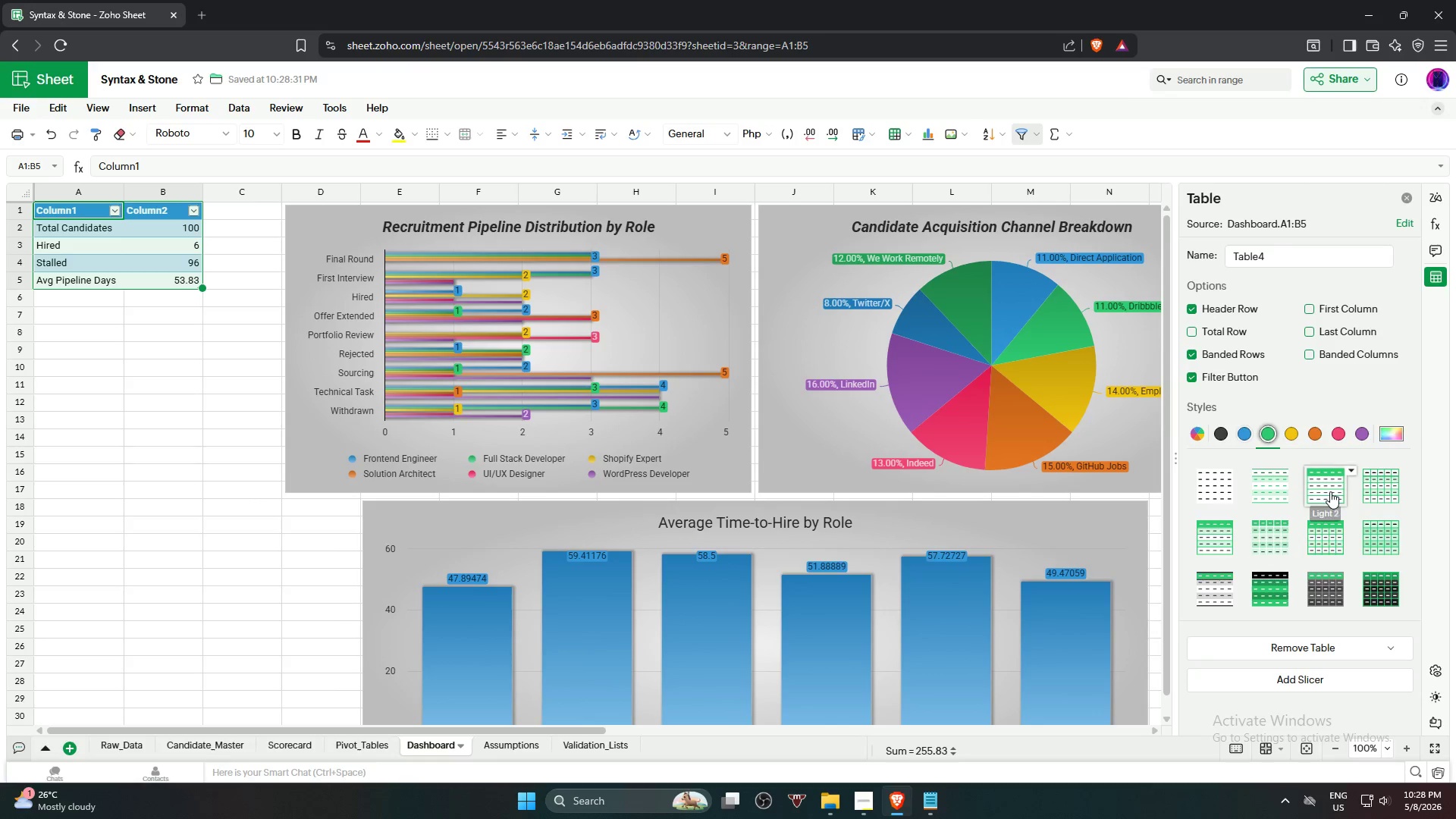 
left_click([1330, 491])
 